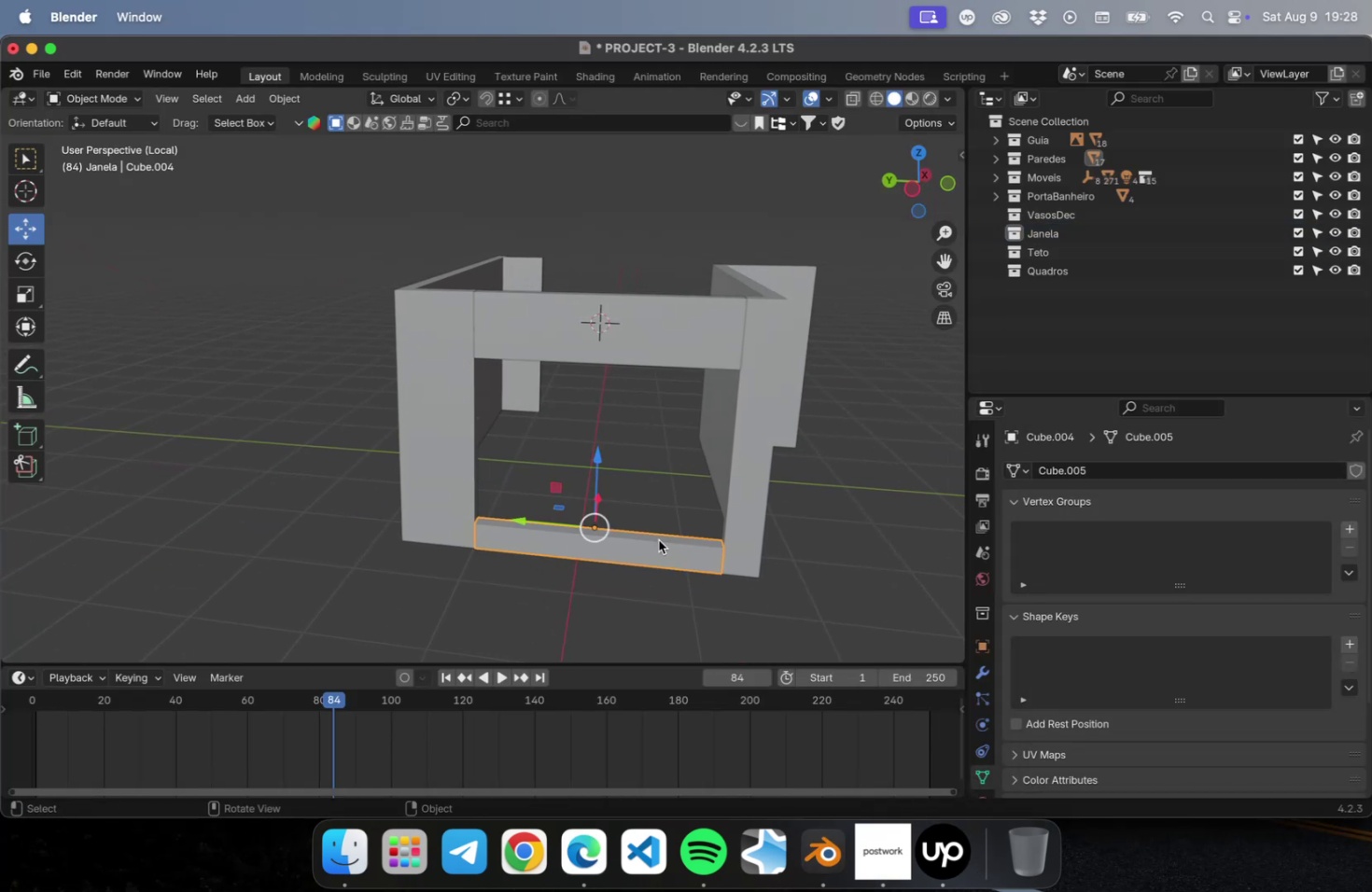 
key(Meta+CommandLeft)
 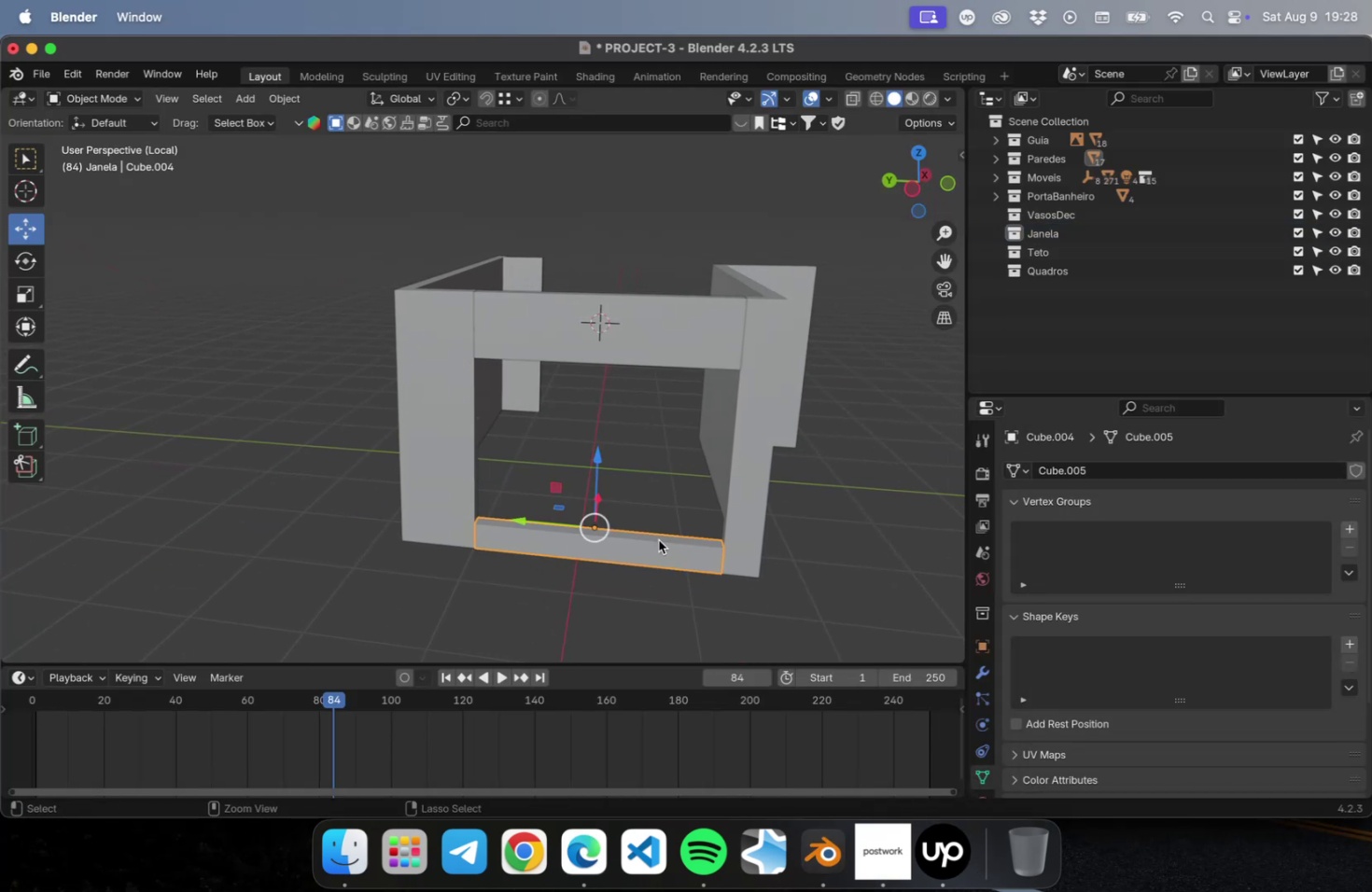 
key(Meta+S)
 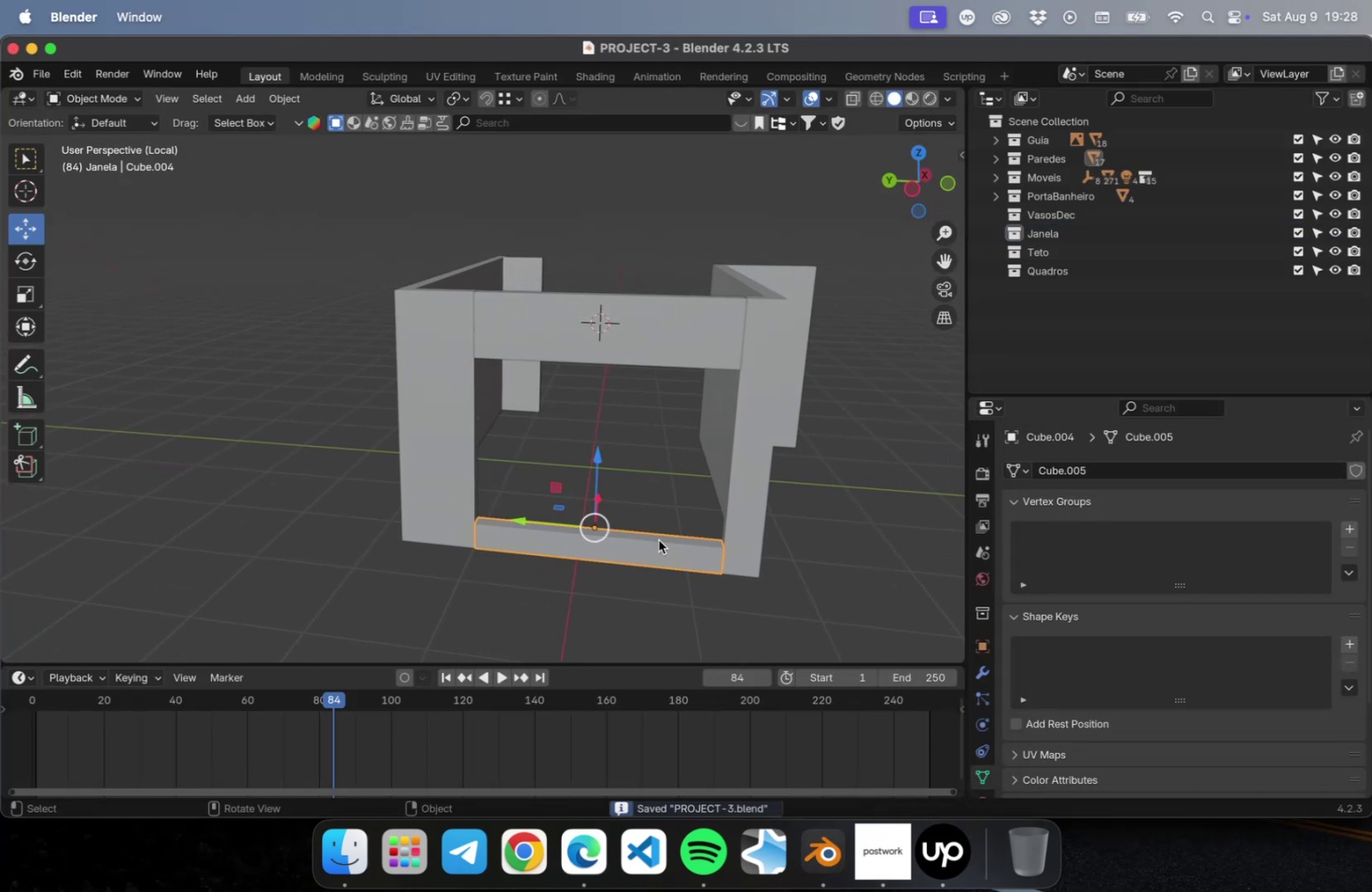 
key(Numpad1)
 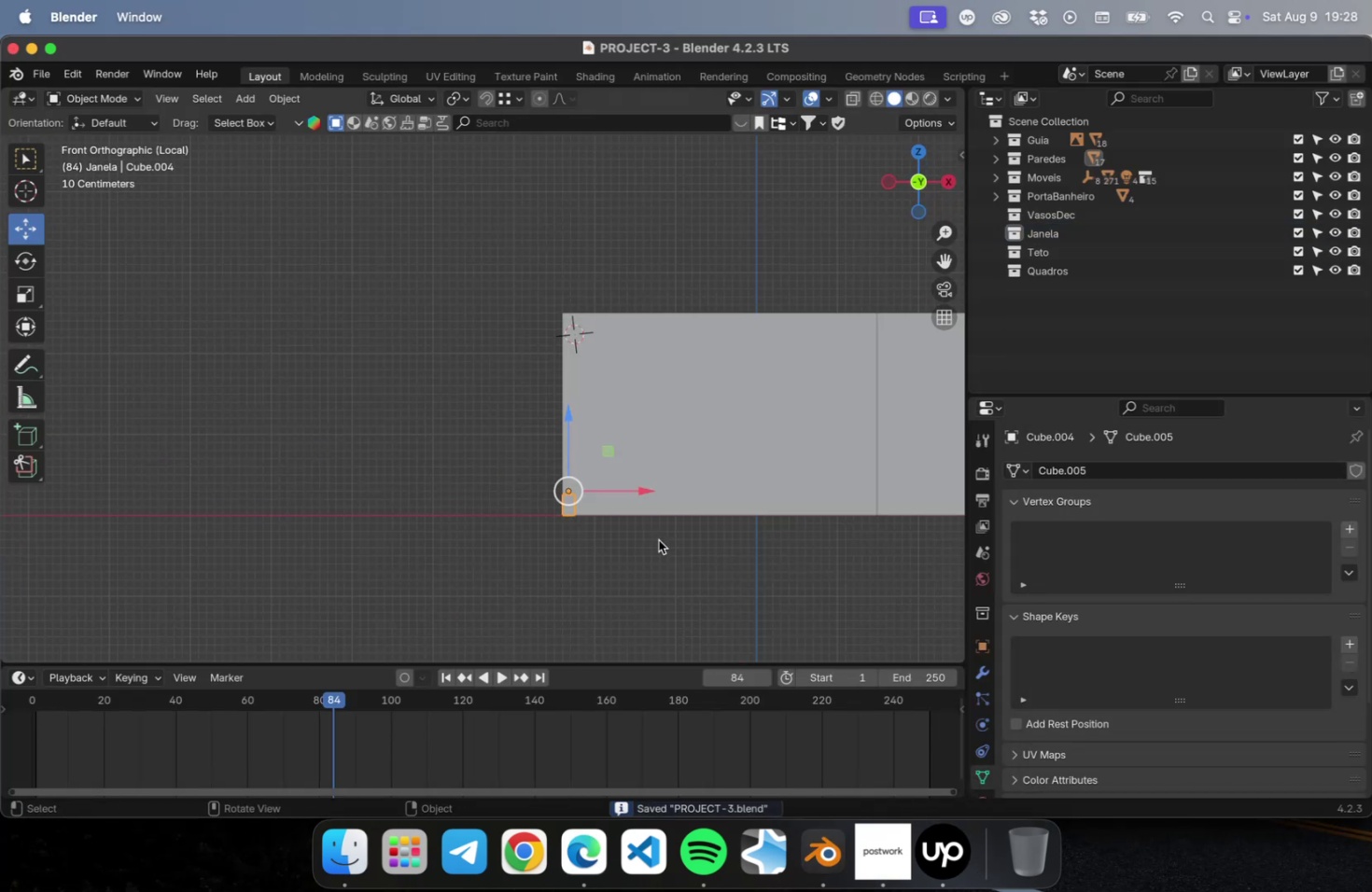 
key(Numpad3)
 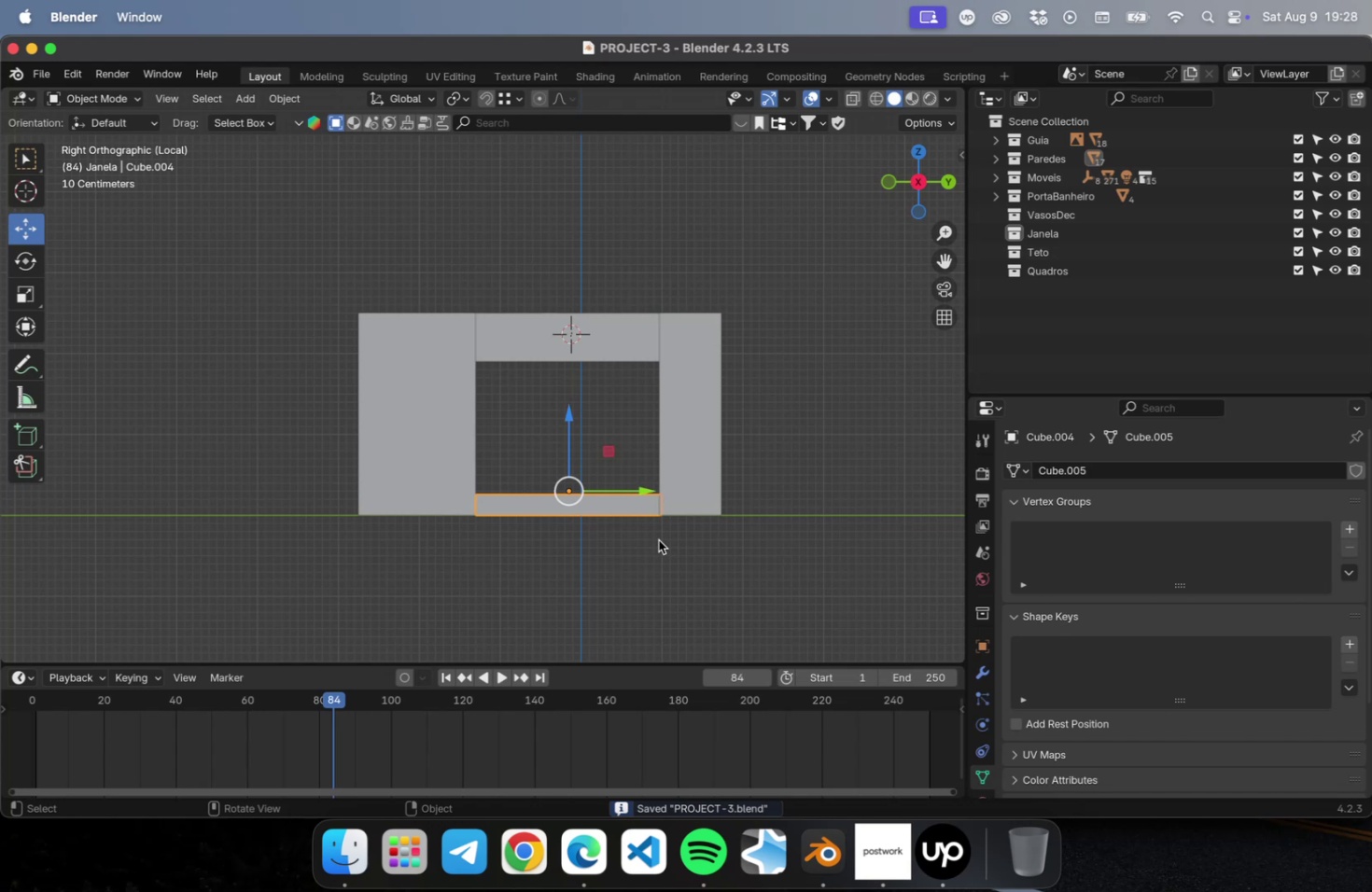 
scroll: coordinate [654, 528], scroll_direction: up, amount: 16.0
 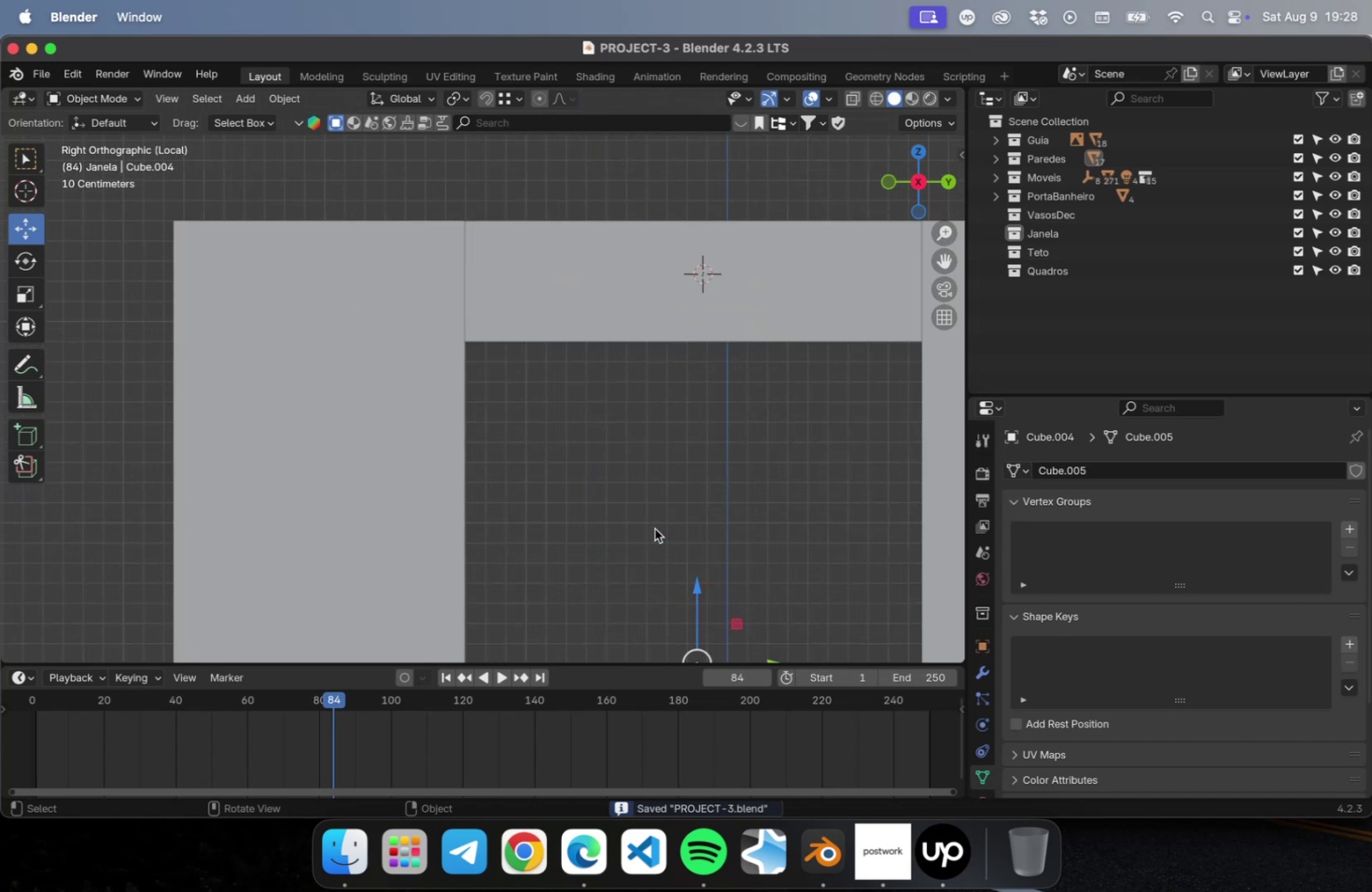 
hold_key(key=ShiftLeft, duration=0.78)
 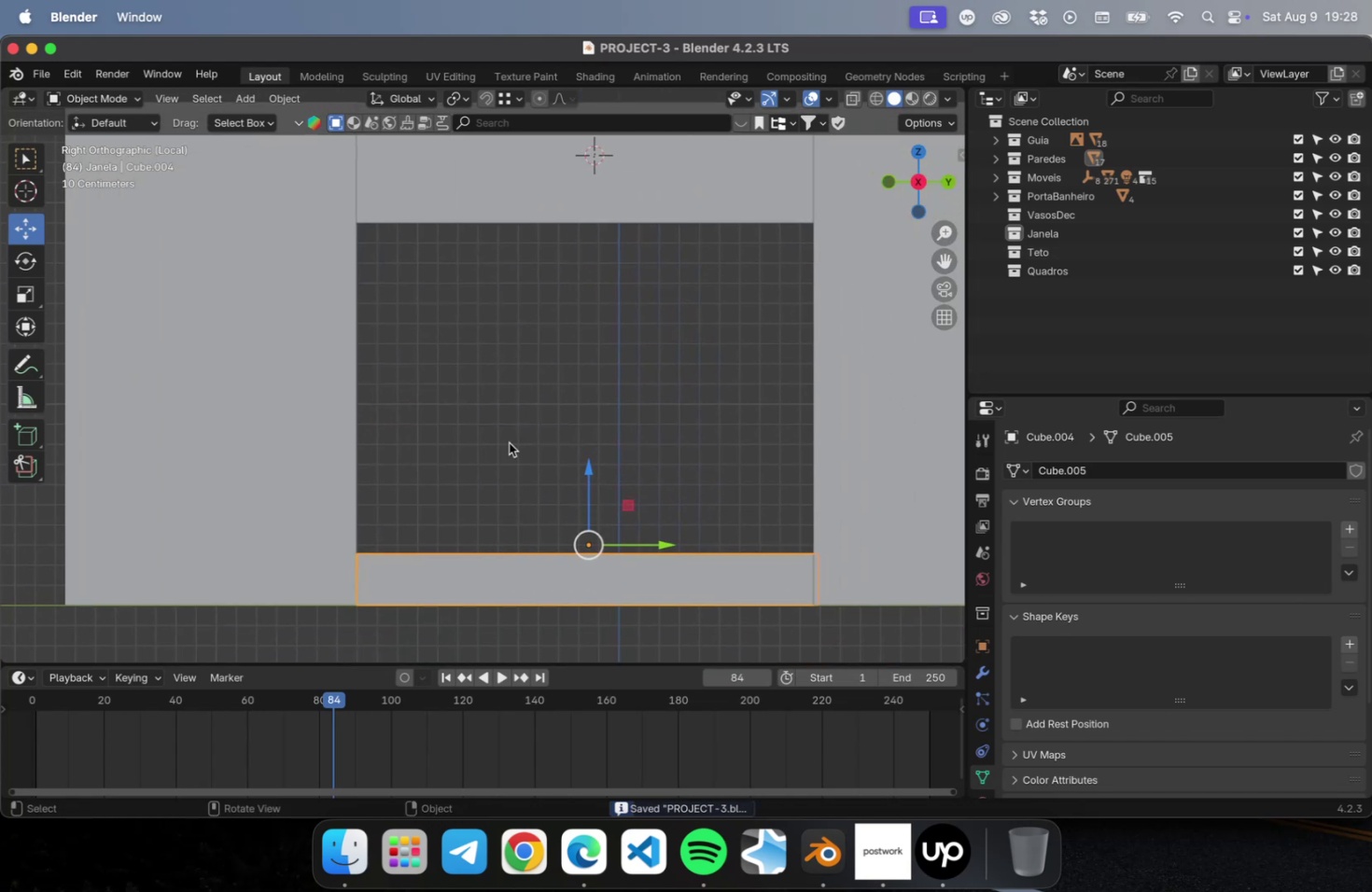 
hold_key(key=ShiftLeft, duration=1.25)
 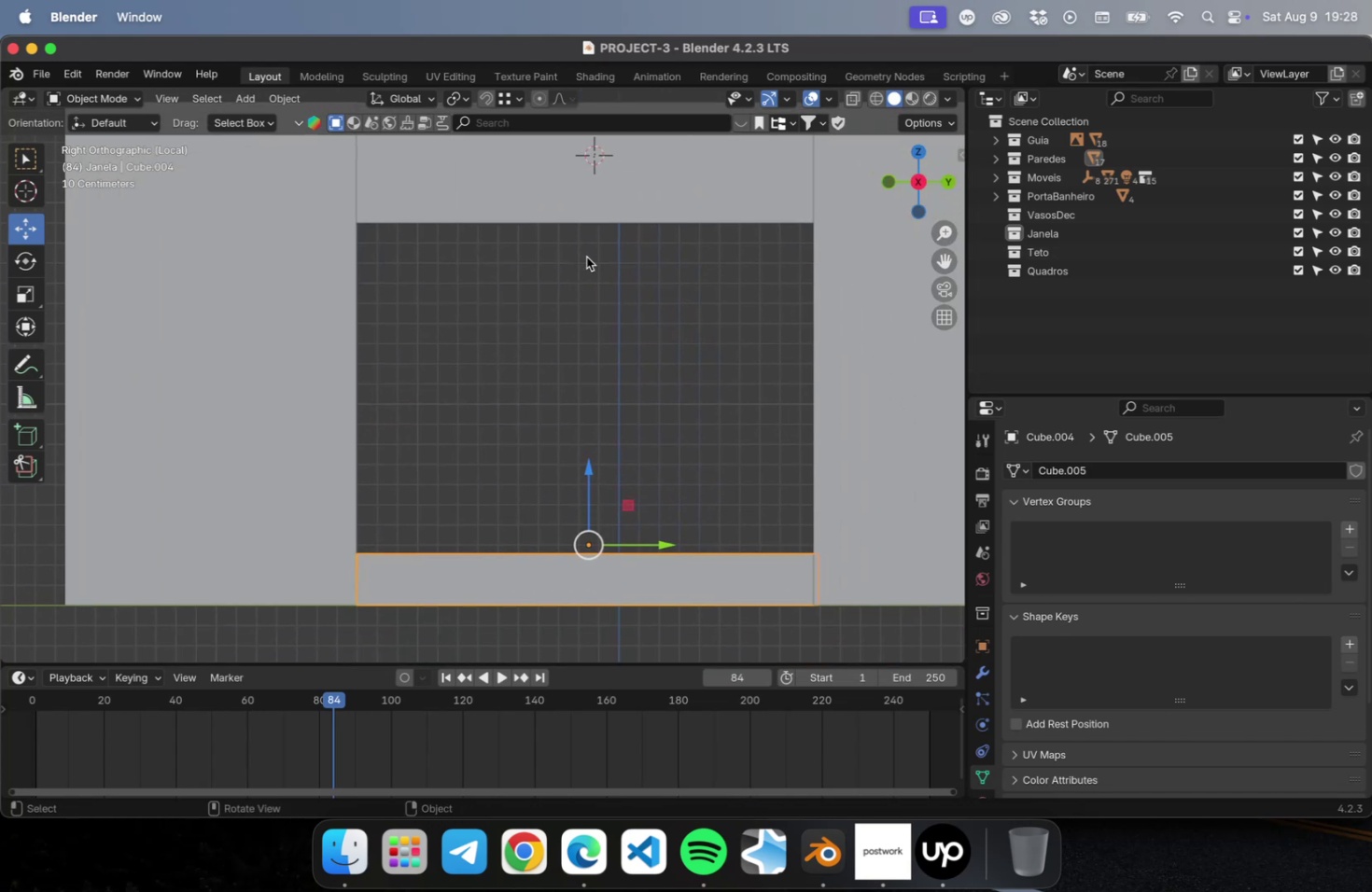 
hold_key(key=ShiftLeft, duration=0.54)
 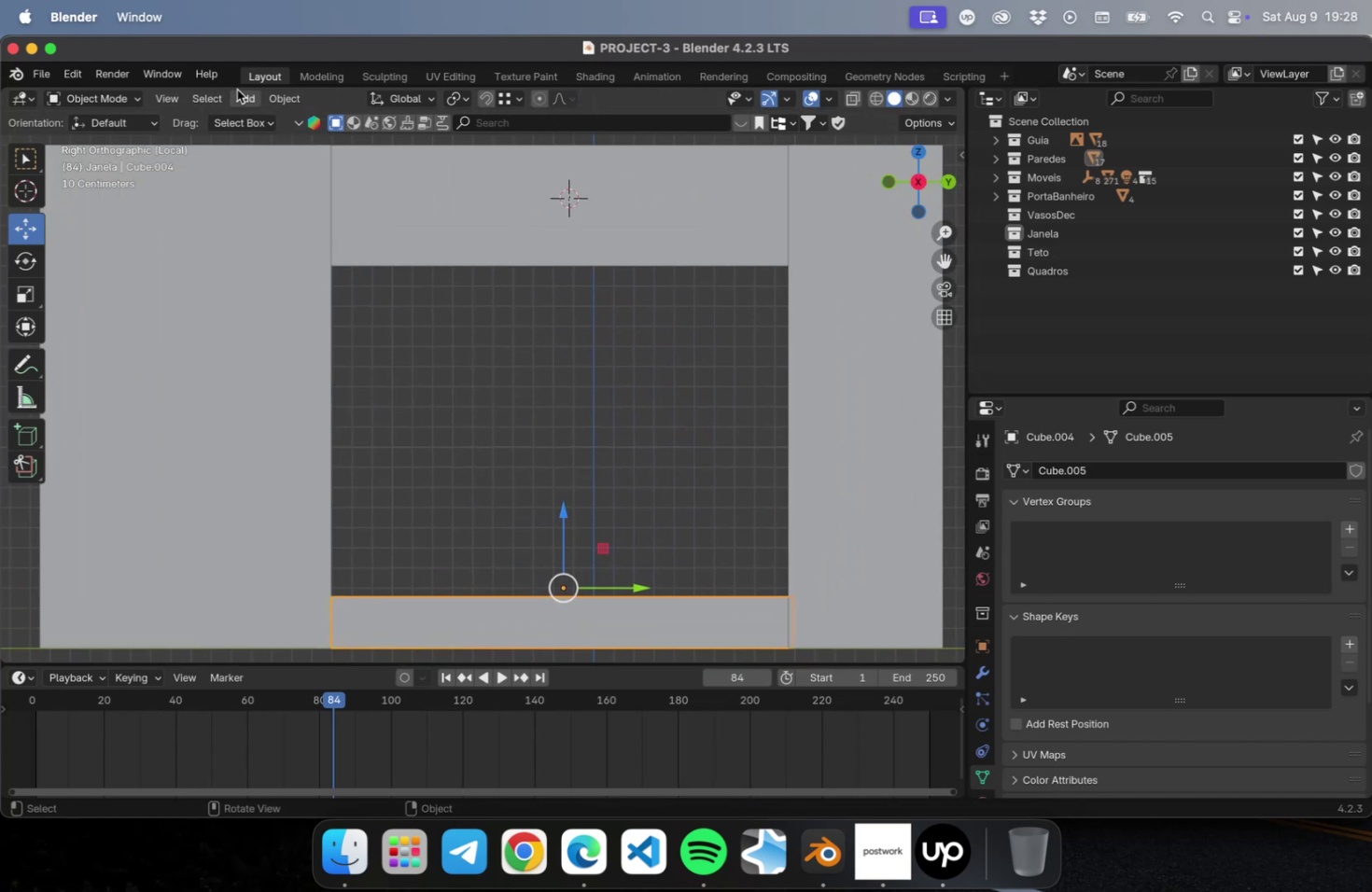 
left_click([236, 92])
 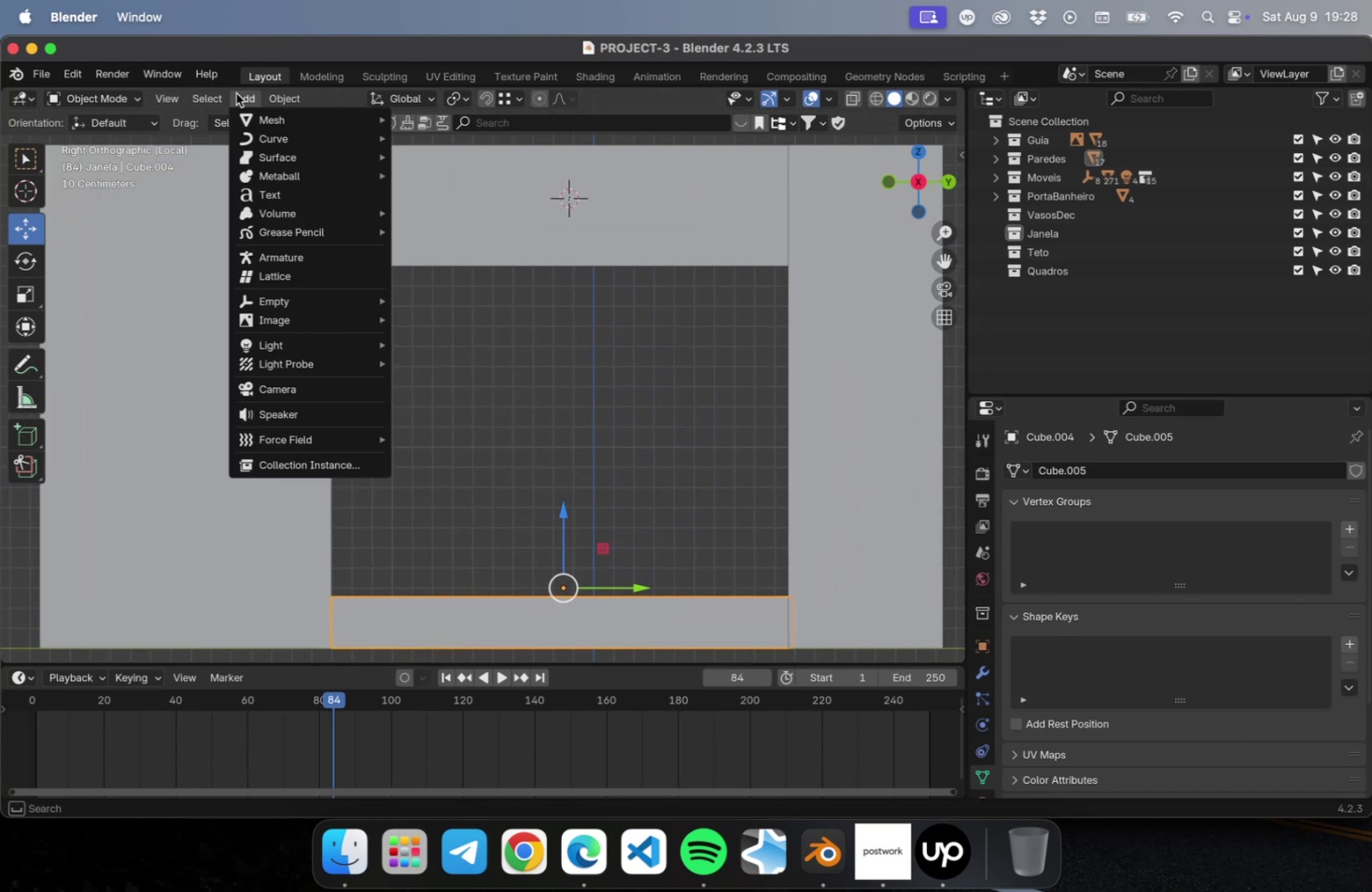 
mouse_move([286, 114])
 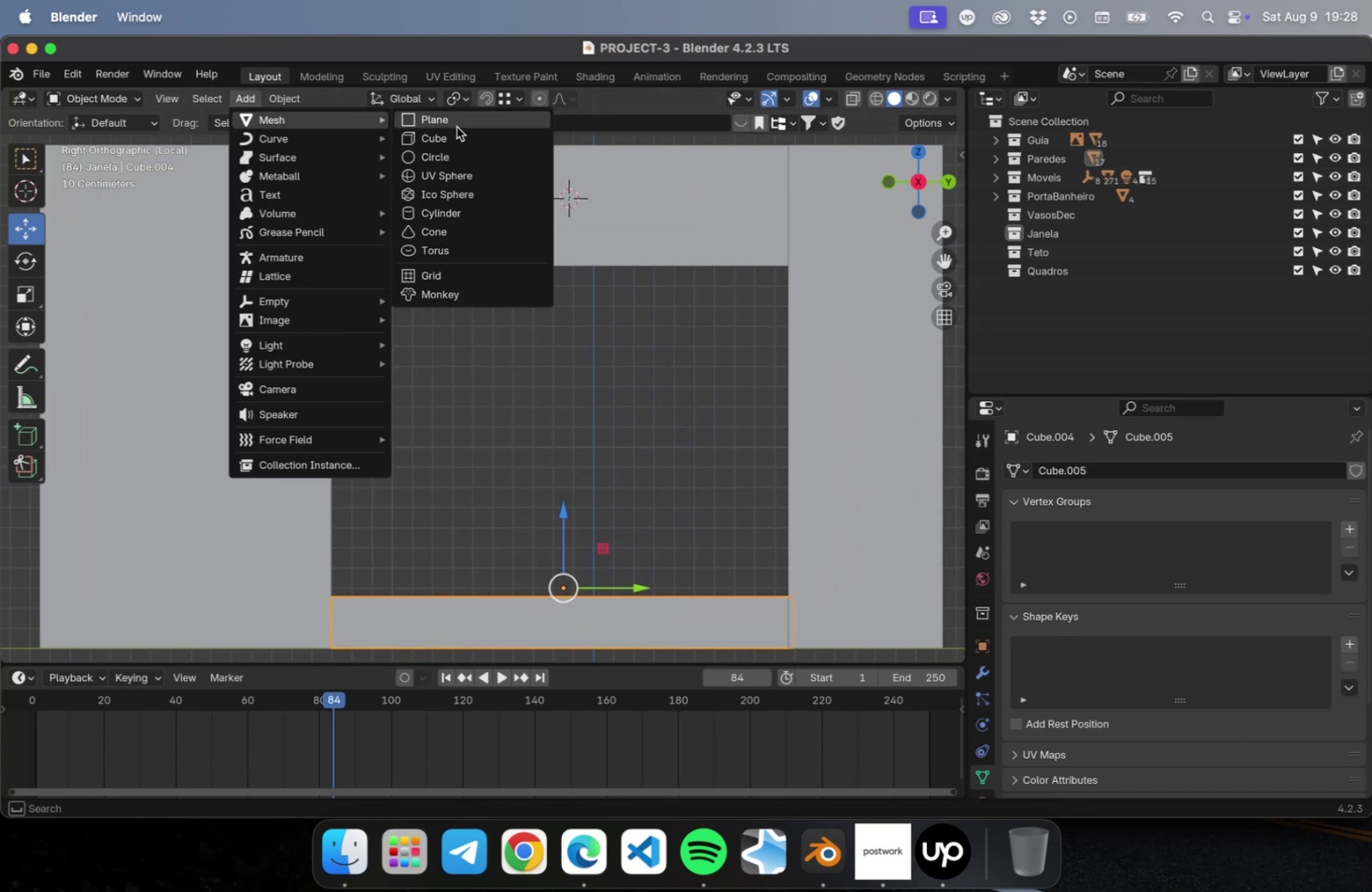 
left_click([456, 127])
 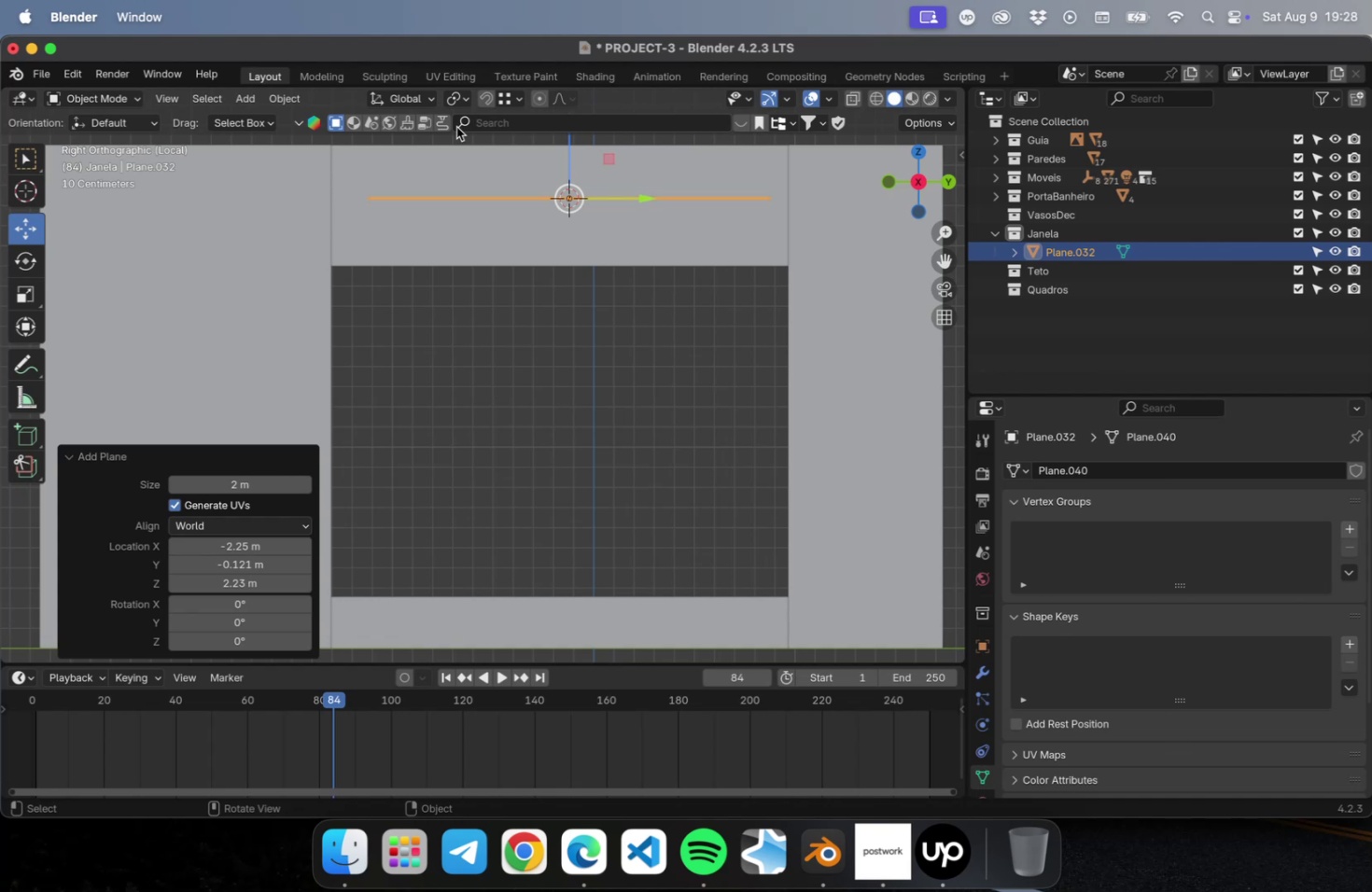 
key(Meta+CommandLeft)
 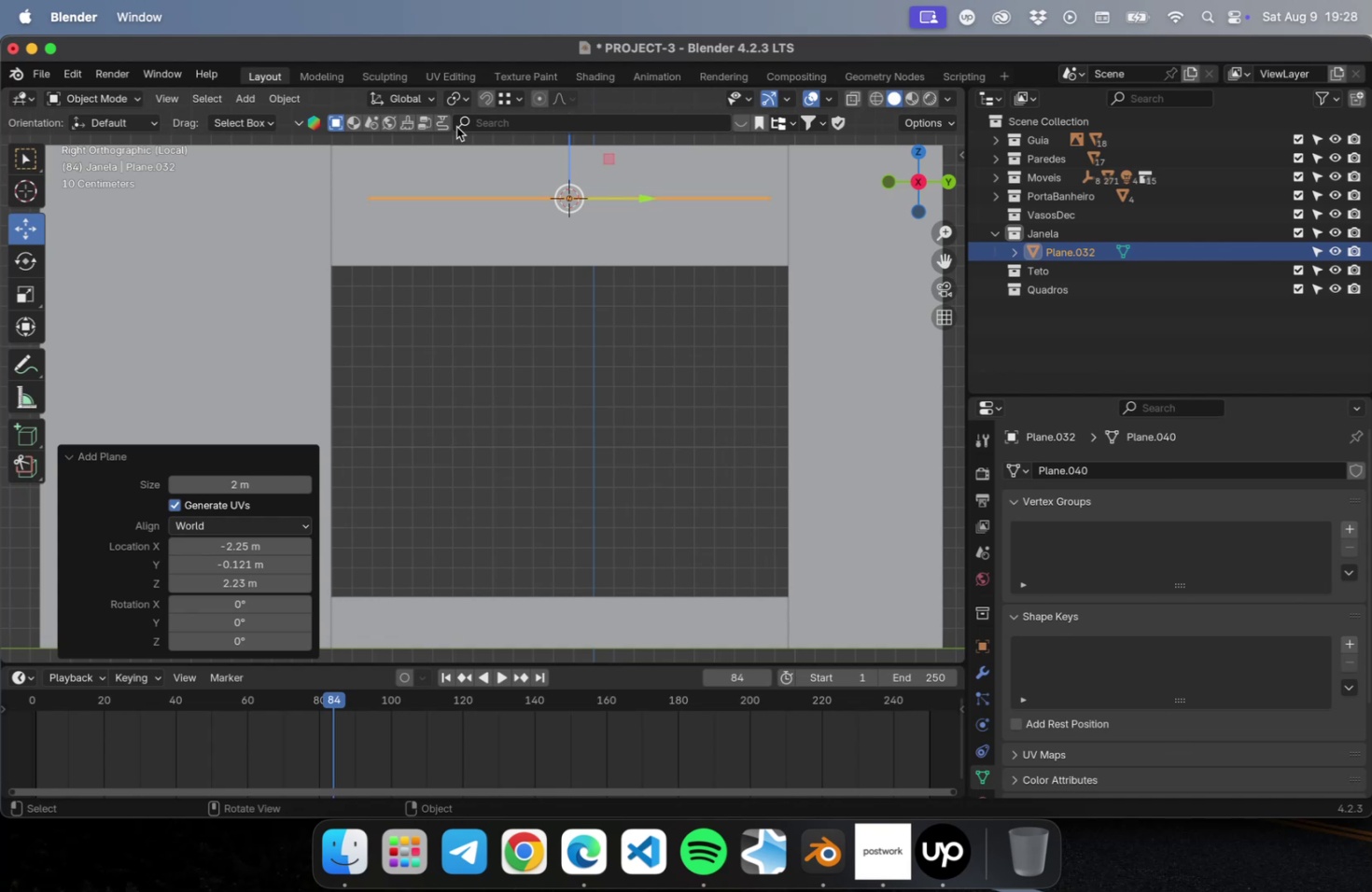 
key(Meta+Z)
 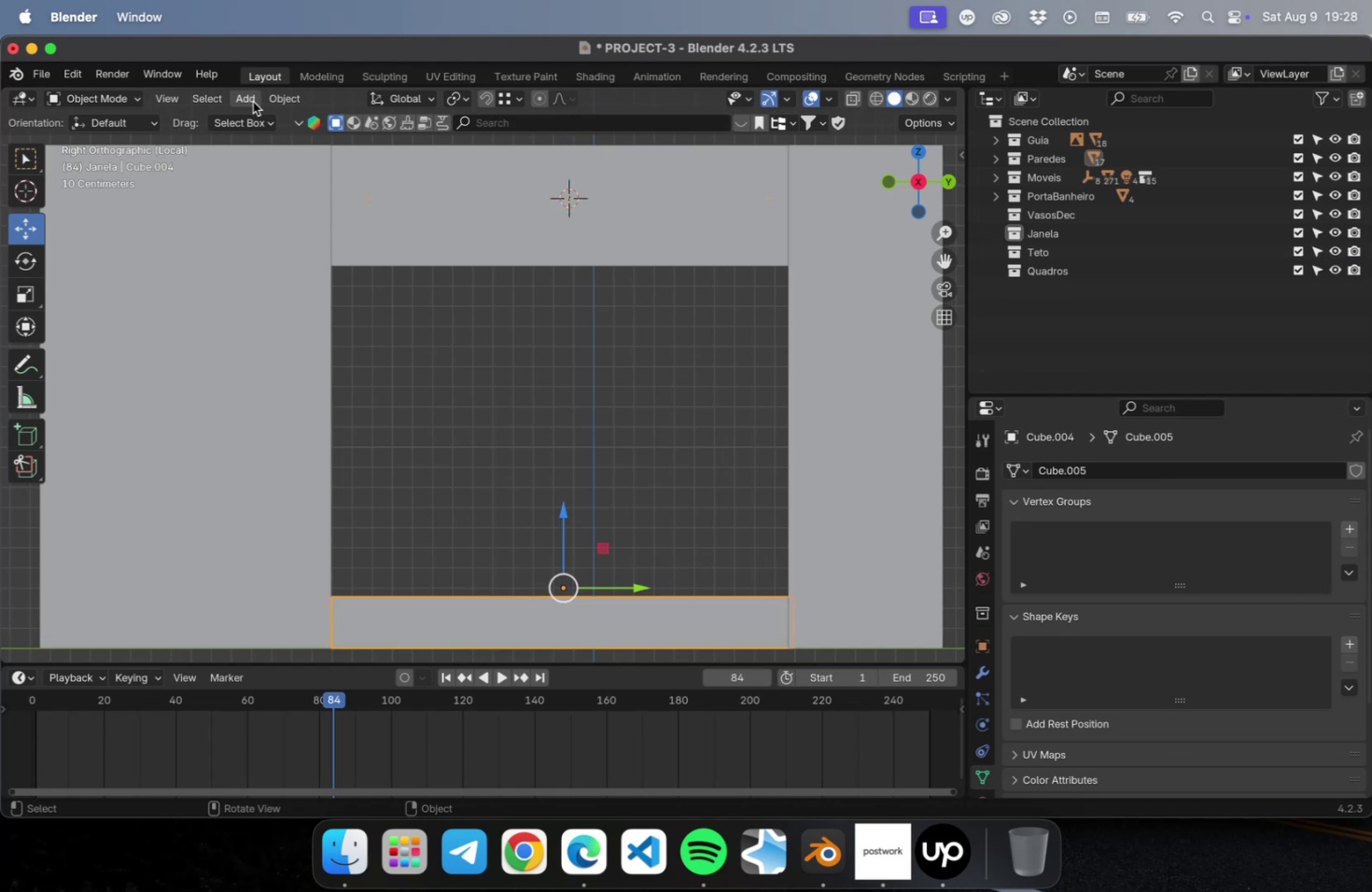 
left_click([250, 102])
 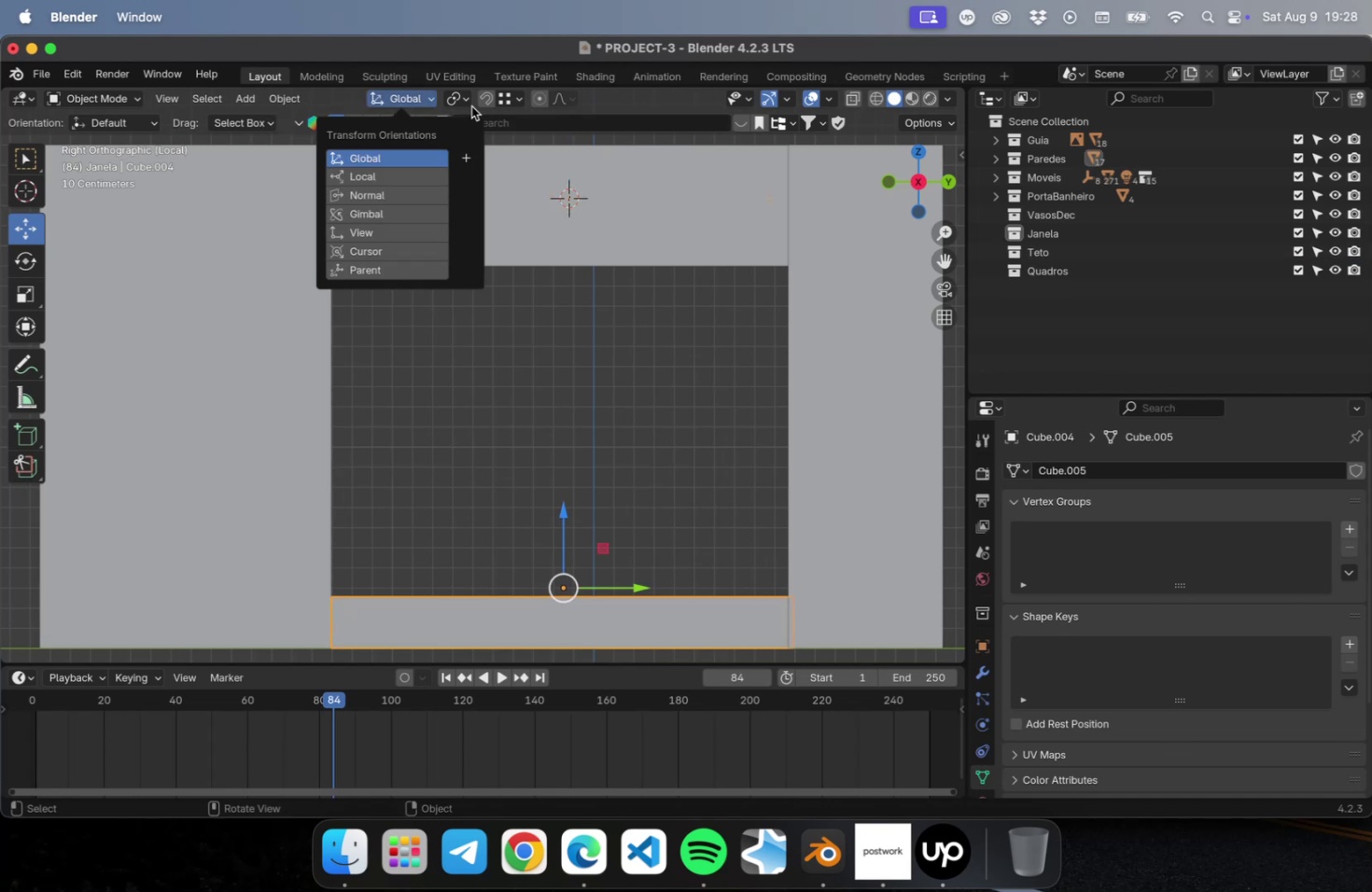 
key(Escape)
 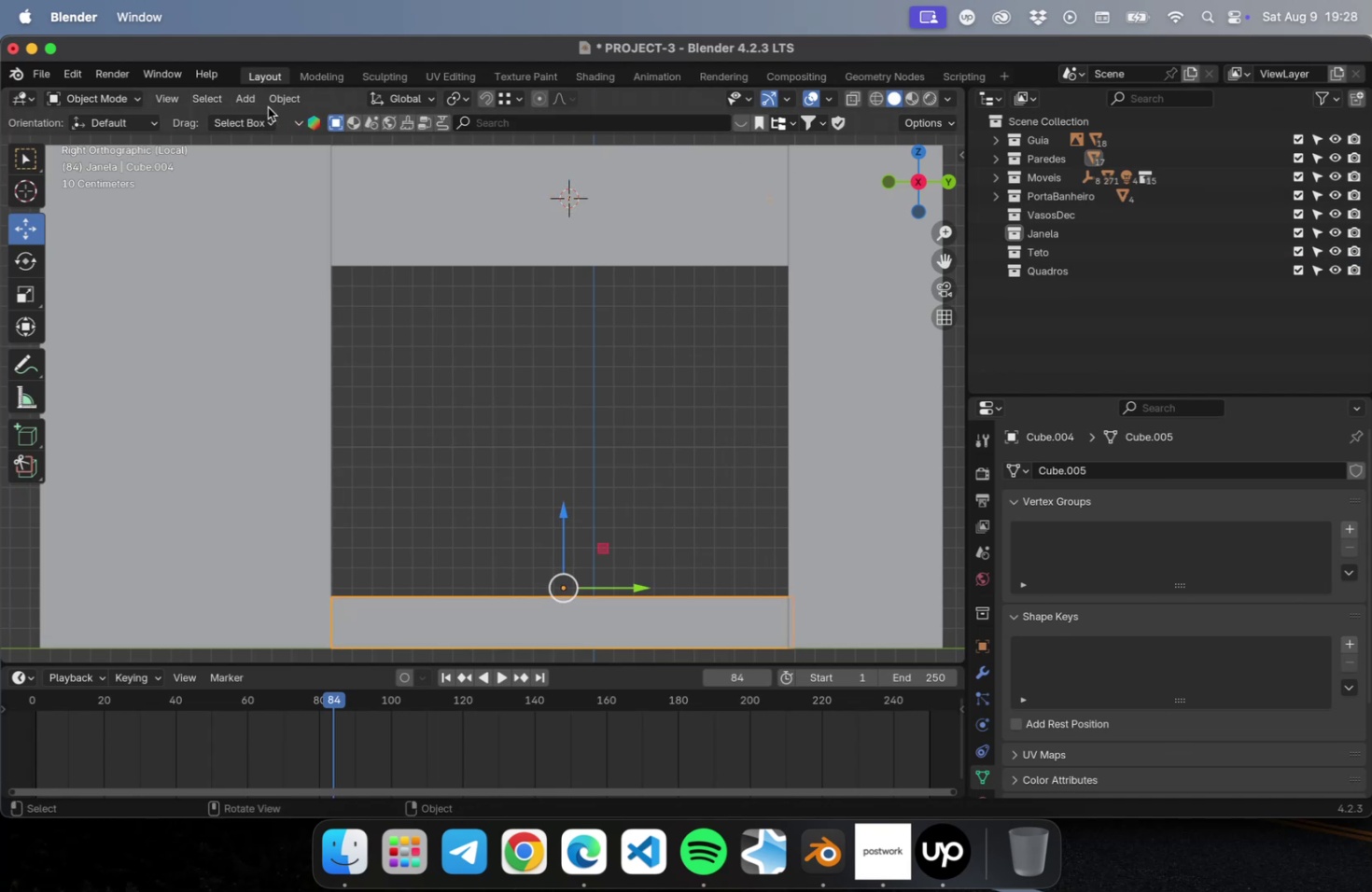 
left_click([246, 102])
 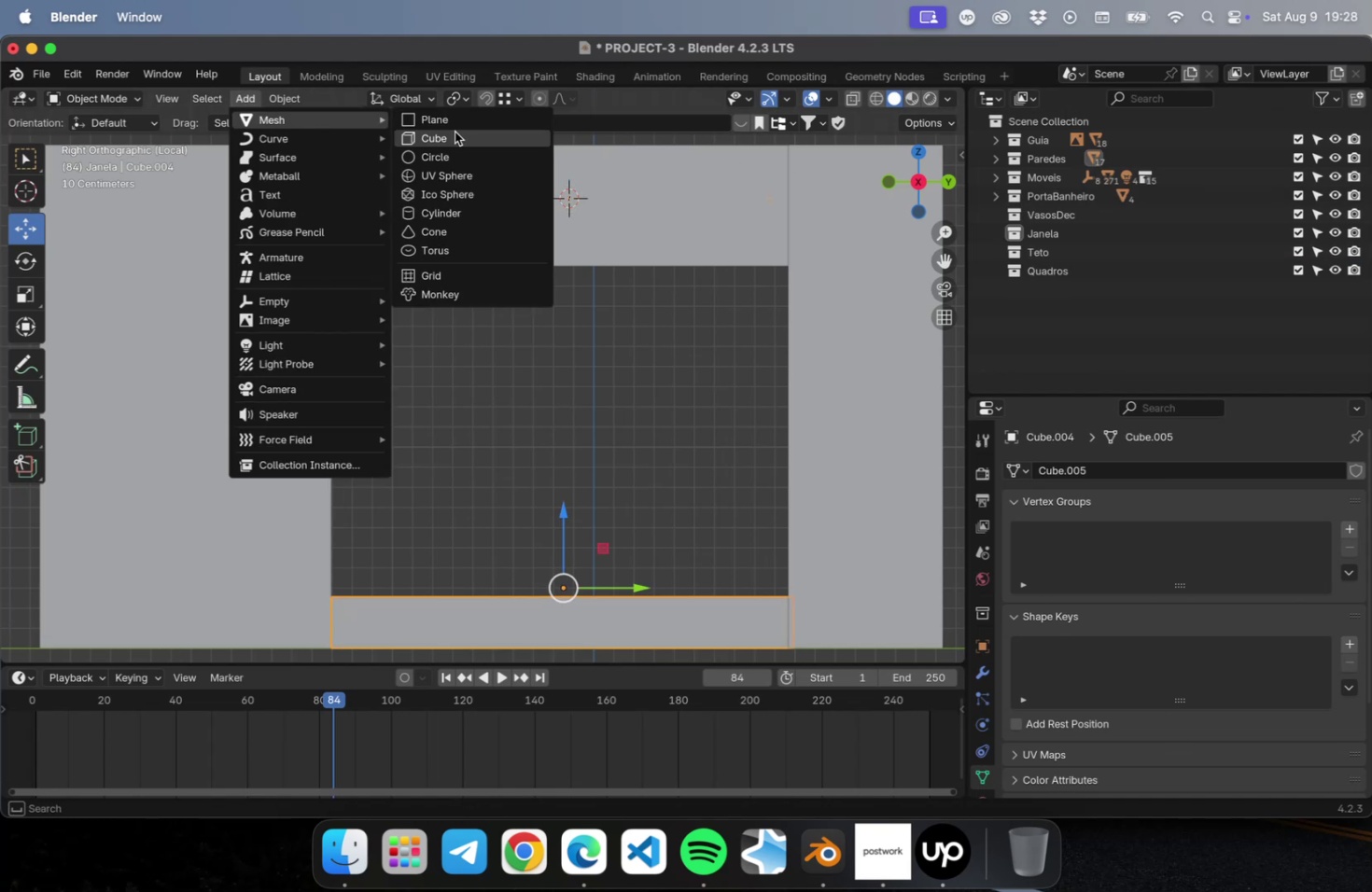 
left_click([461, 138])
 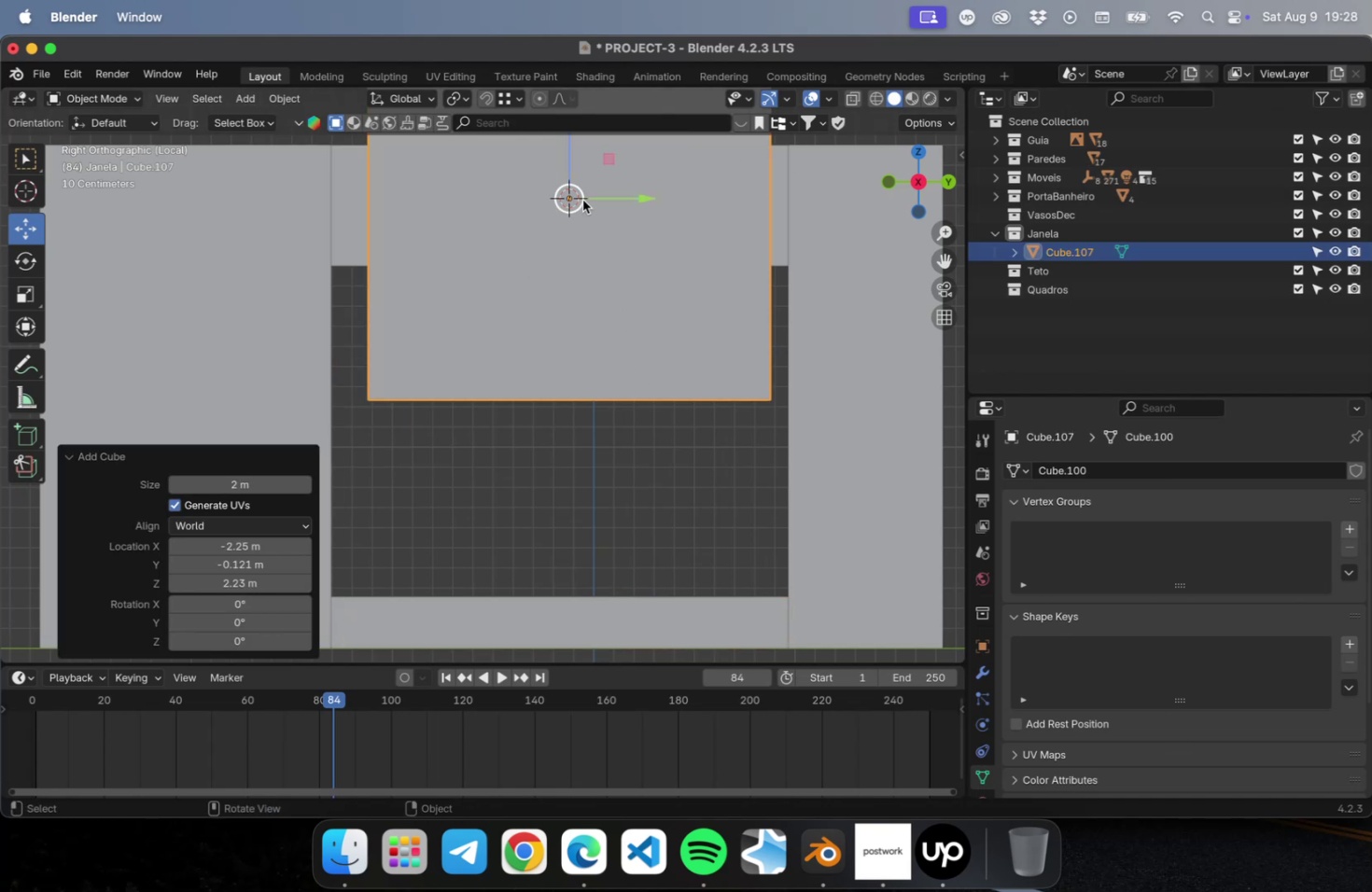 
left_click_drag(start_coordinate=[556, 153], to_coordinate=[566, 371])
 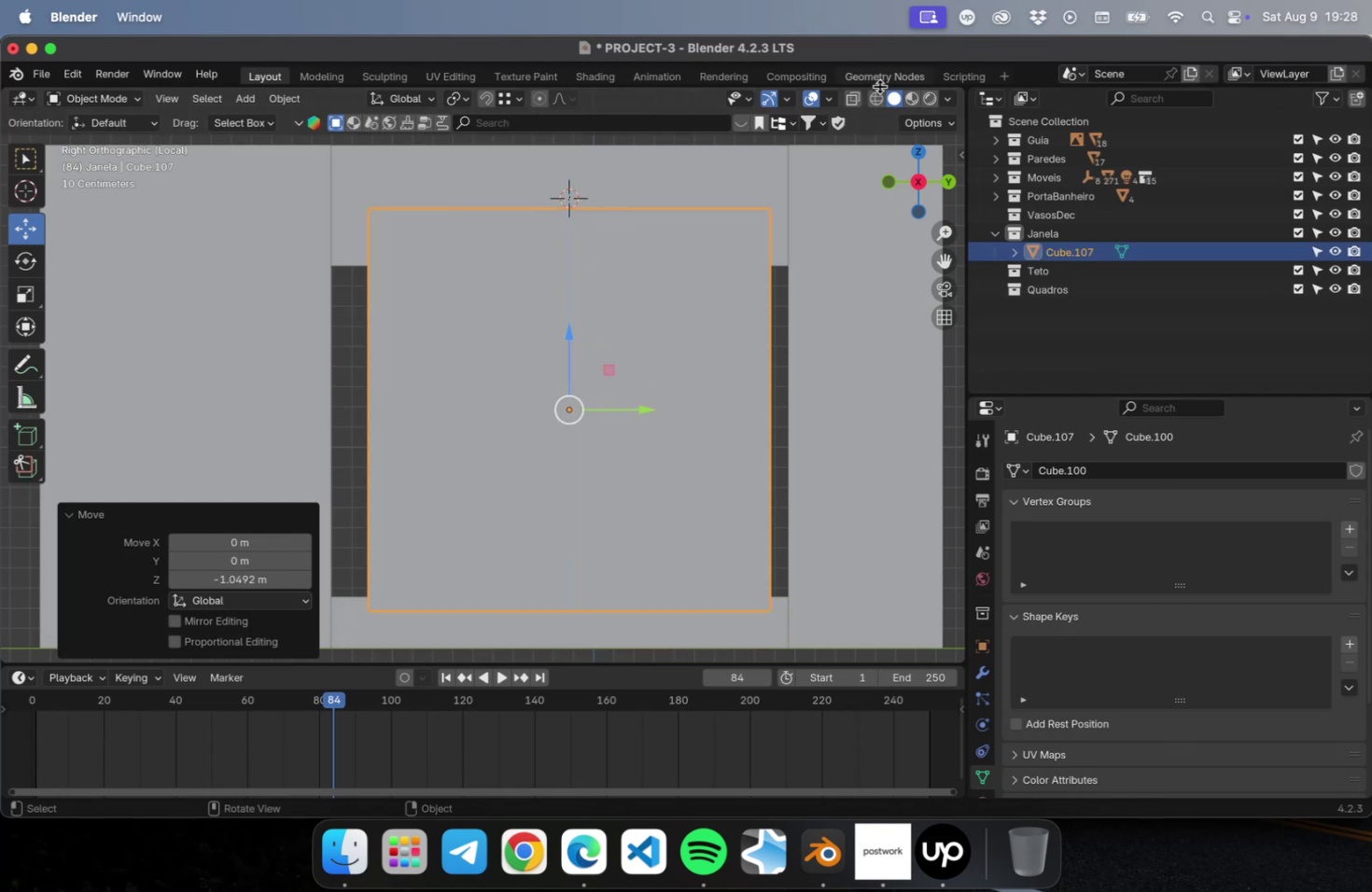 
left_click([875, 99])
 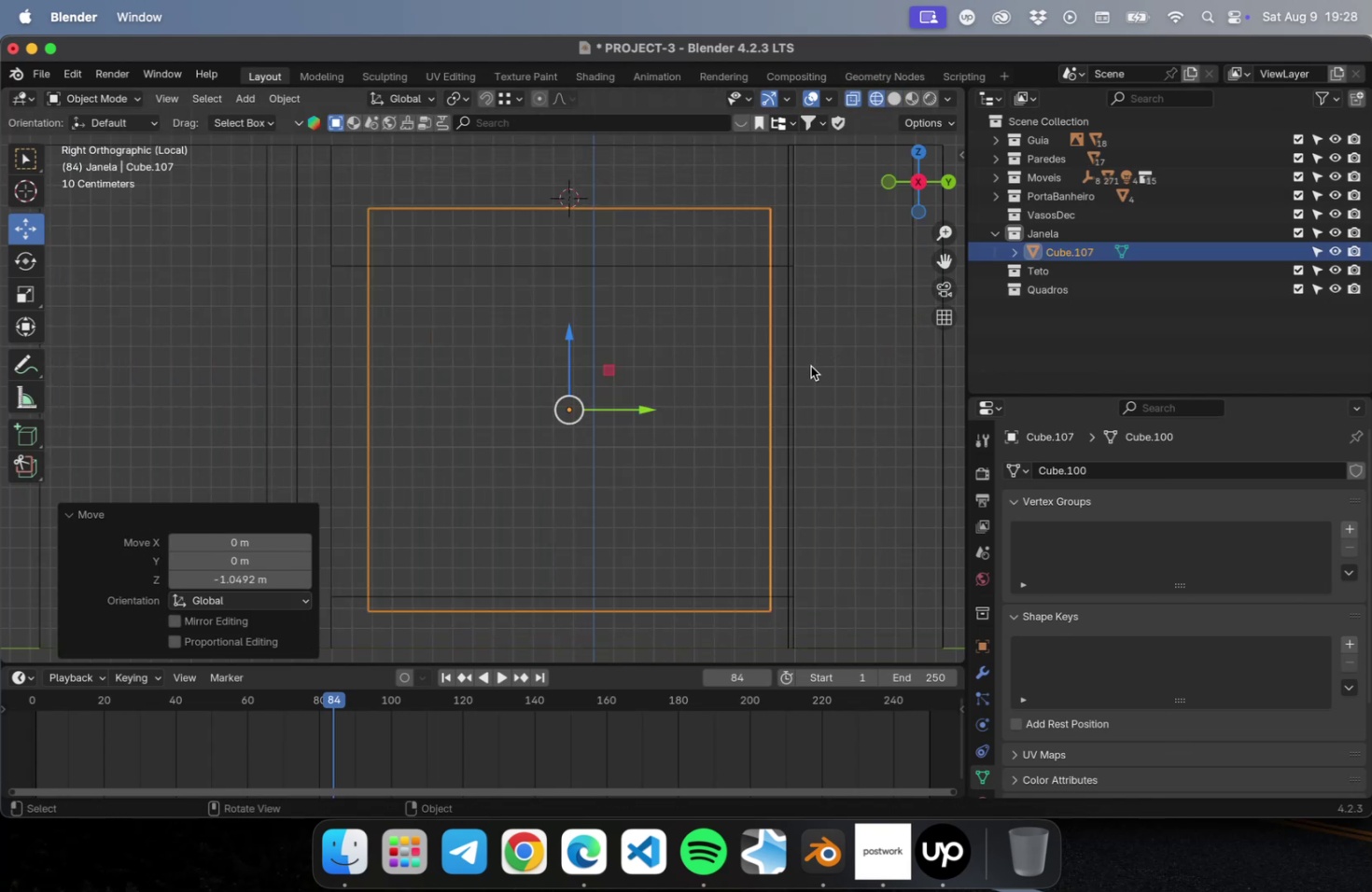 
key(Tab)
 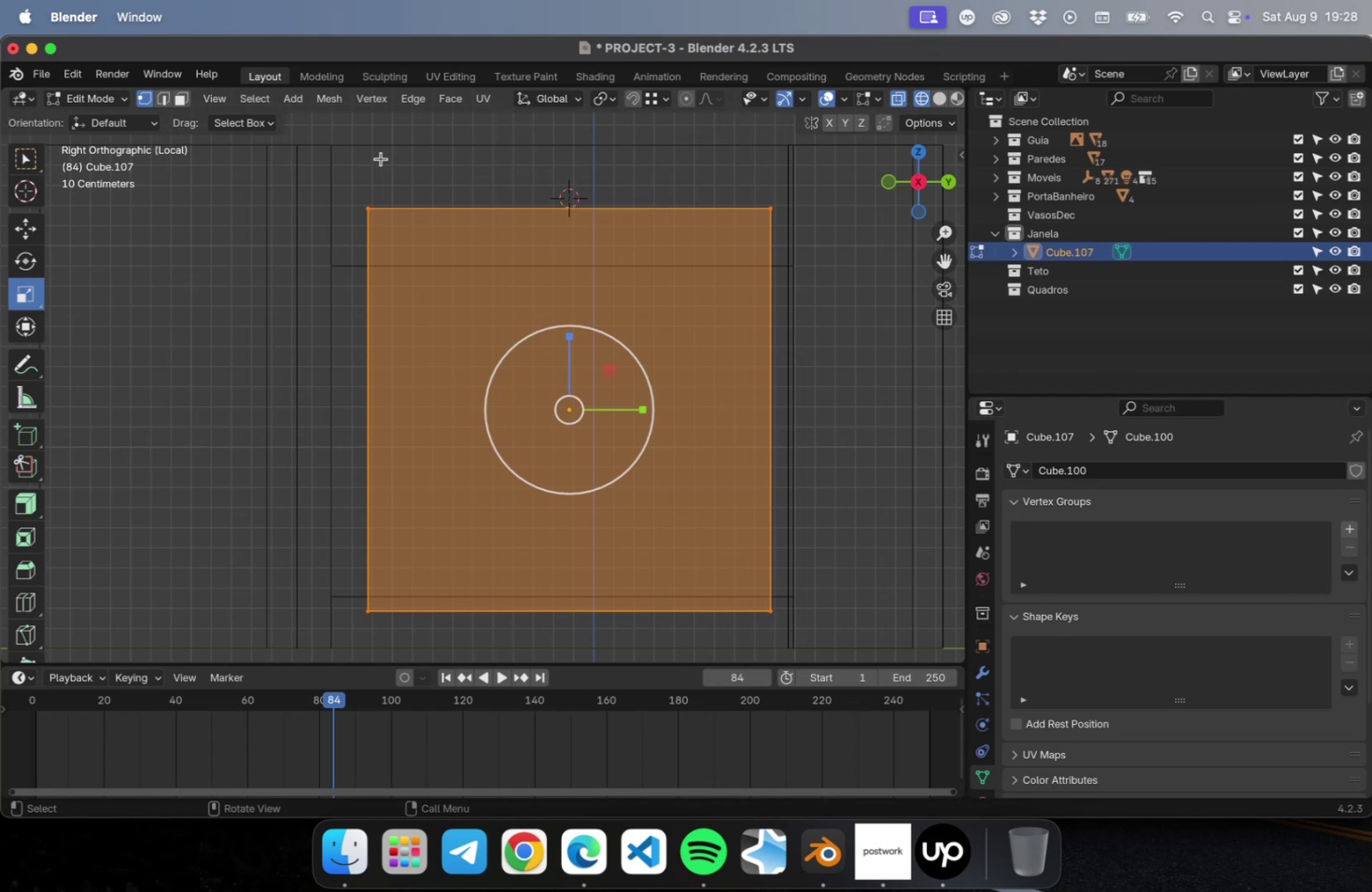 
left_click_drag(start_coordinate=[353, 153], to_coordinate=[814, 270])
 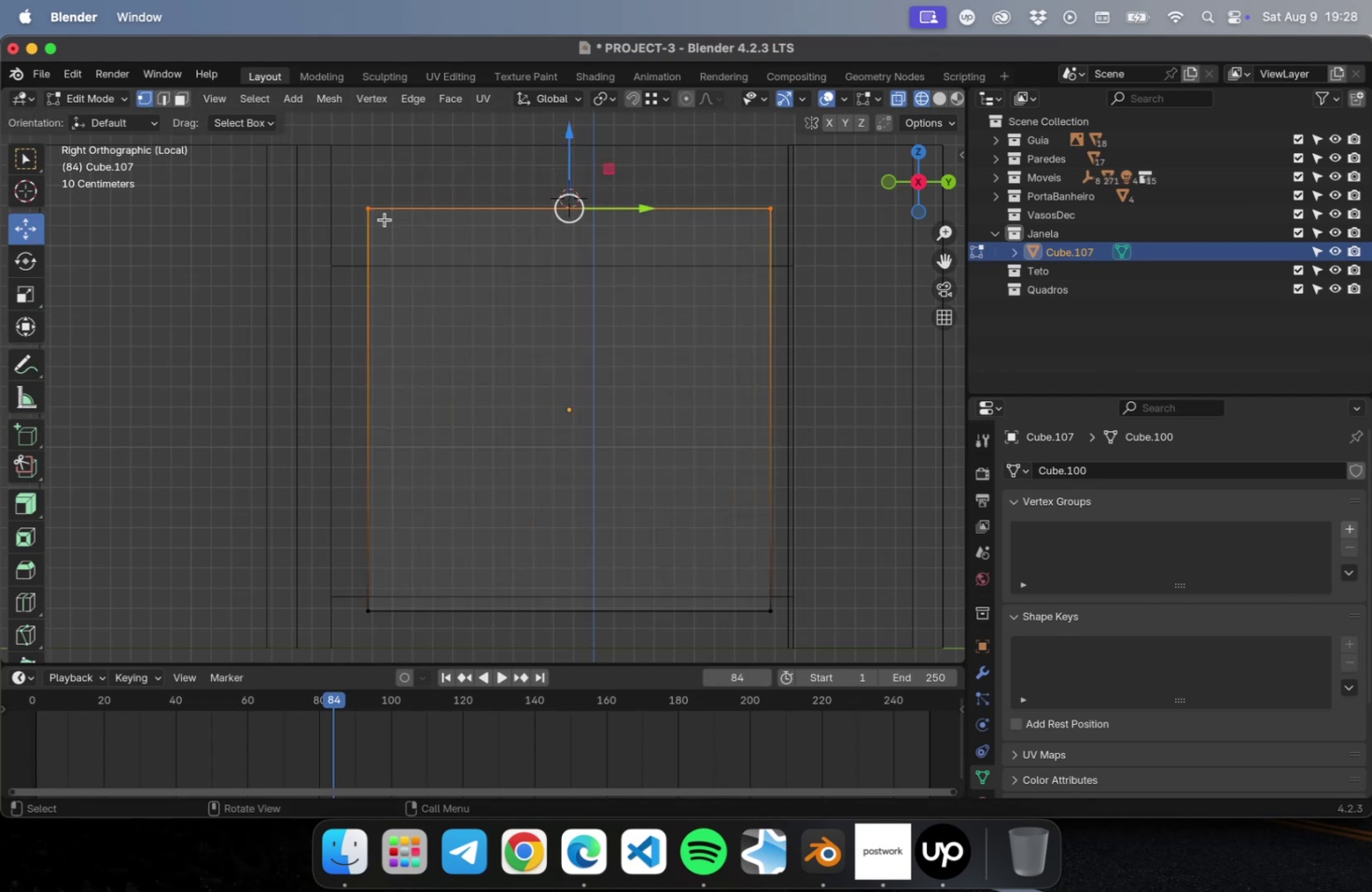 
left_click_drag(start_coordinate=[566, 146], to_coordinate=[567, 220])
 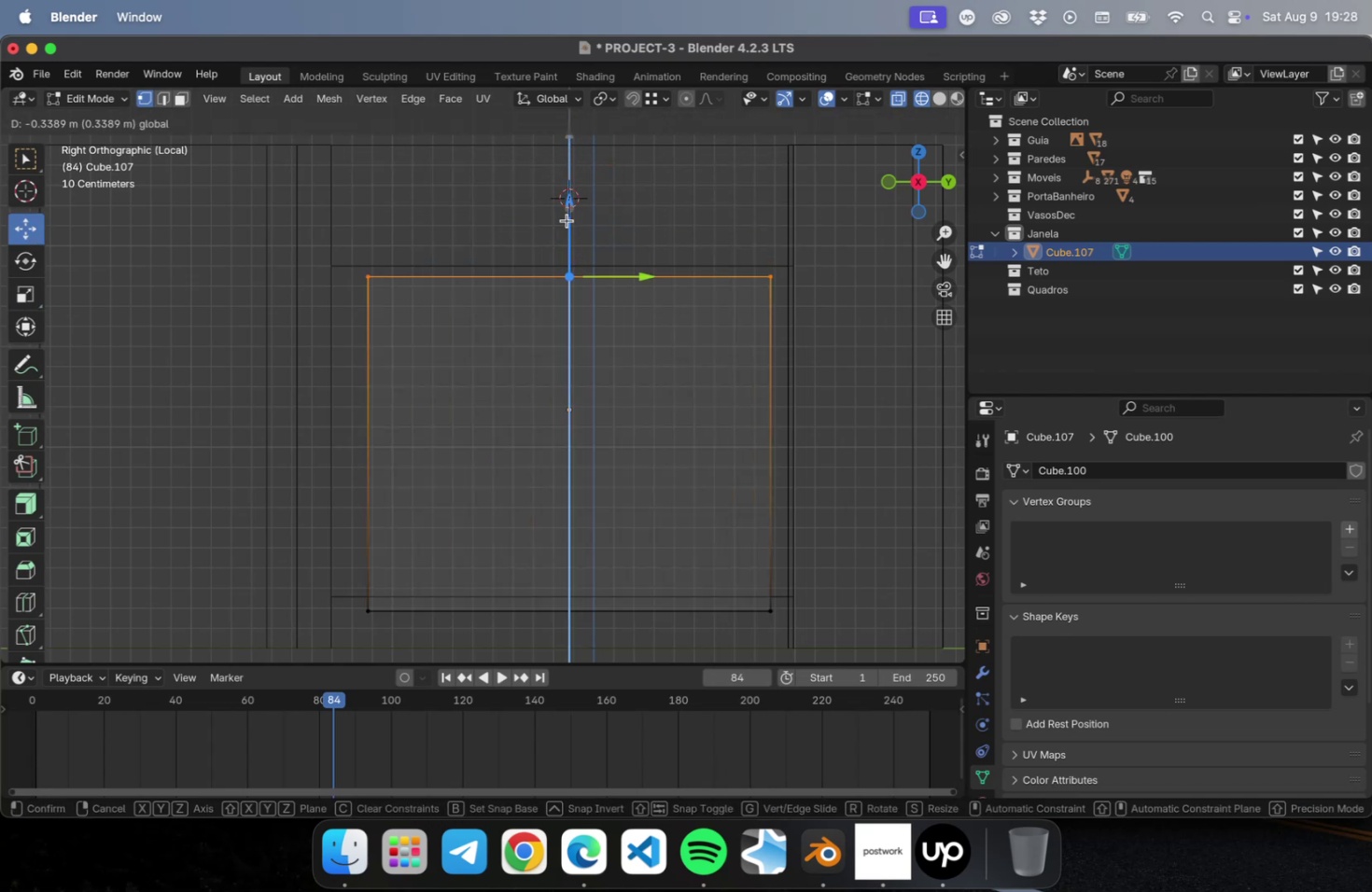 
hold_key(key=ShiftLeft, duration=0.65)
 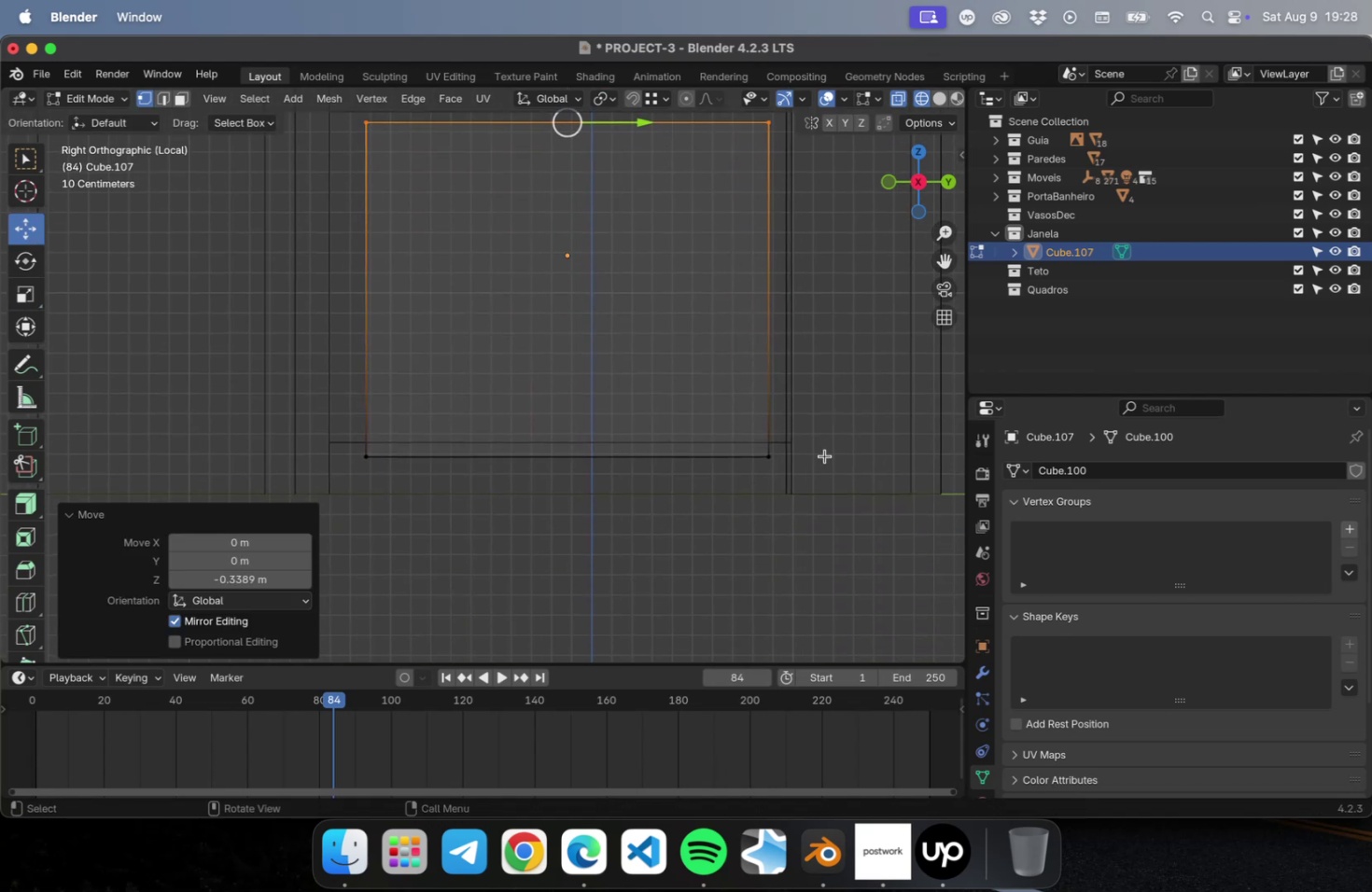 
left_click_drag(start_coordinate=[848, 490], to_coordinate=[262, 419])
 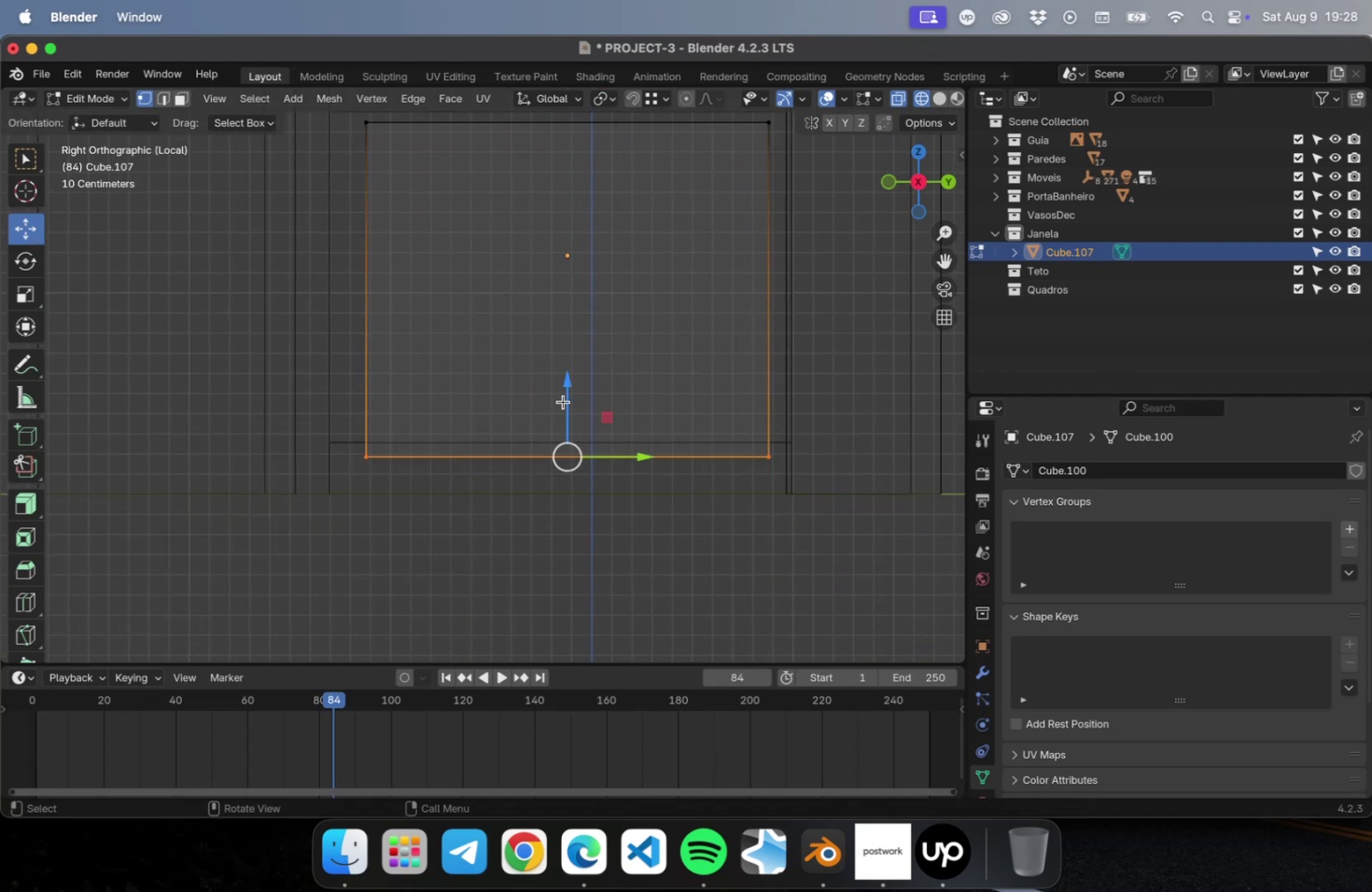 
left_click_drag(start_coordinate=[570, 397], to_coordinate=[568, 375])
 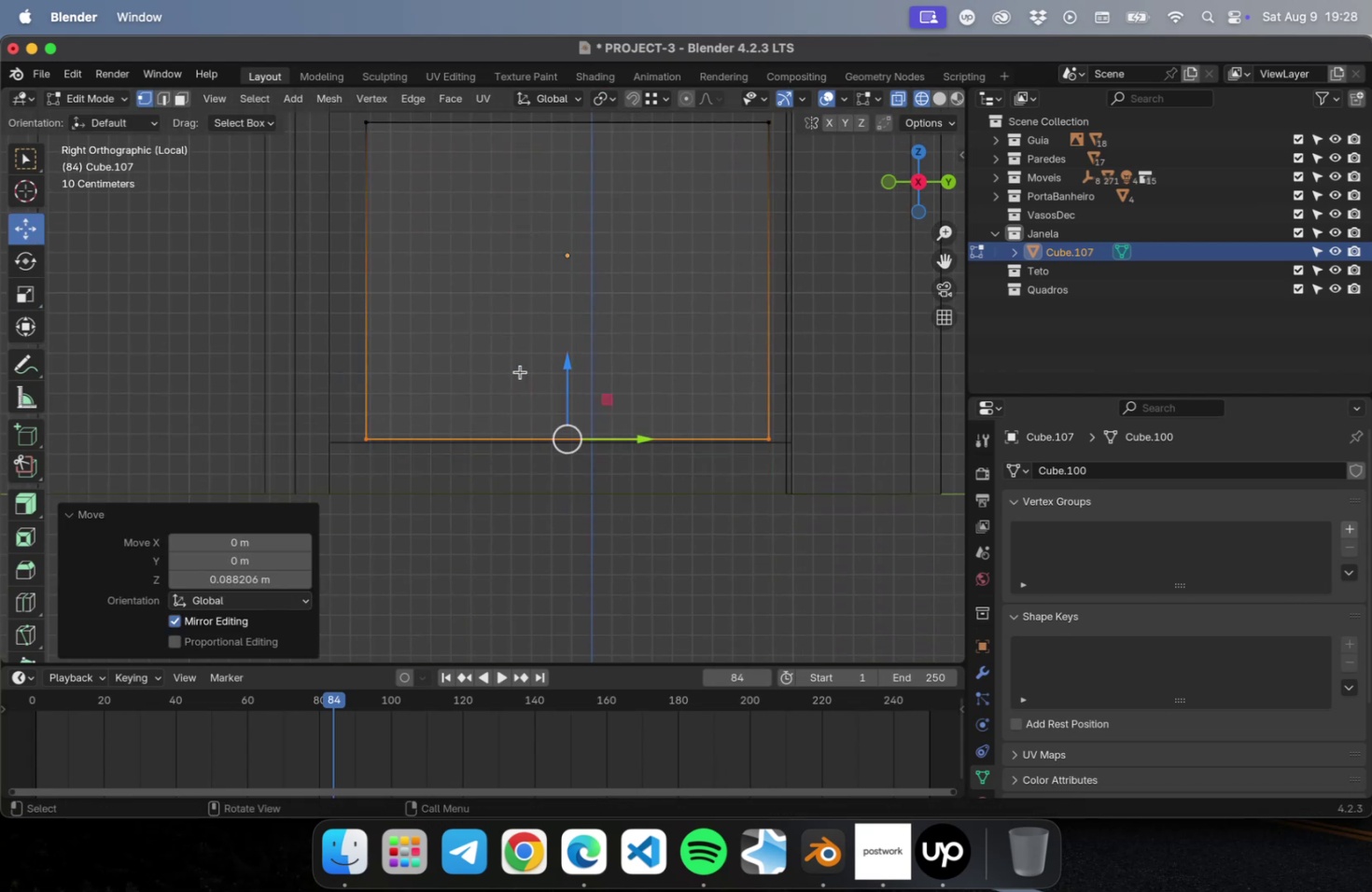 
hold_key(key=ShiftLeft, duration=0.42)
 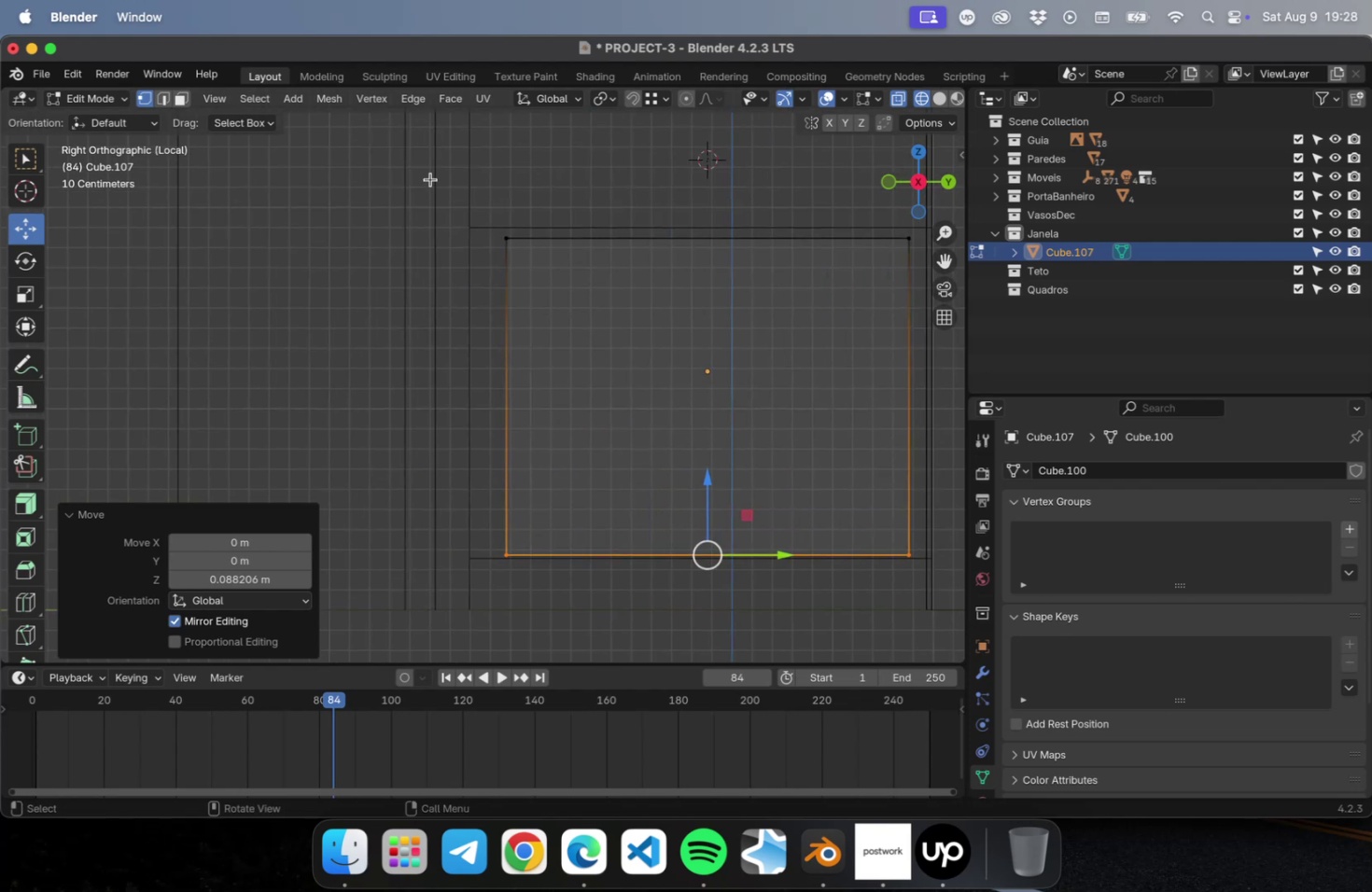 
left_click_drag(start_coordinate=[429, 172], to_coordinate=[594, 596])
 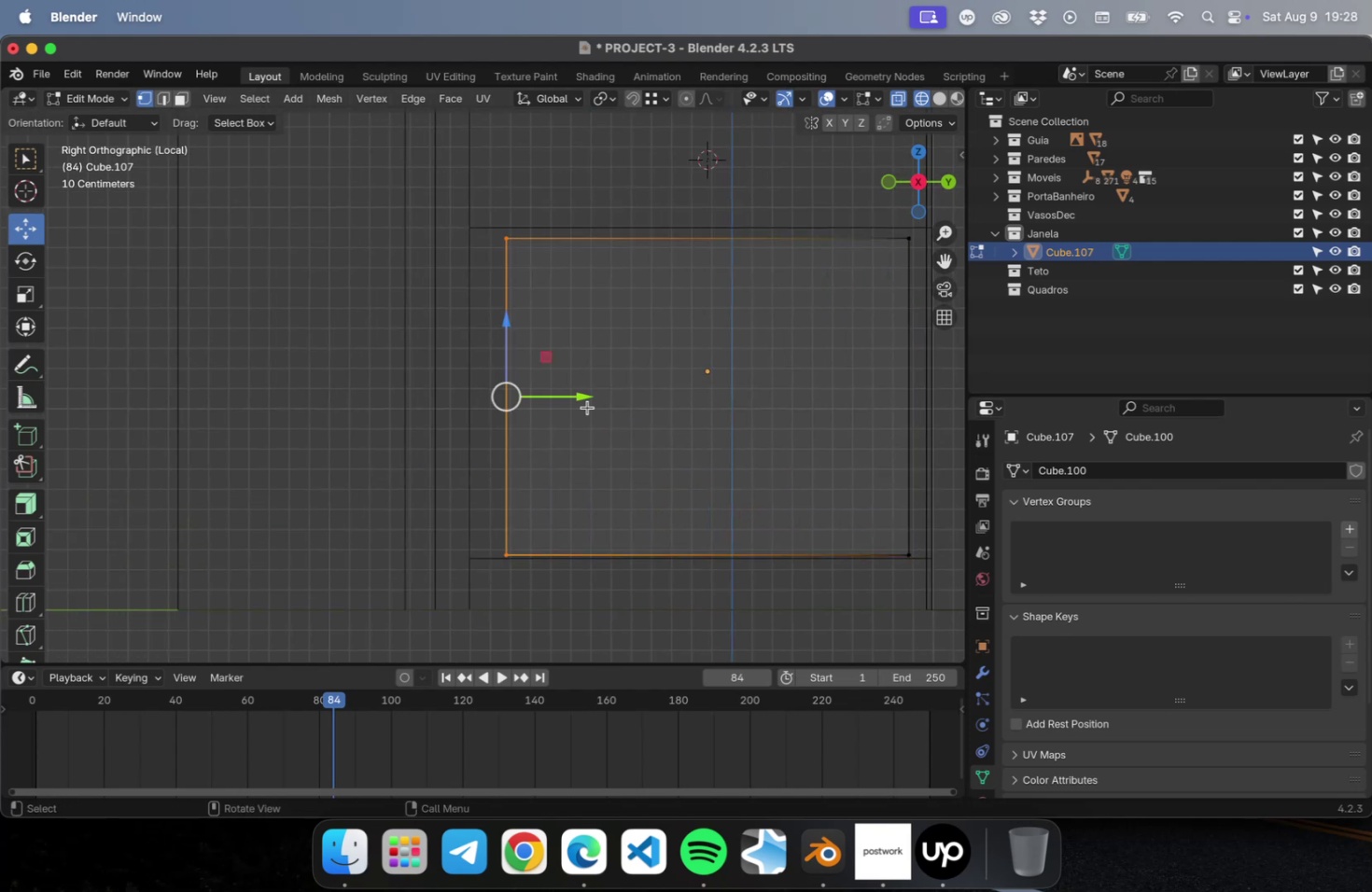 
left_click_drag(start_coordinate=[584, 401], to_coordinate=[549, 401])
 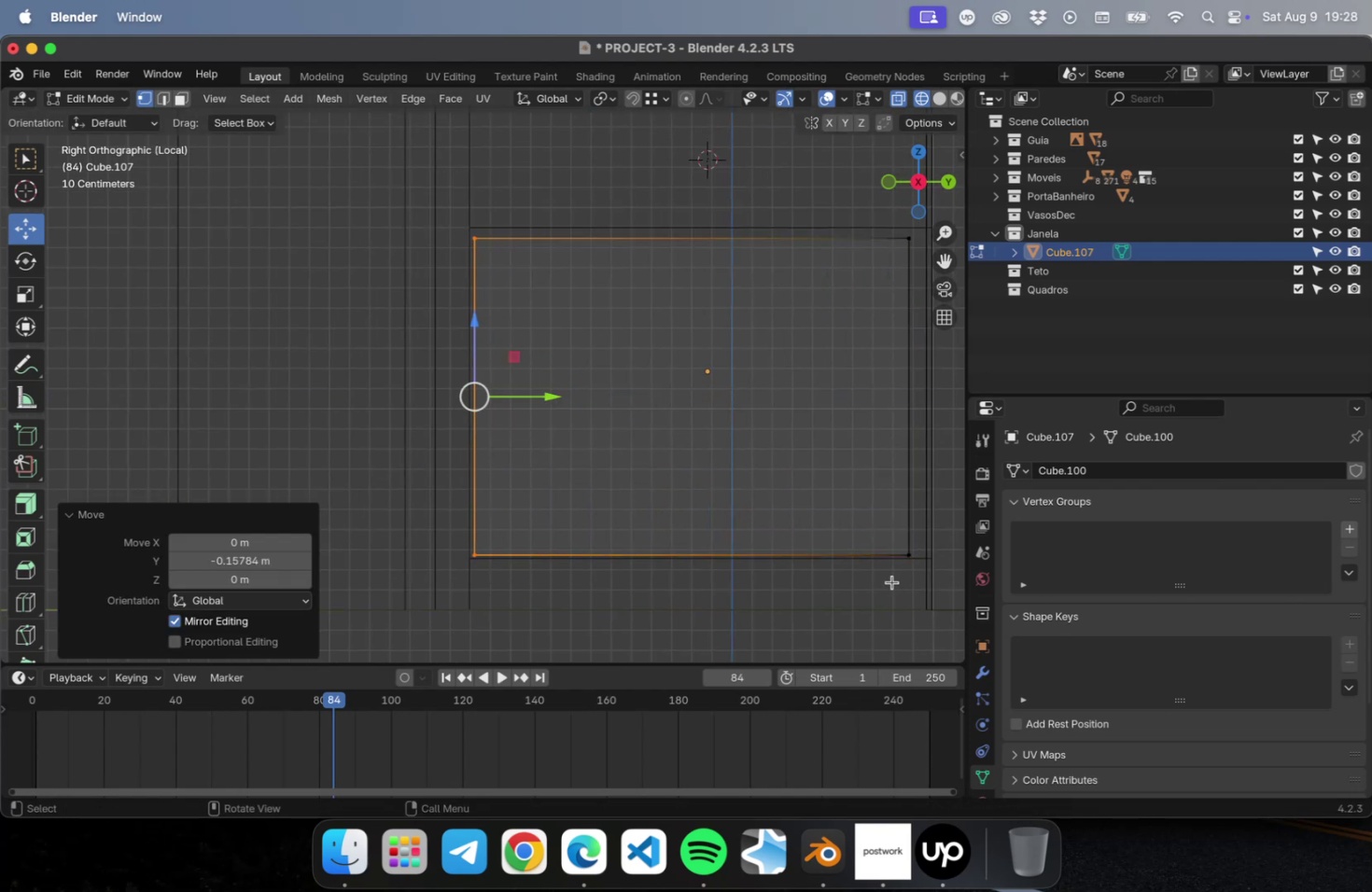 
left_click_drag(start_coordinate=[926, 595], to_coordinate=[868, 173])
 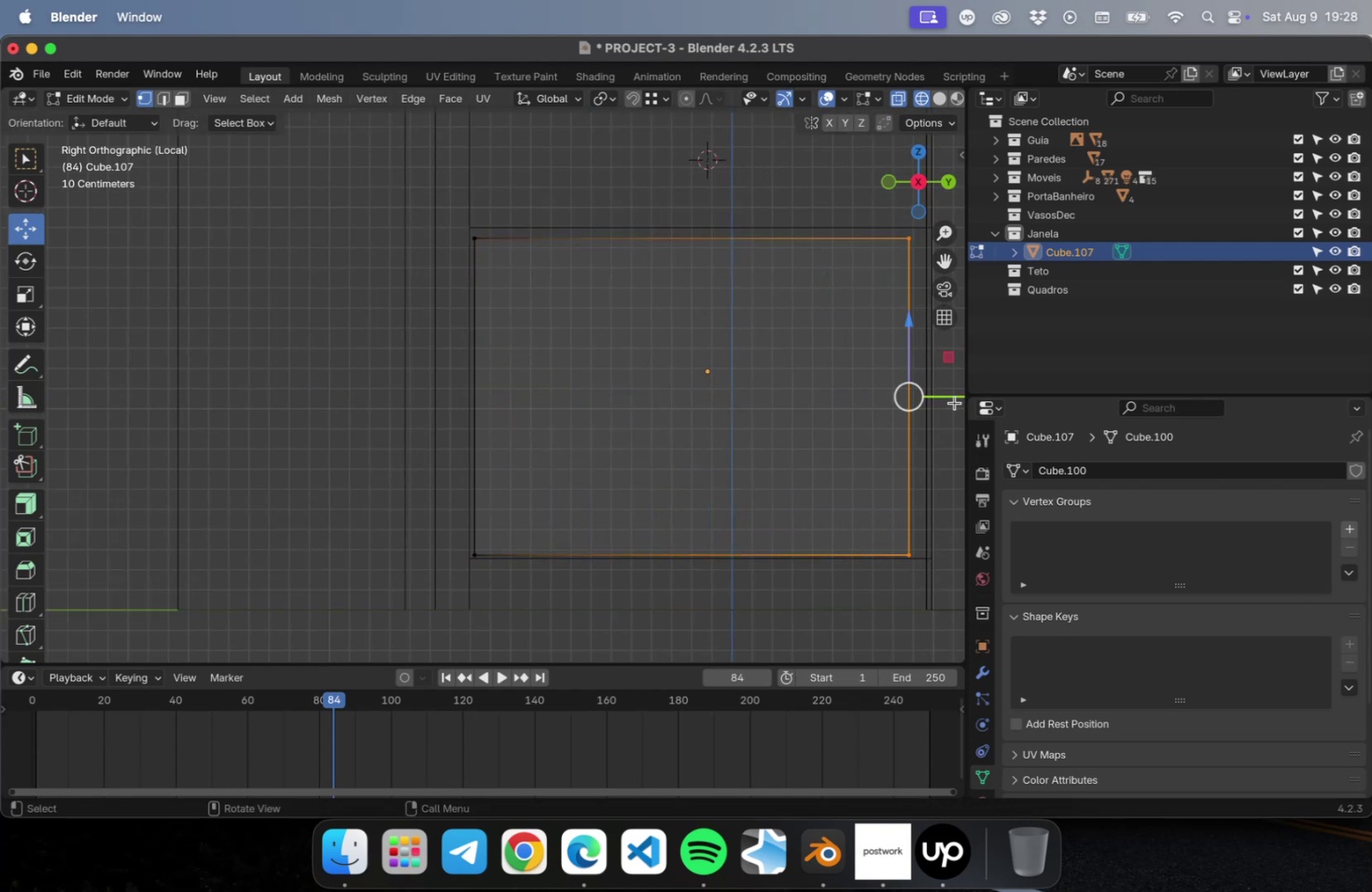 
left_click_drag(start_coordinate=[951, 394], to_coordinate=[609, 386])
 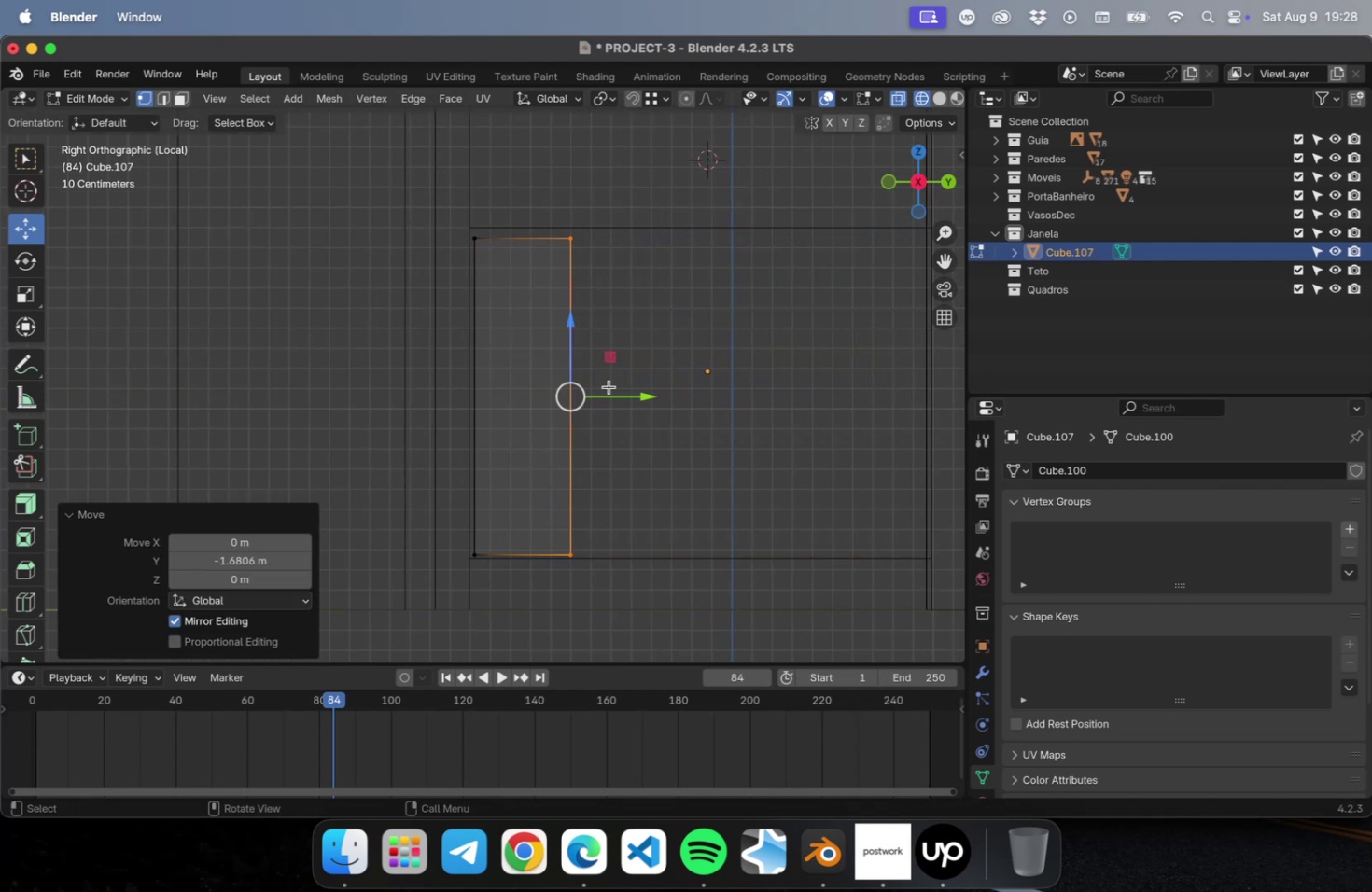 
hold_key(key=ShiftLeft, duration=0.55)
 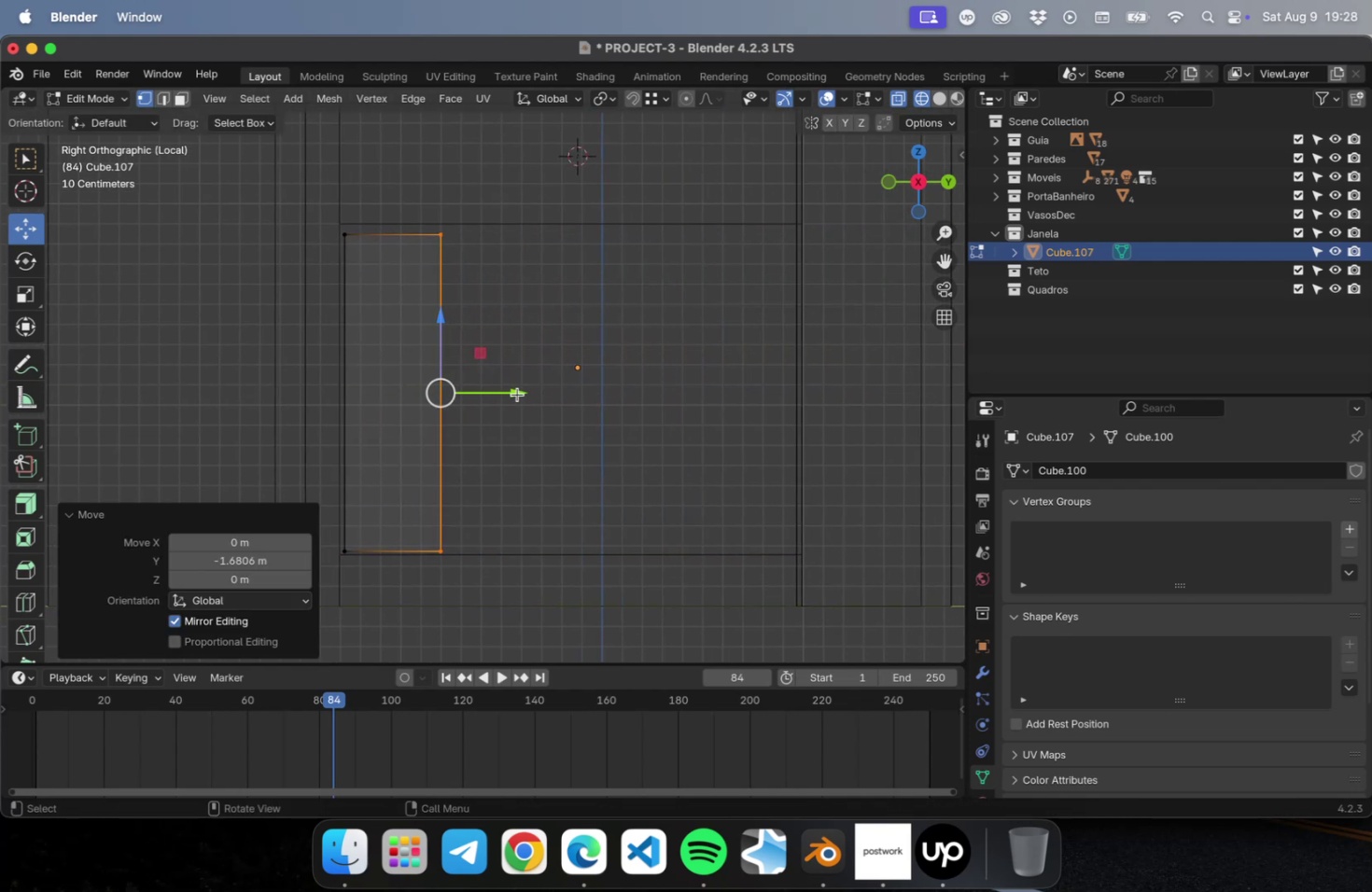 
left_click_drag(start_coordinate=[513, 394], to_coordinate=[869, 387])
 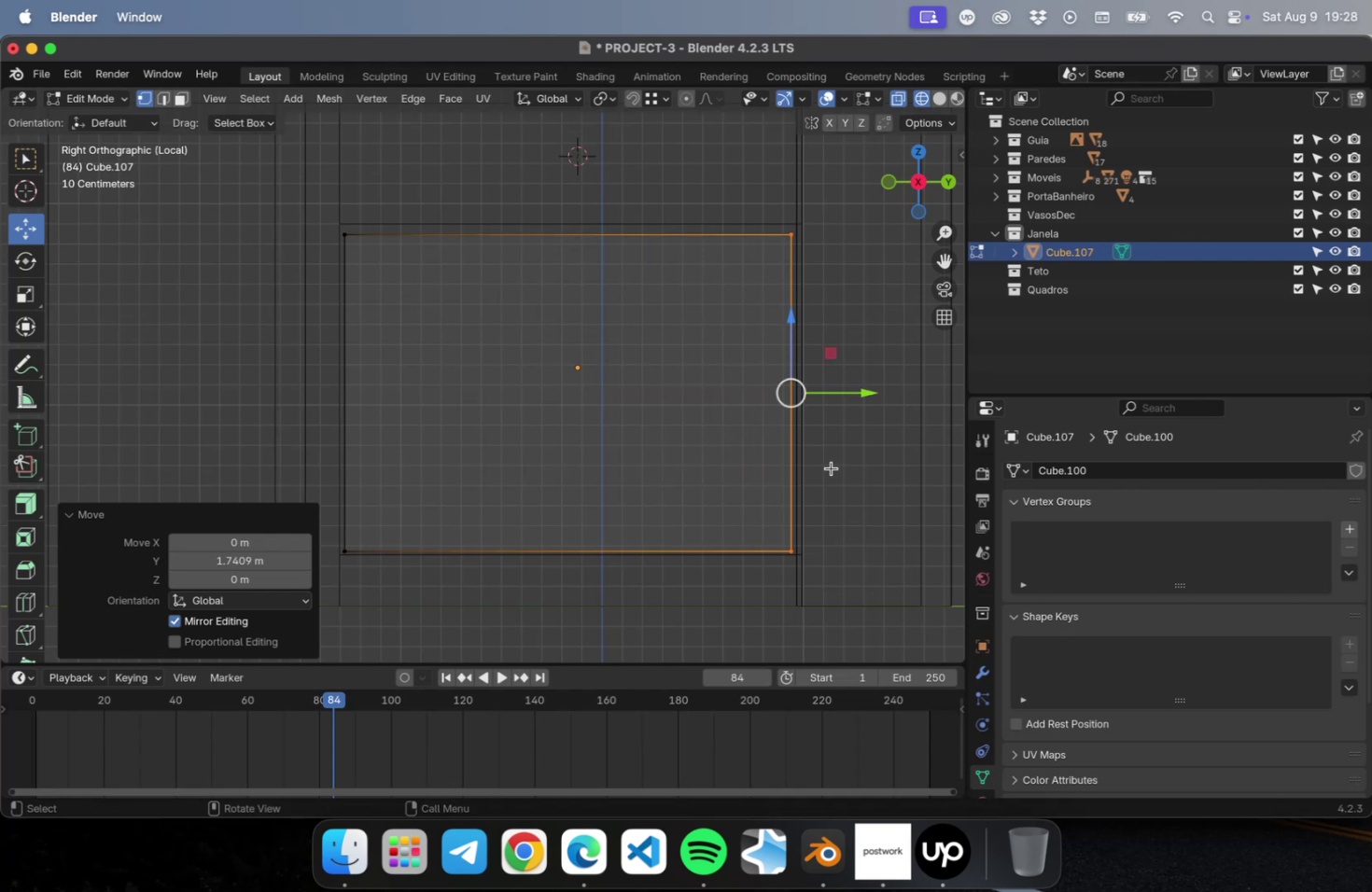 
key(Tab)
 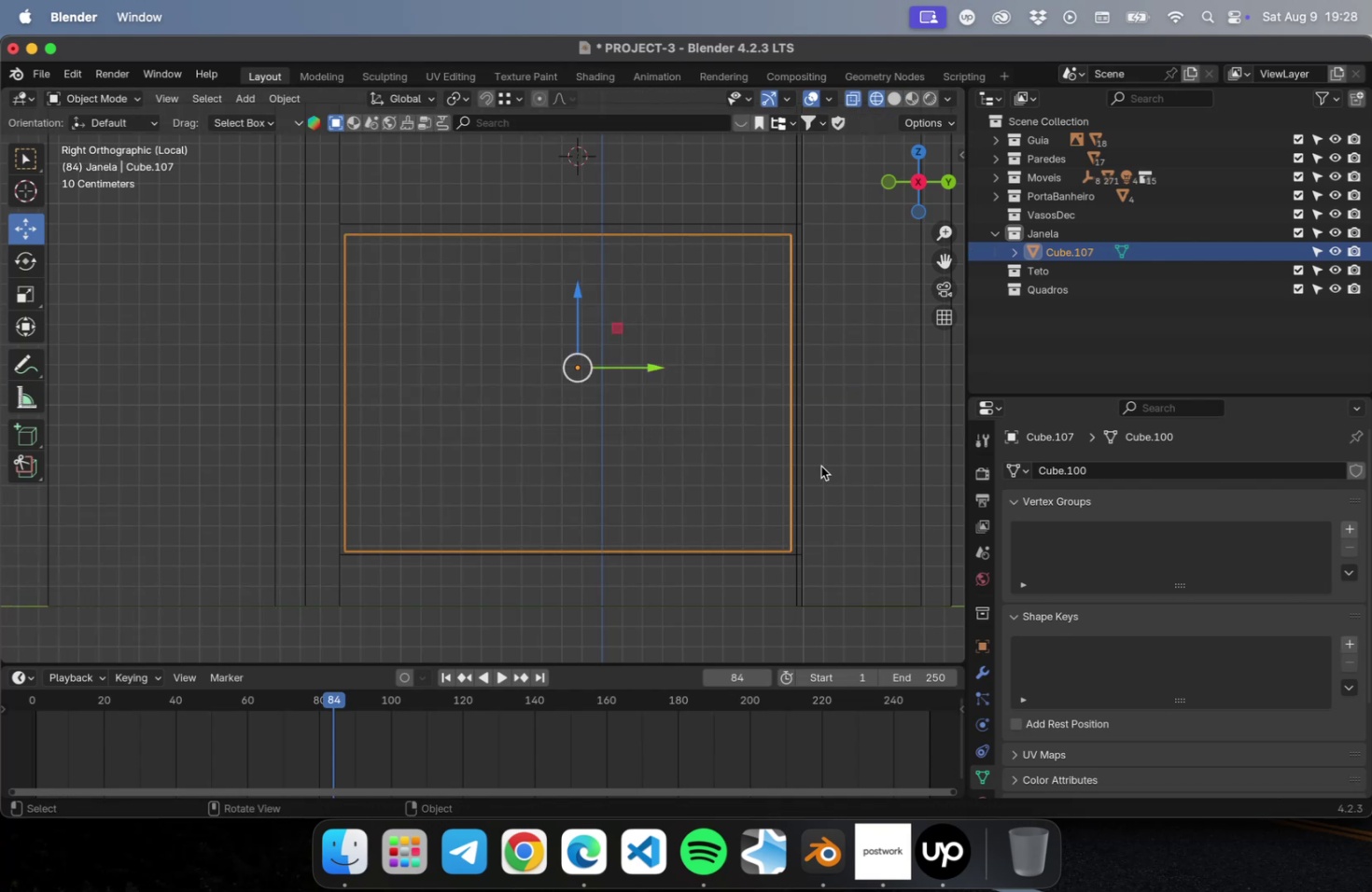 
key(N)
 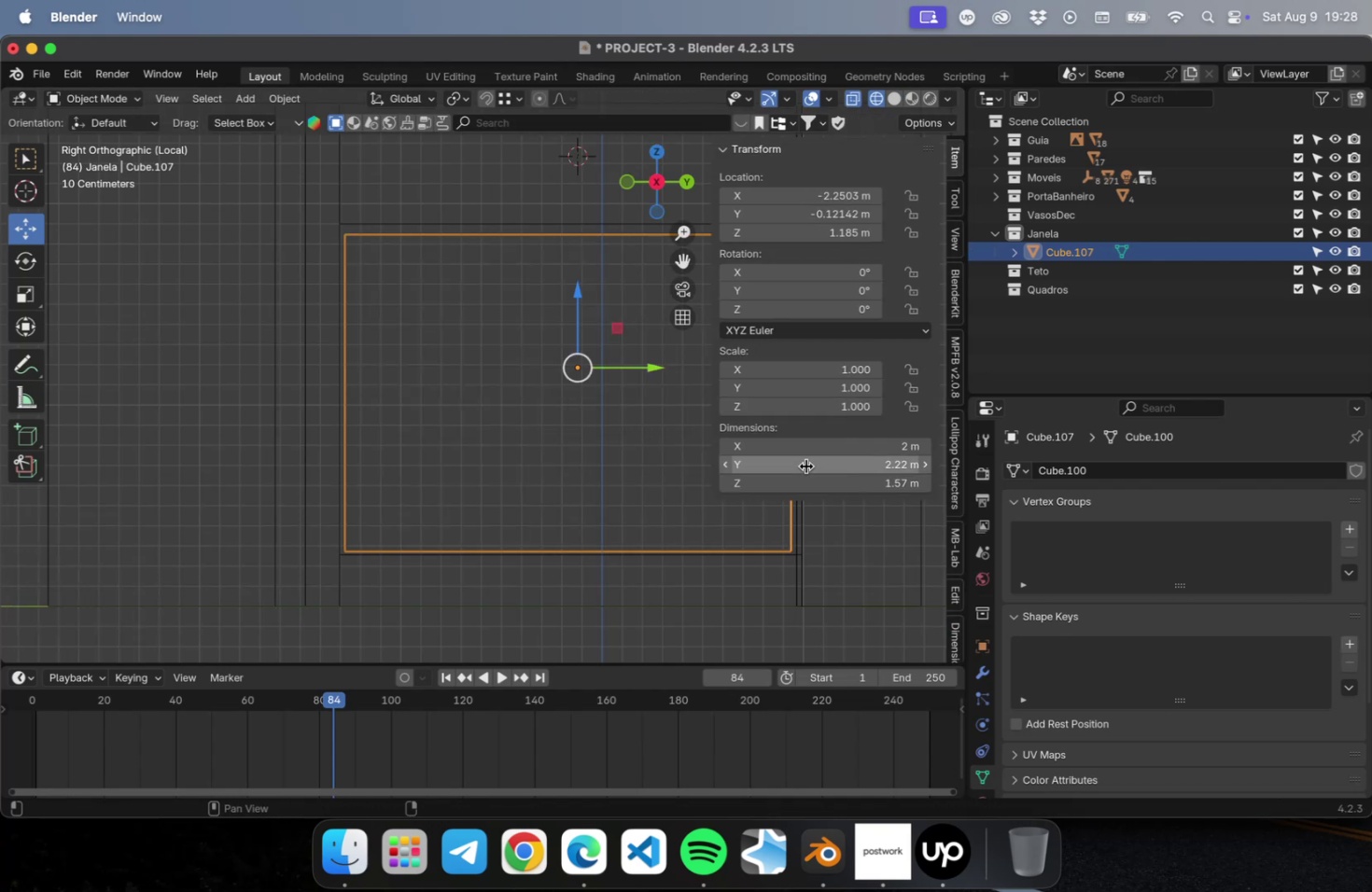 
left_click([805, 463])
 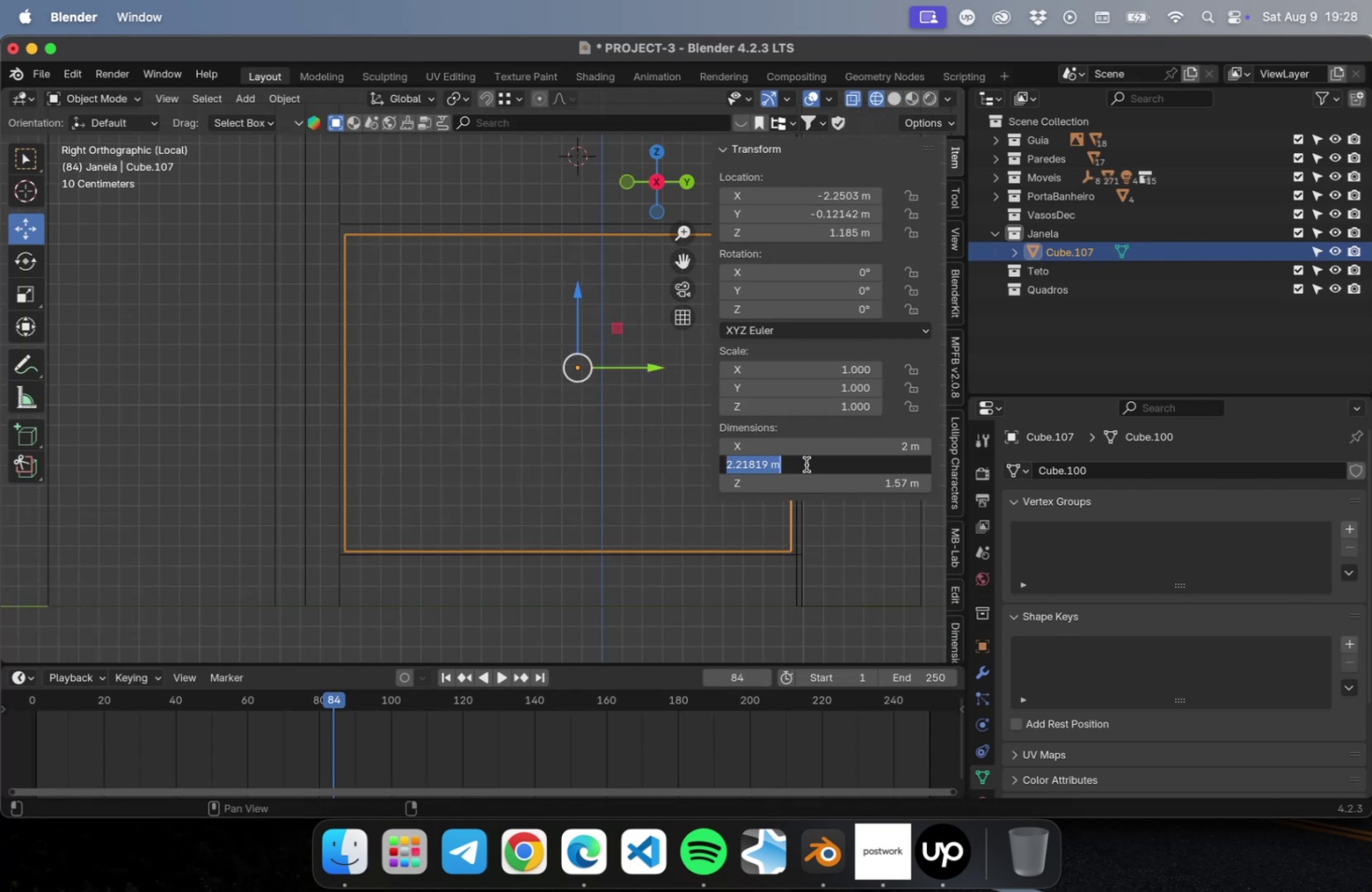 
key(Meta+C)
 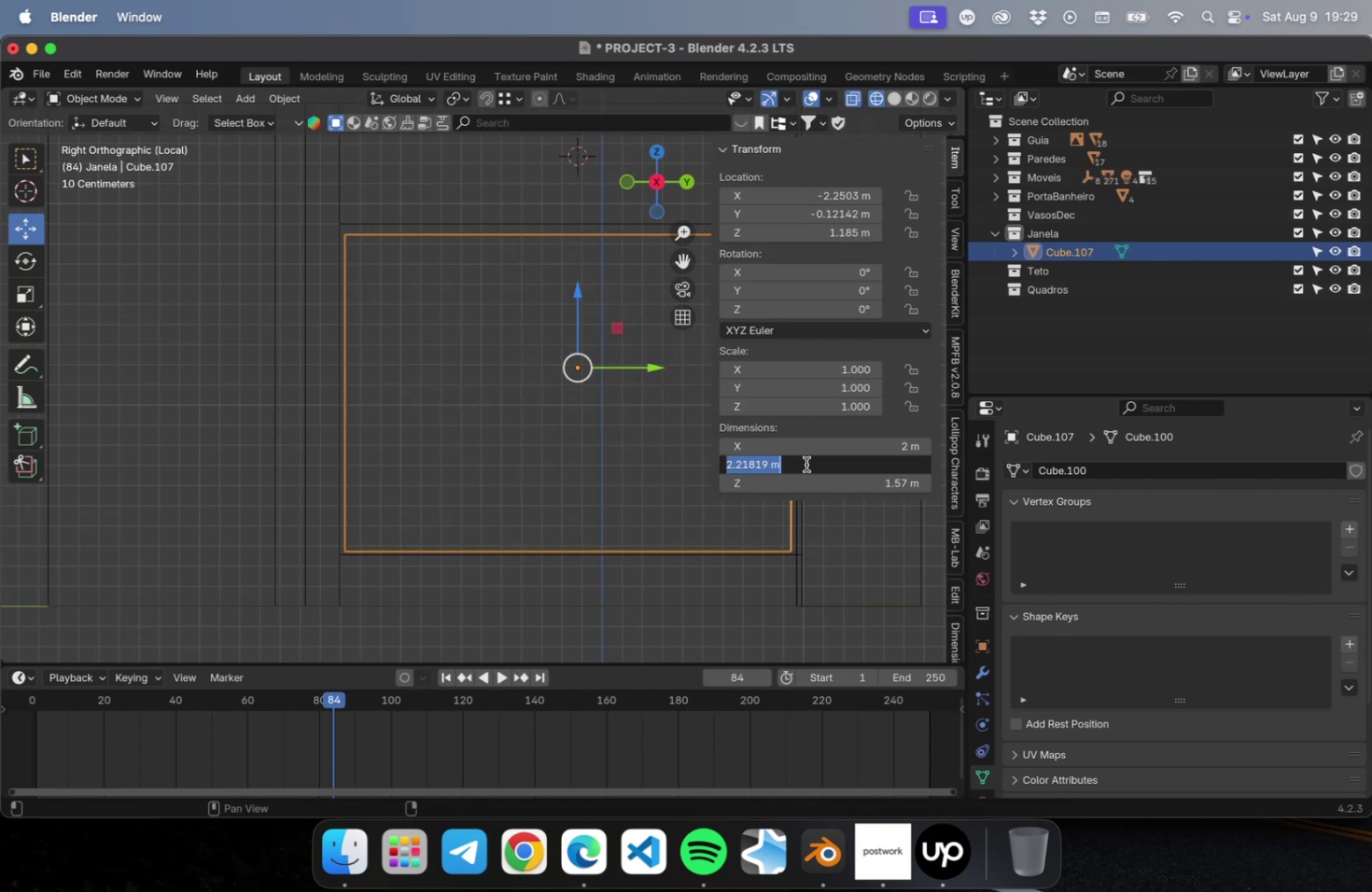 
key(ArrowRight)
 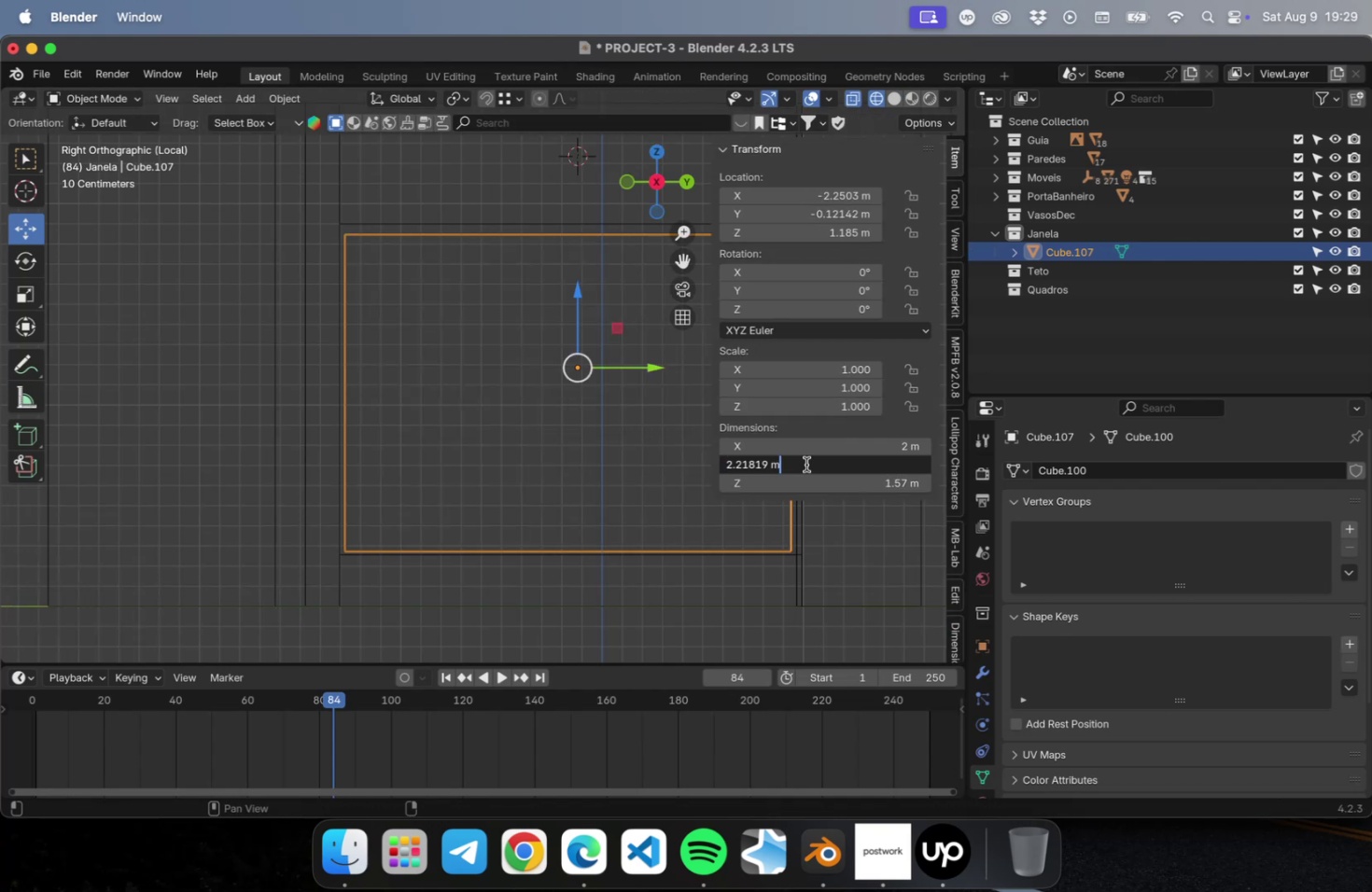 
key(NumpadDivide)
 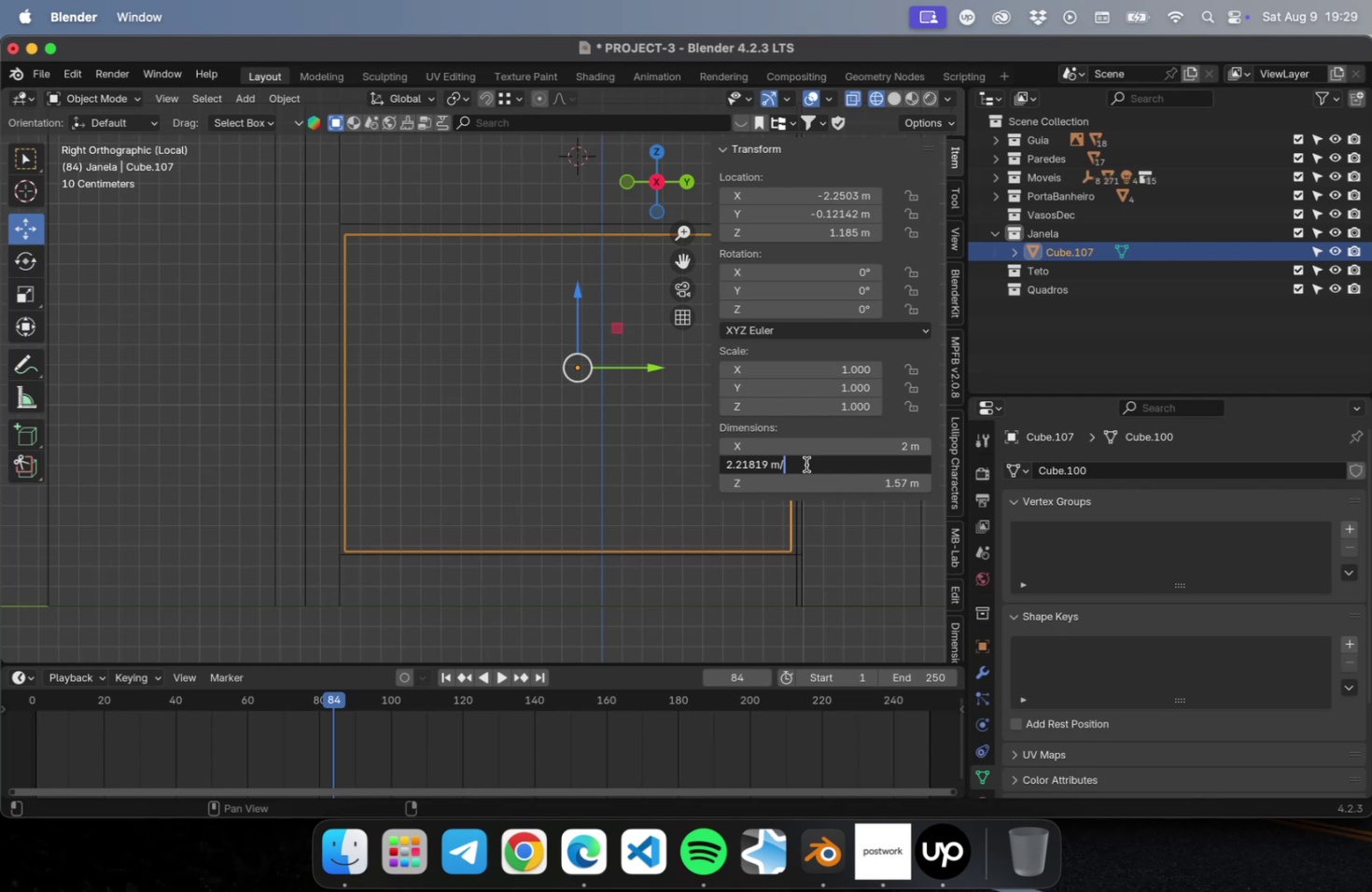 
key(4)
 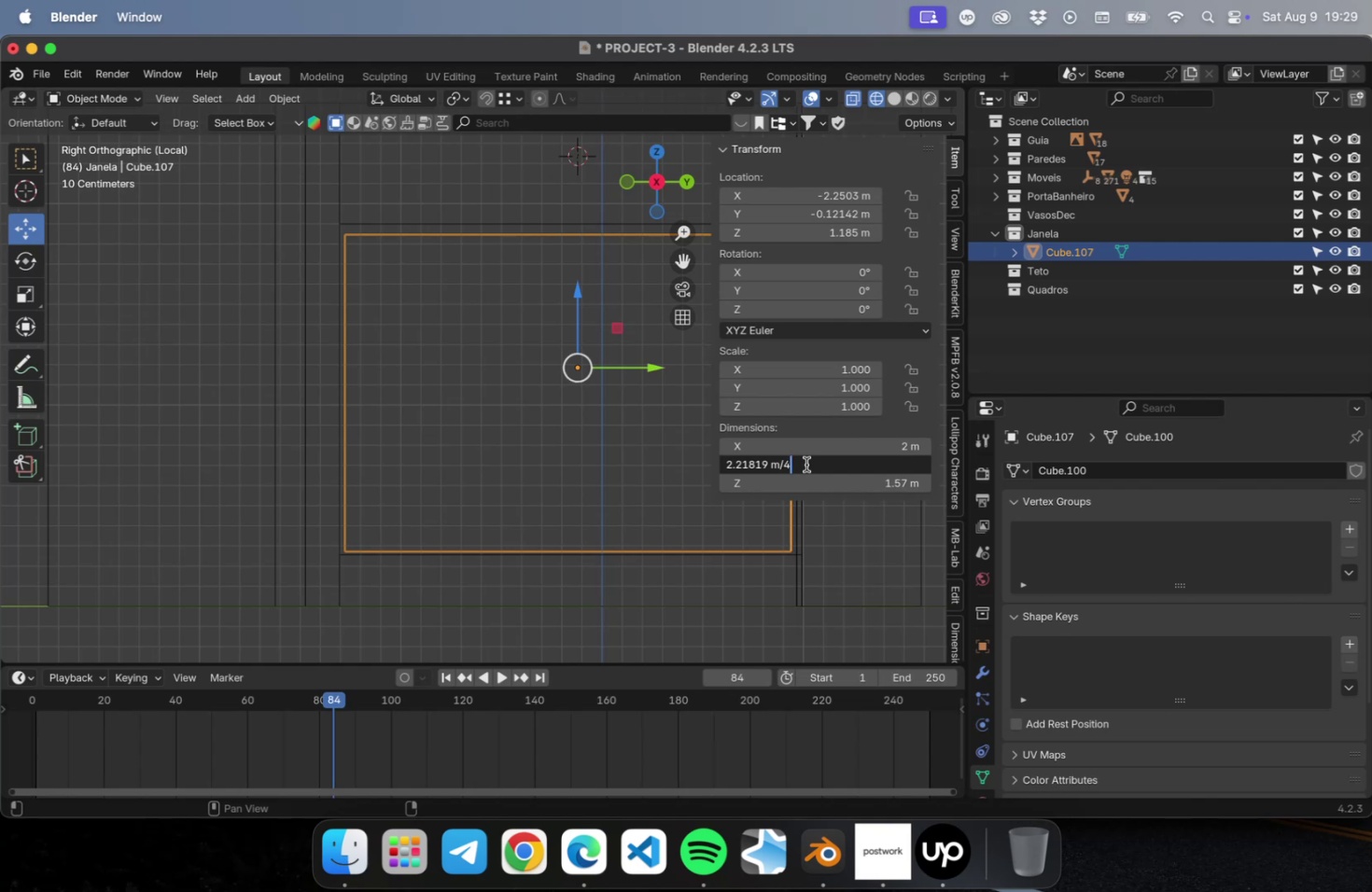 
key(Enter)
 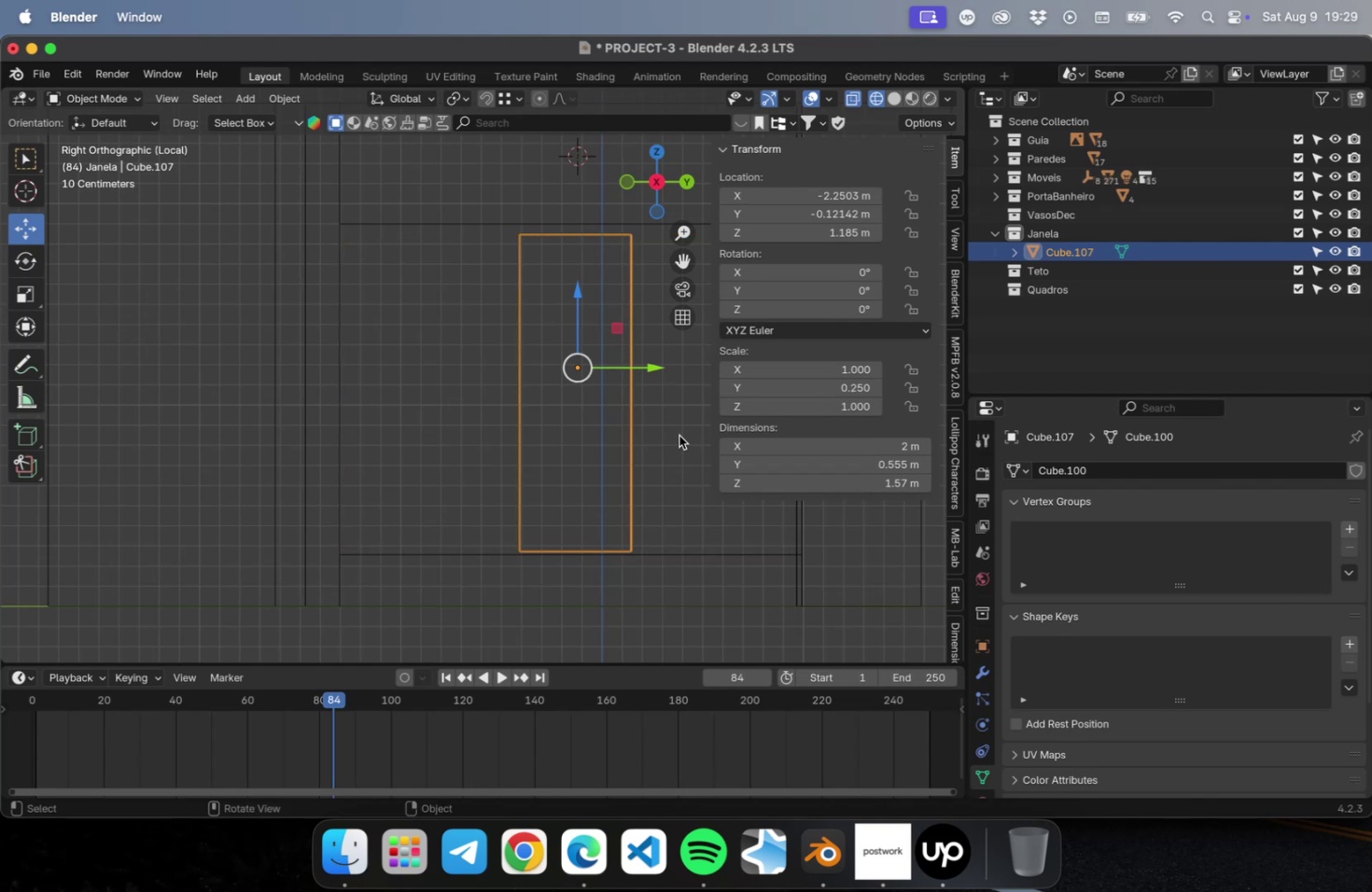 
left_click_drag(start_coordinate=[658, 370], to_coordinate=[480, 371])
 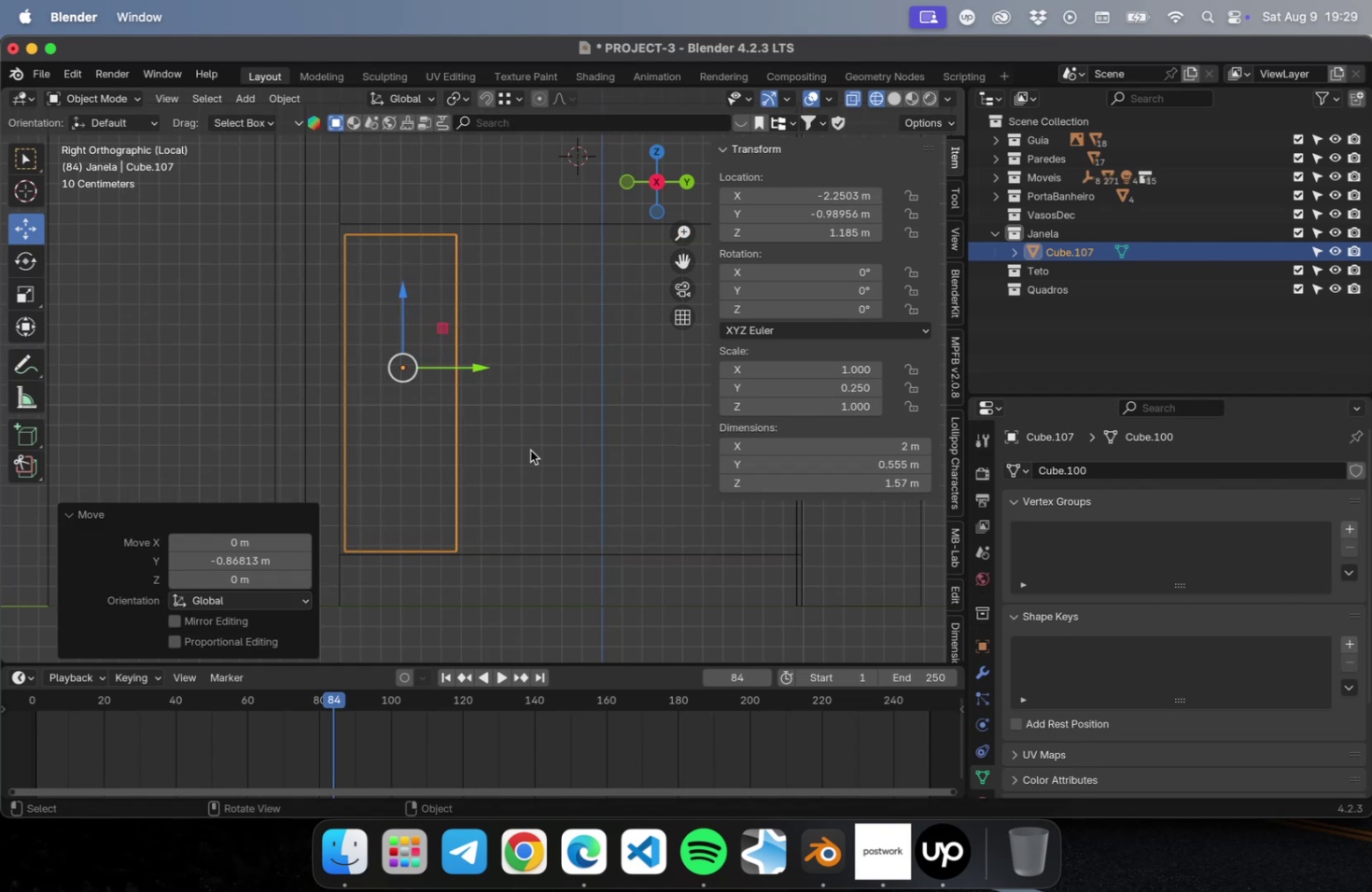 
left_click([530, 449])
 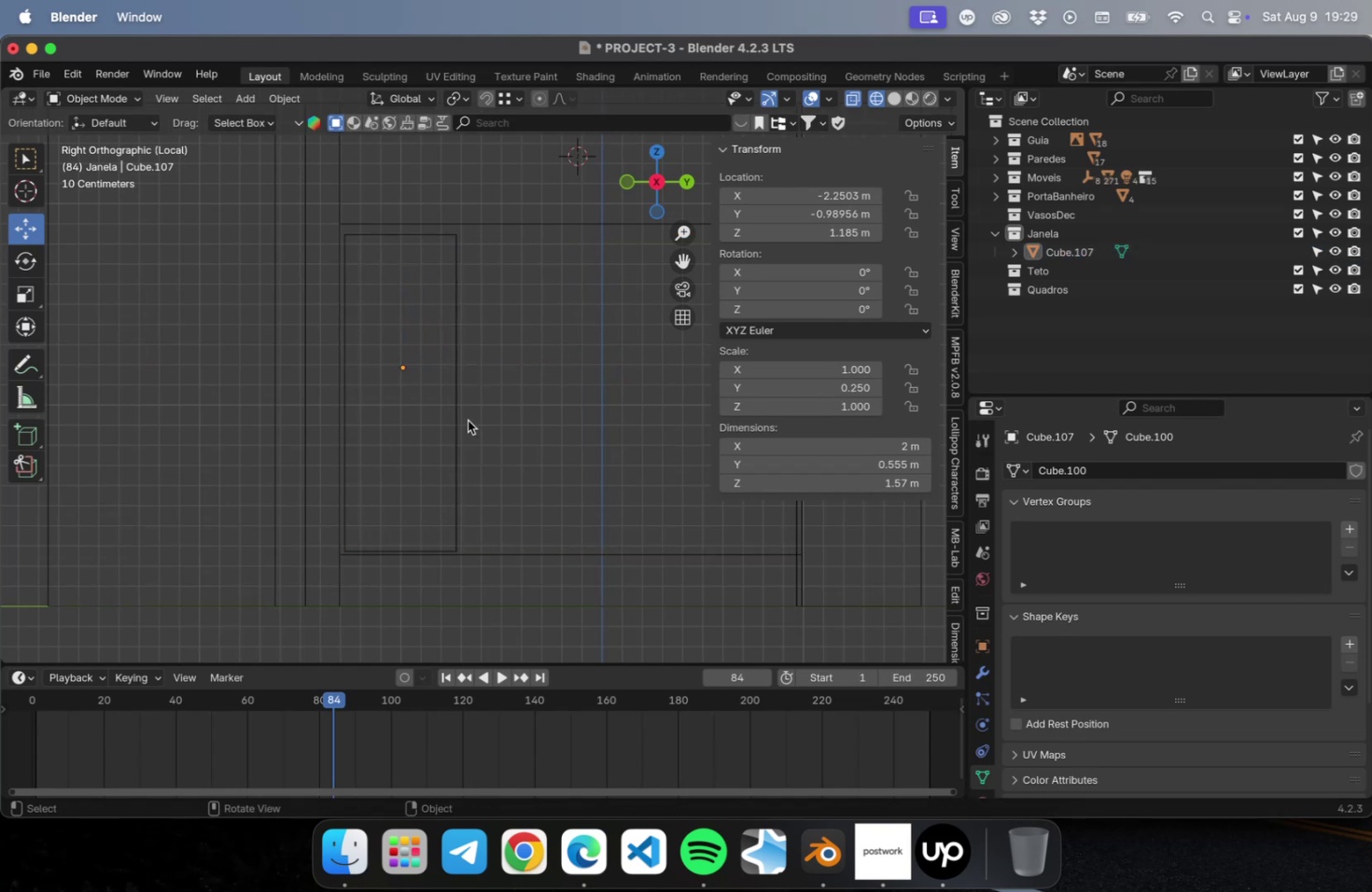 
left_click([459, 422])
 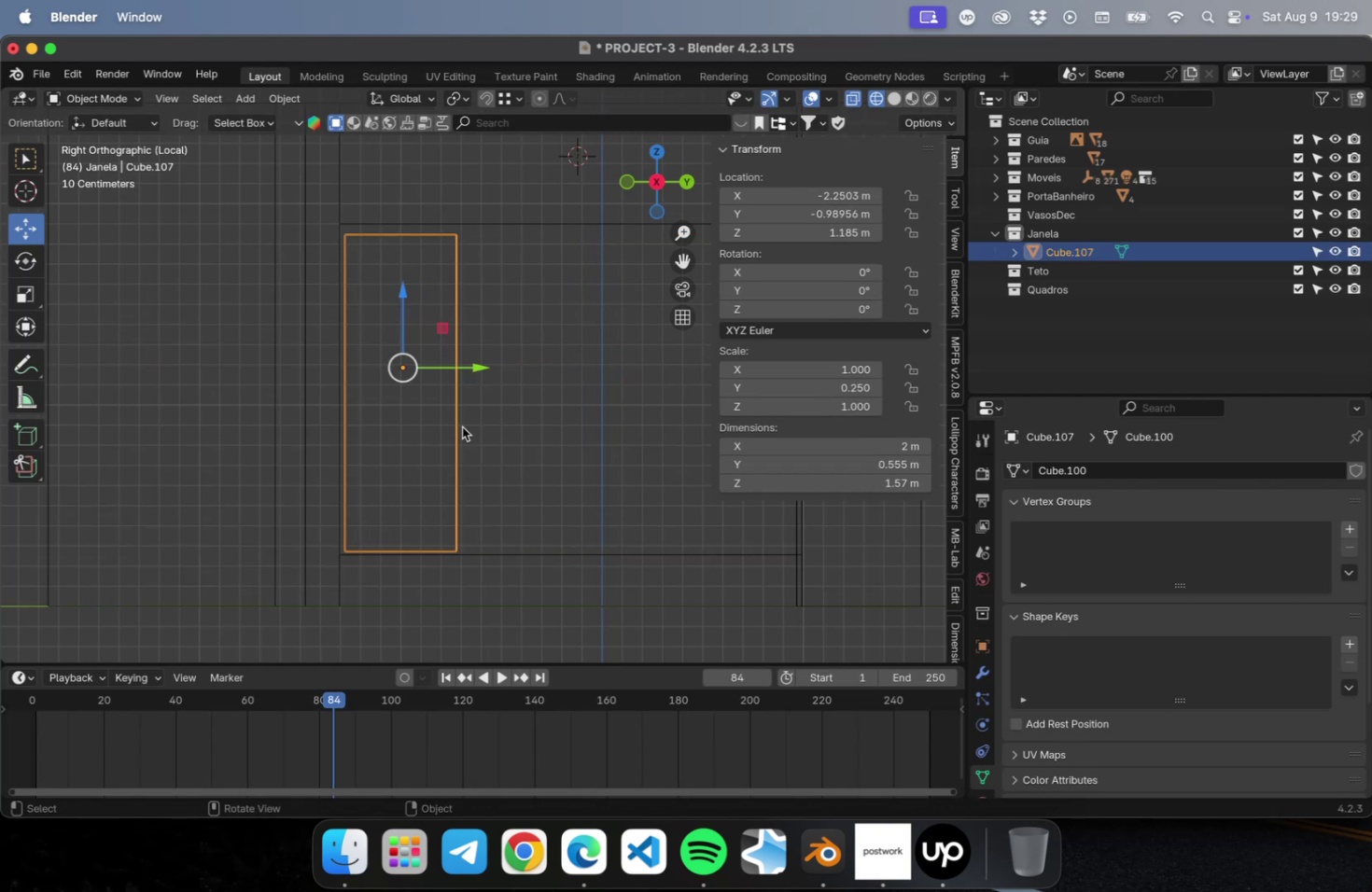 
hold_key(key=ShiftLeft, duration=0.46)
 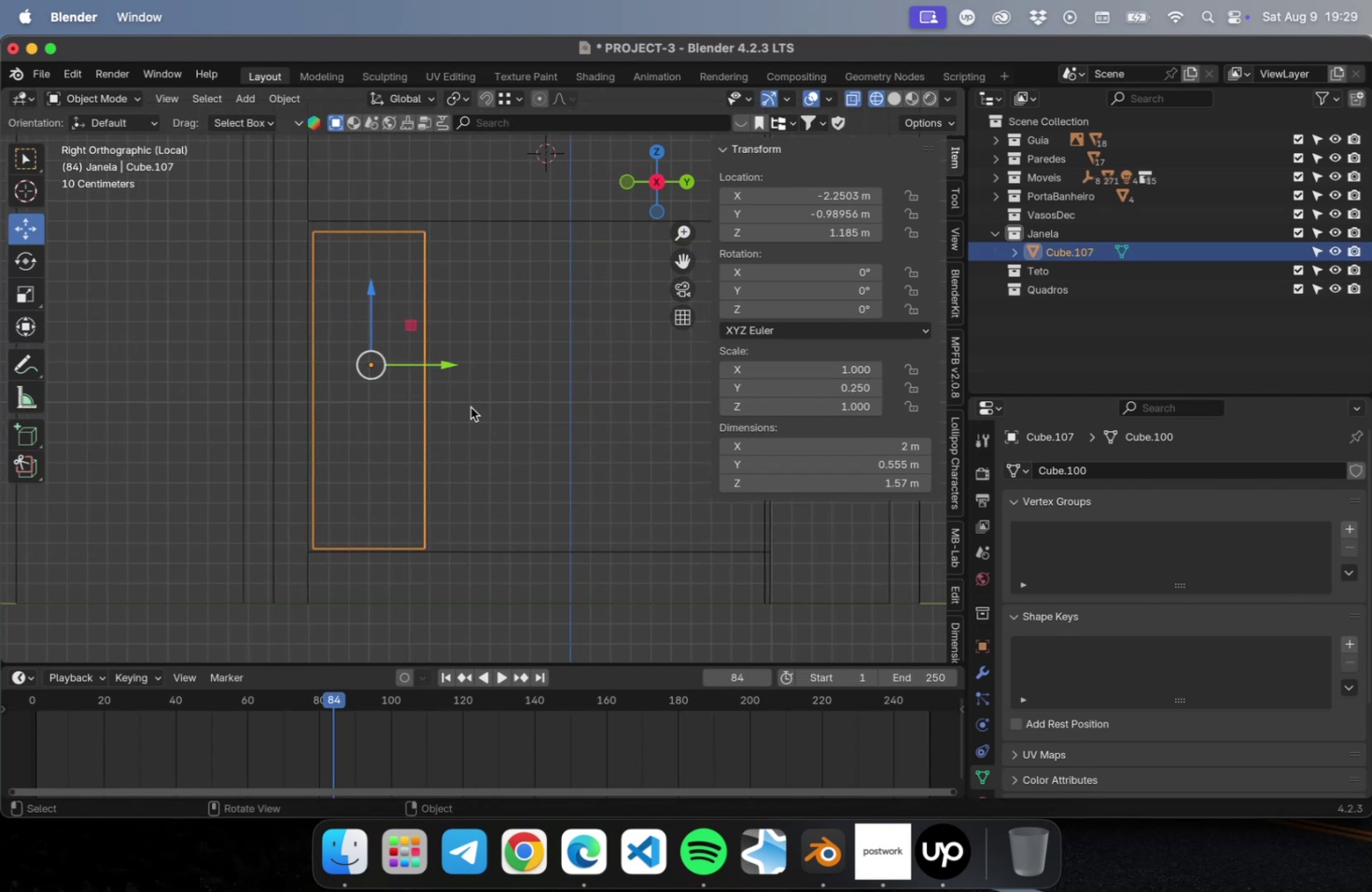 
hold_key(key=ShiftLeft, duration=0.45)
 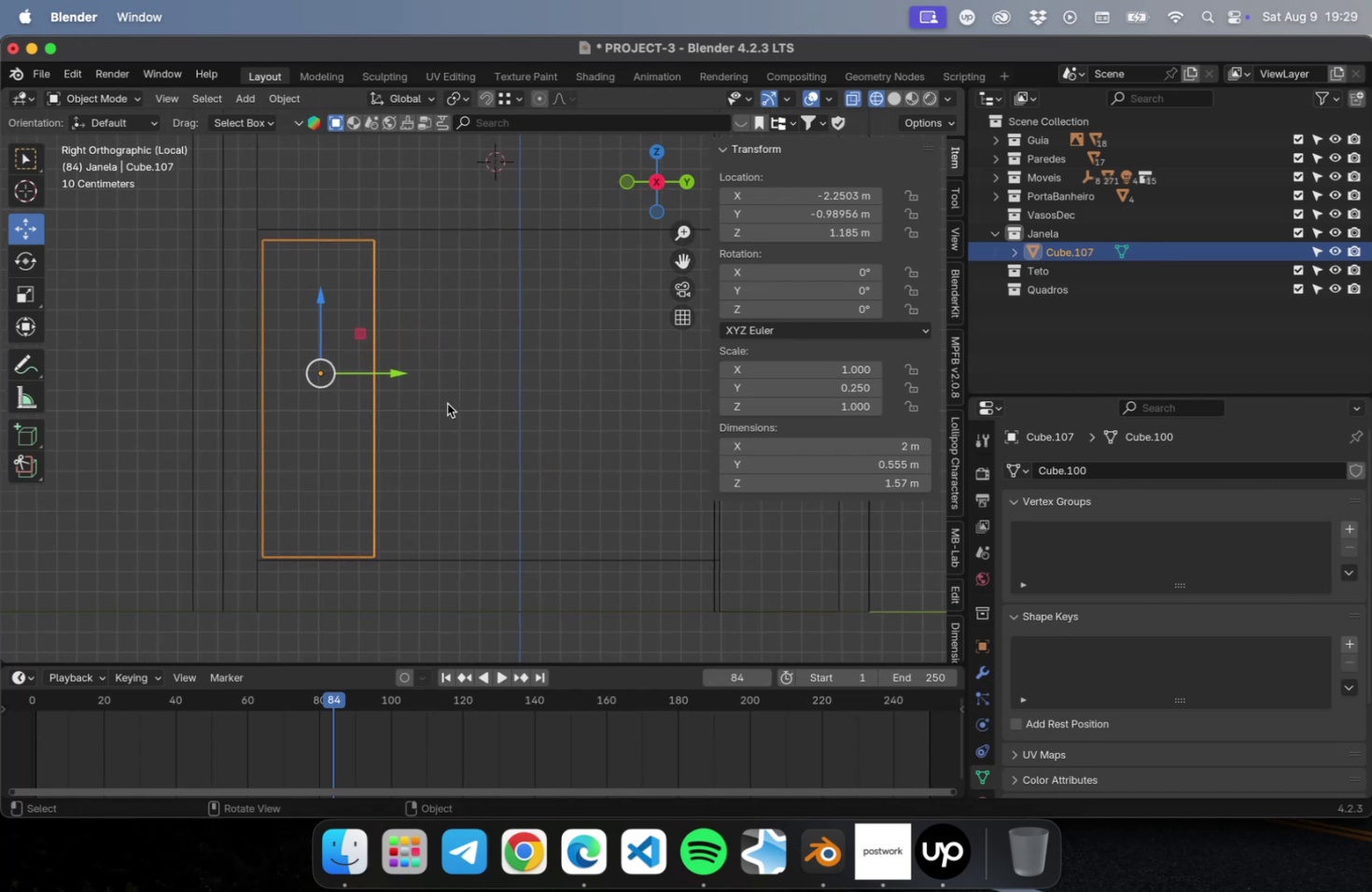 
type(Dy)
 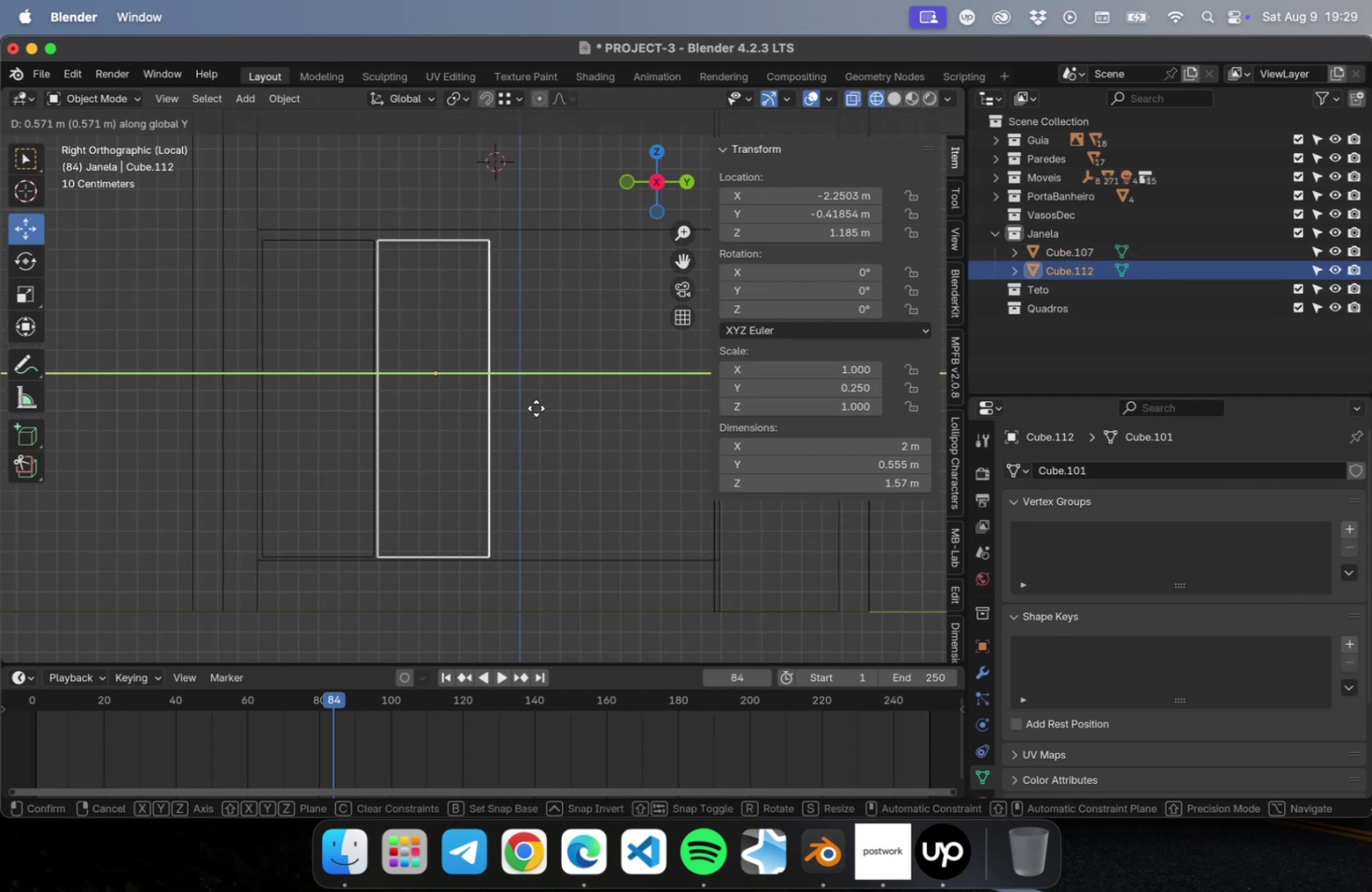 
left_click([535, 408])
 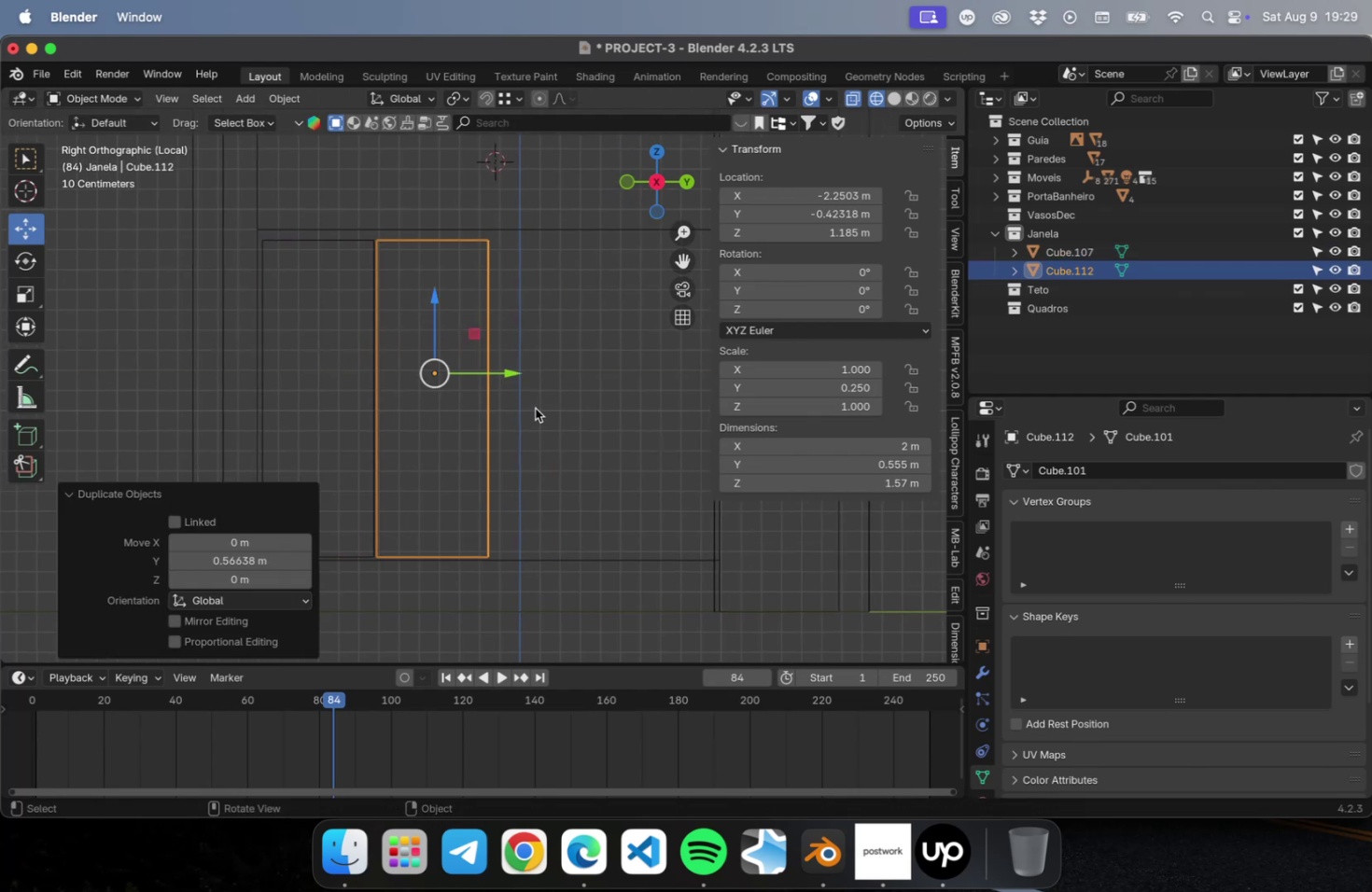 
type(RR)
 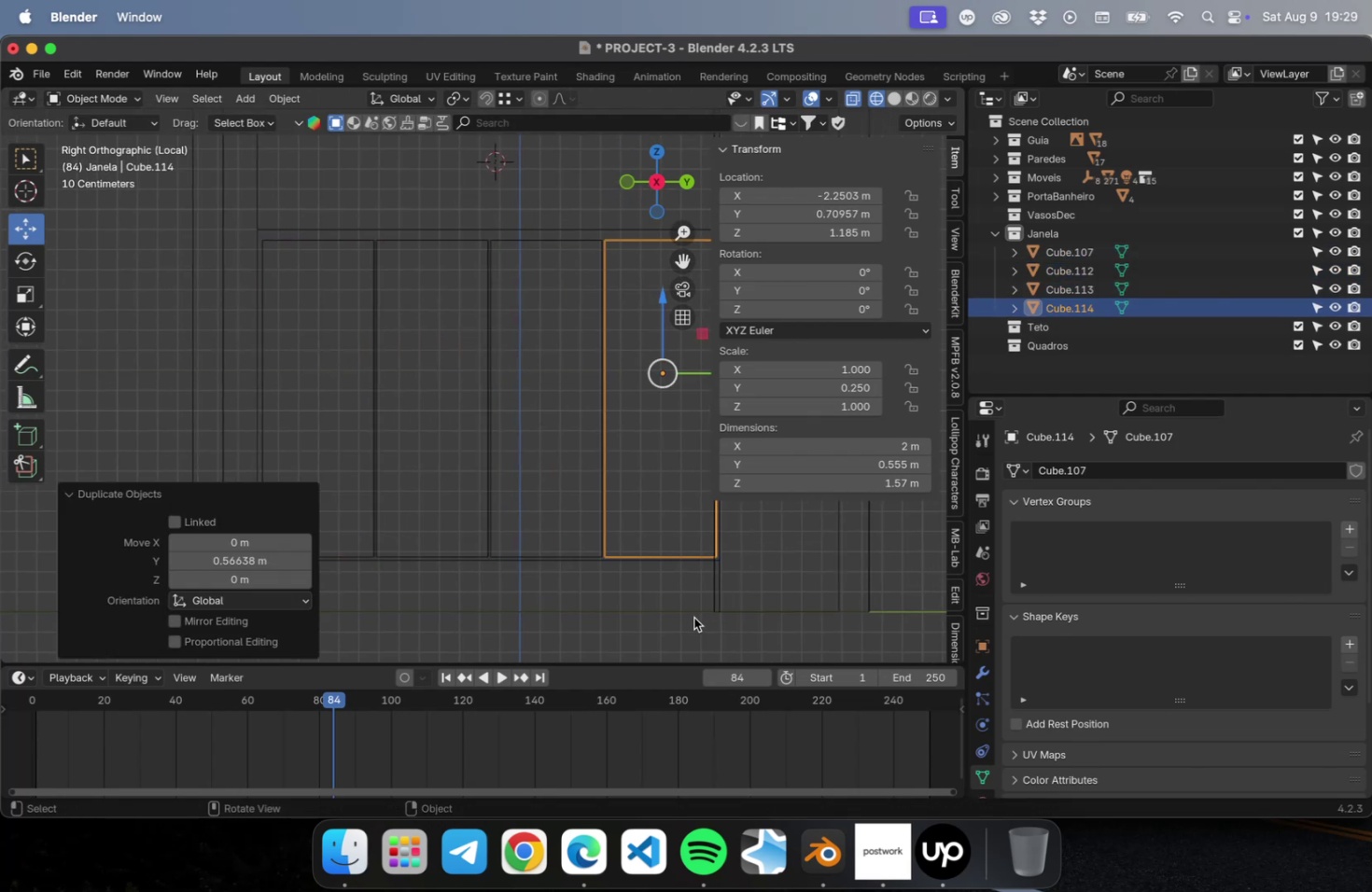 
left_click([689, 621])
 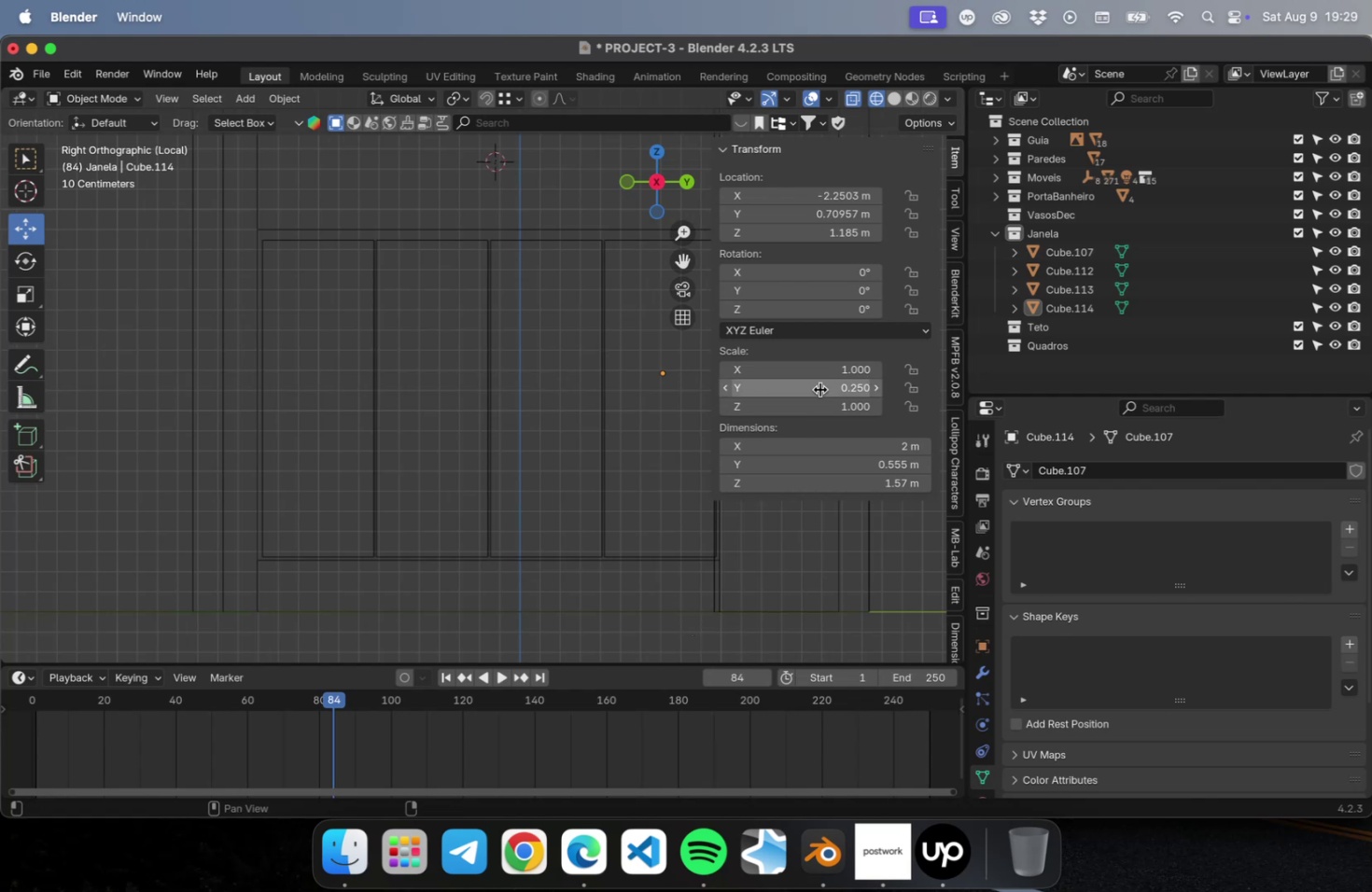 
key(N)
 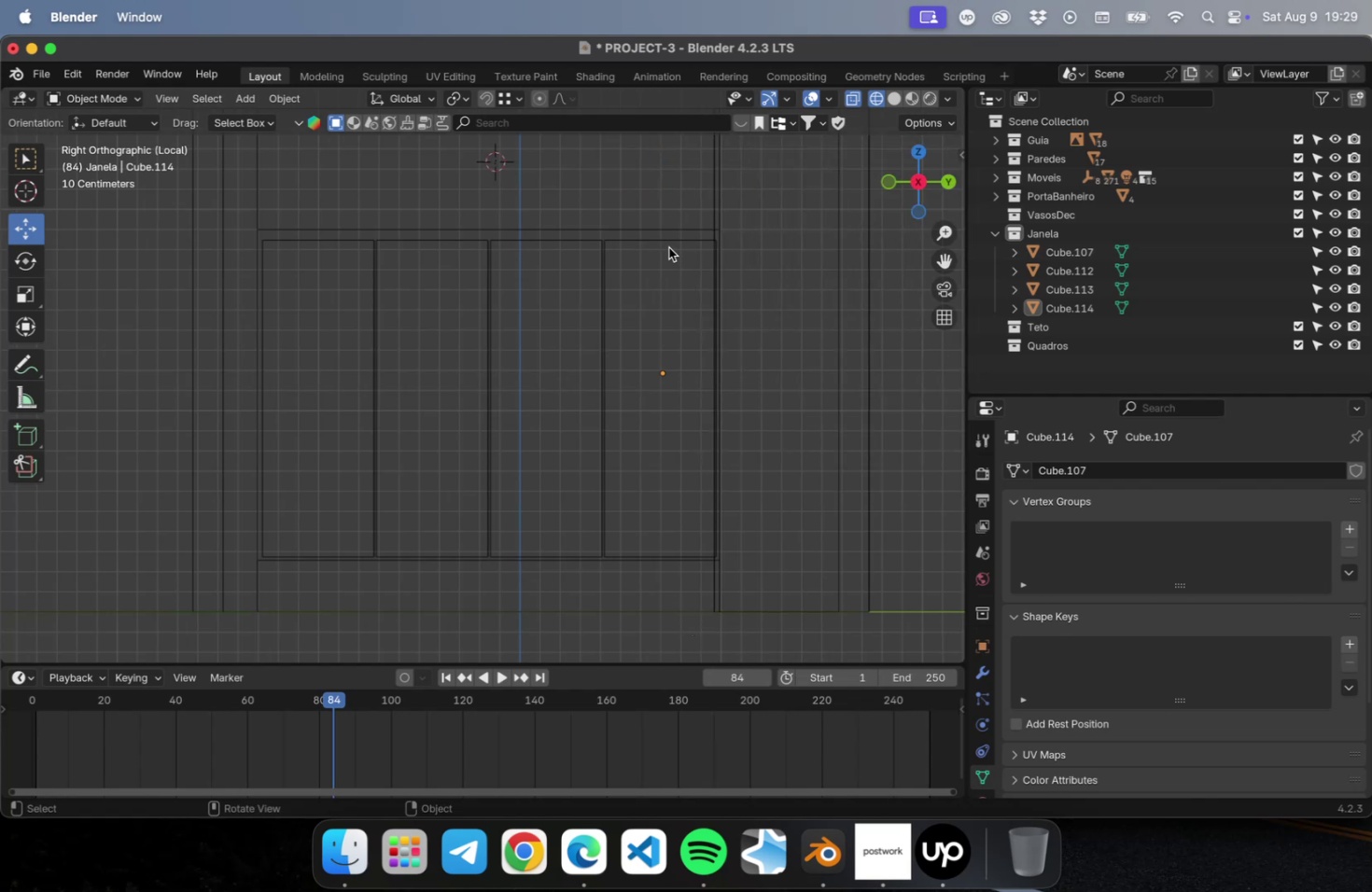 
left_click([666, 245])
 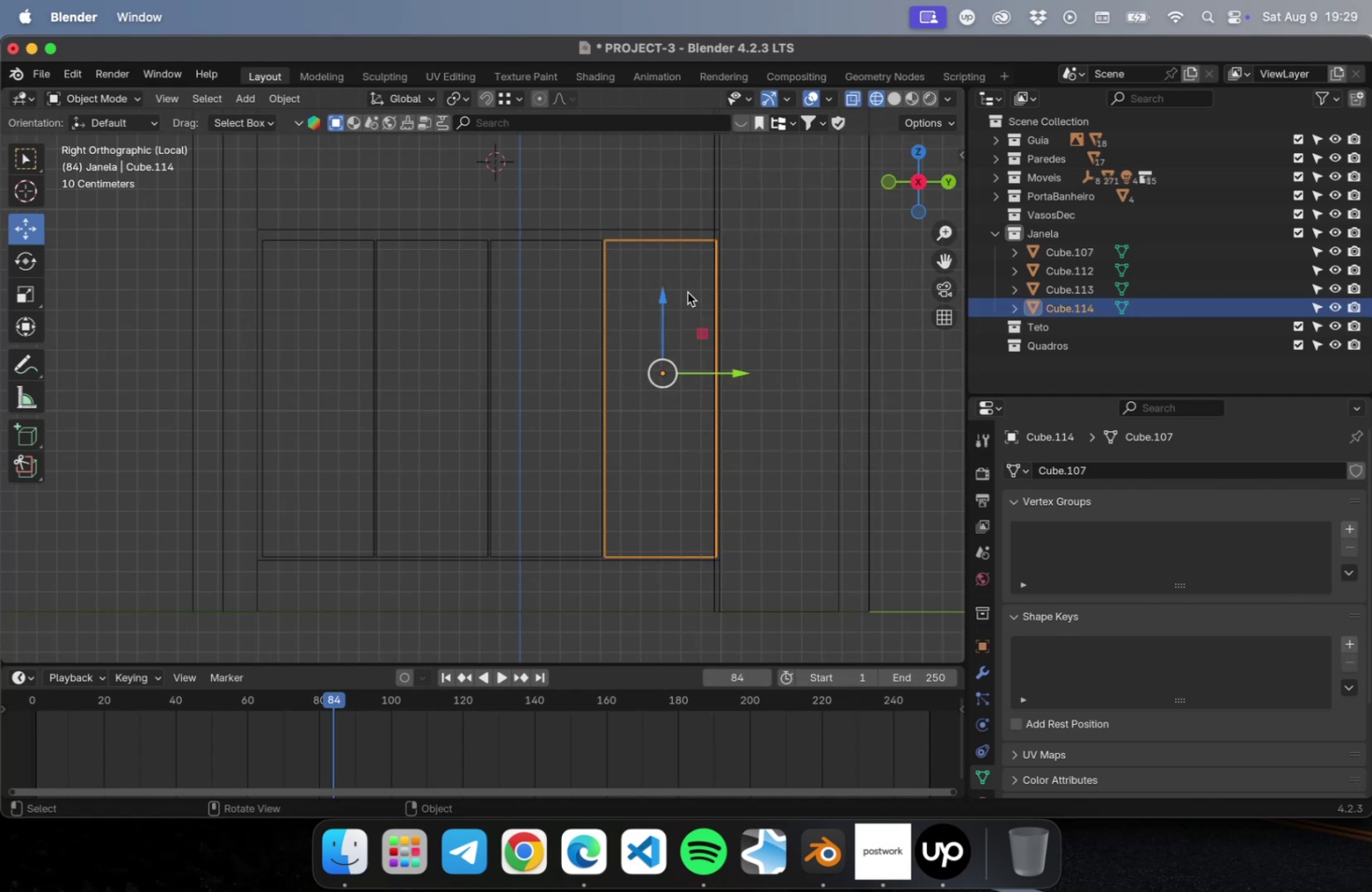 
scroll: coordinate [695, 311], scroll_direction: up, amount: 9.0
 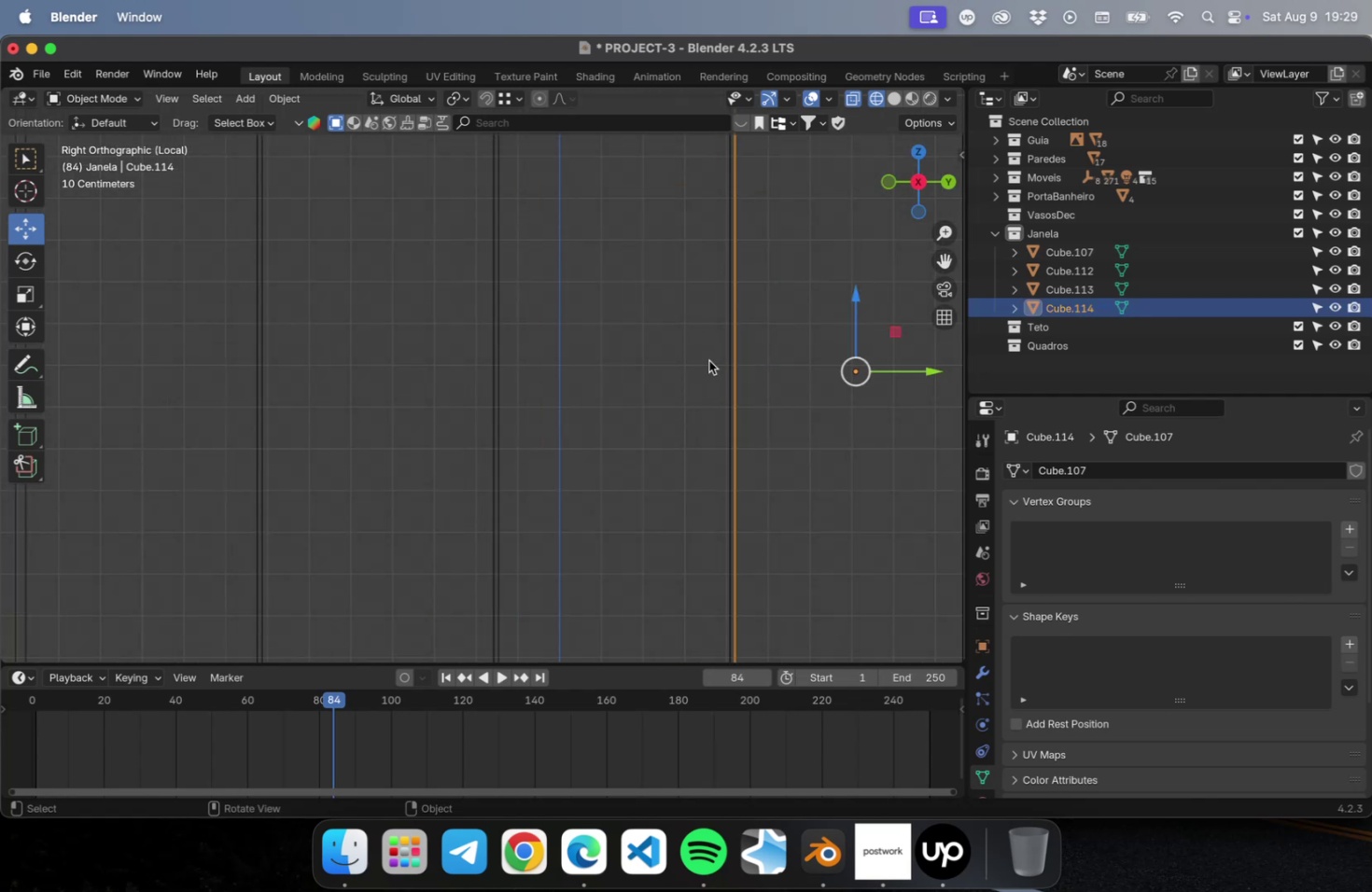 
hold_key(key=ShiftLeft, duration=0.48)
 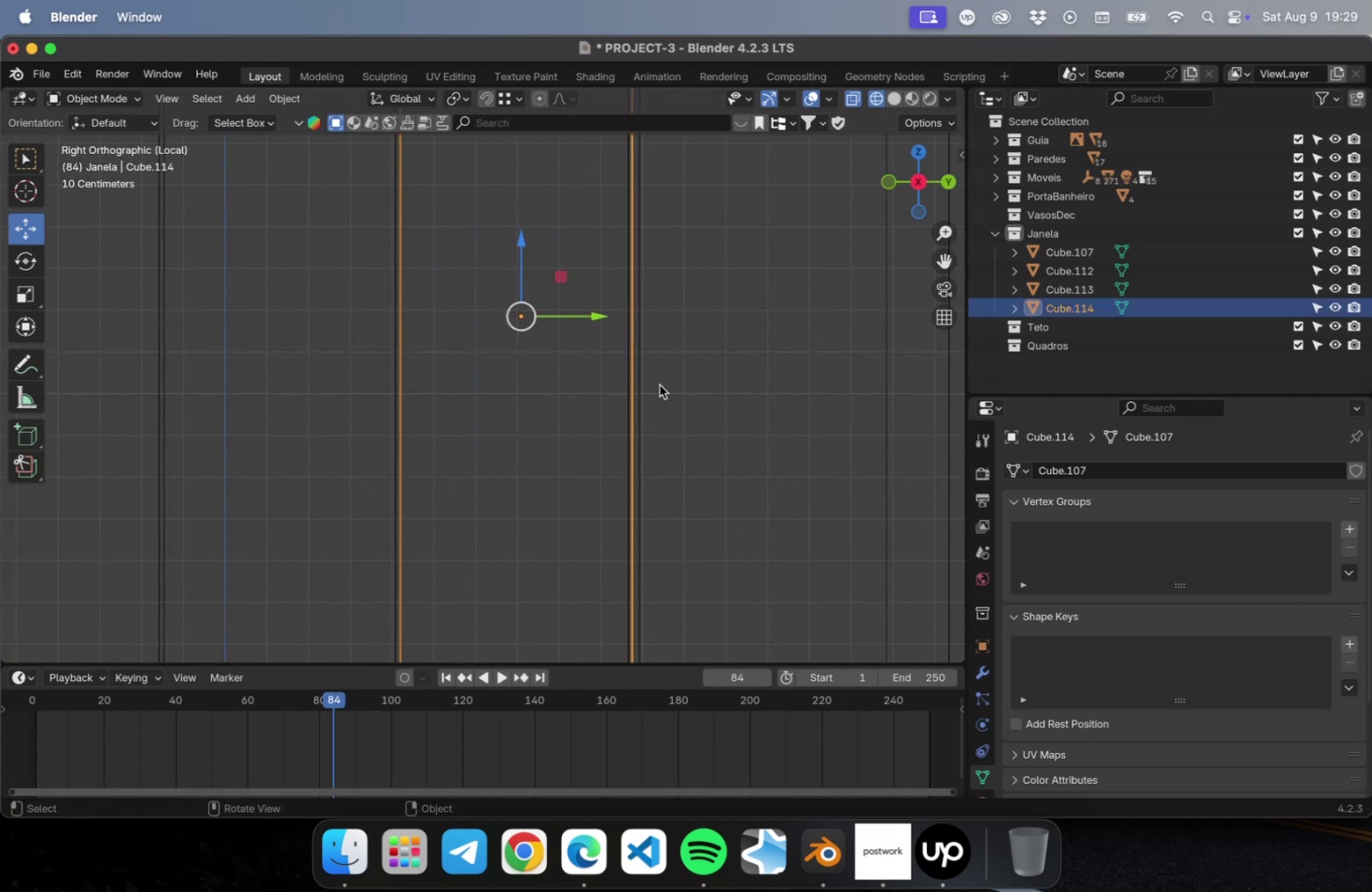 
scroll: coordinate [665, 377], scroll_direction: up, amount: 2.0
 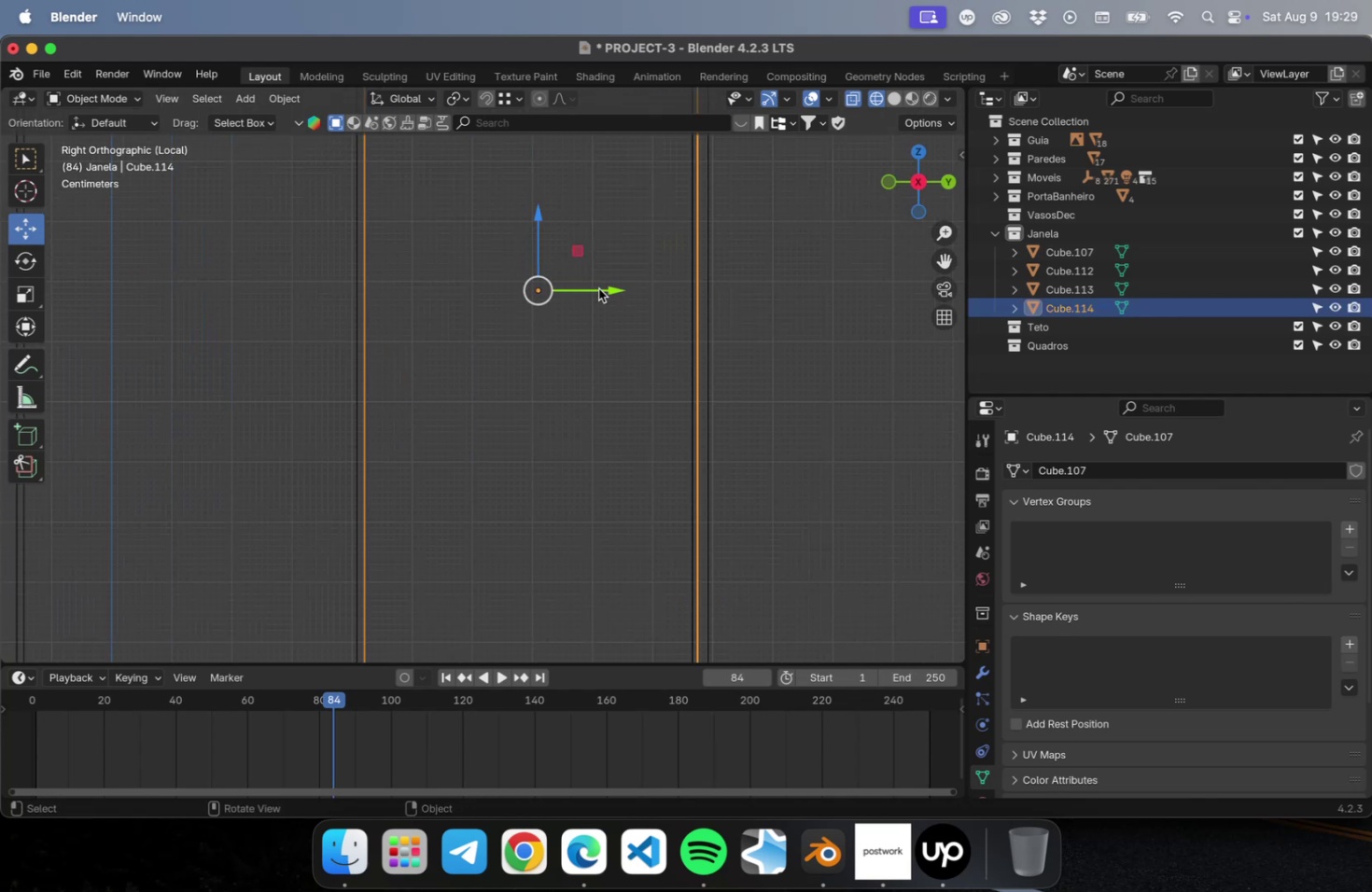 
left_click_drag(start_coordinate=[609, 289], to_coordinate=[576, 297])
 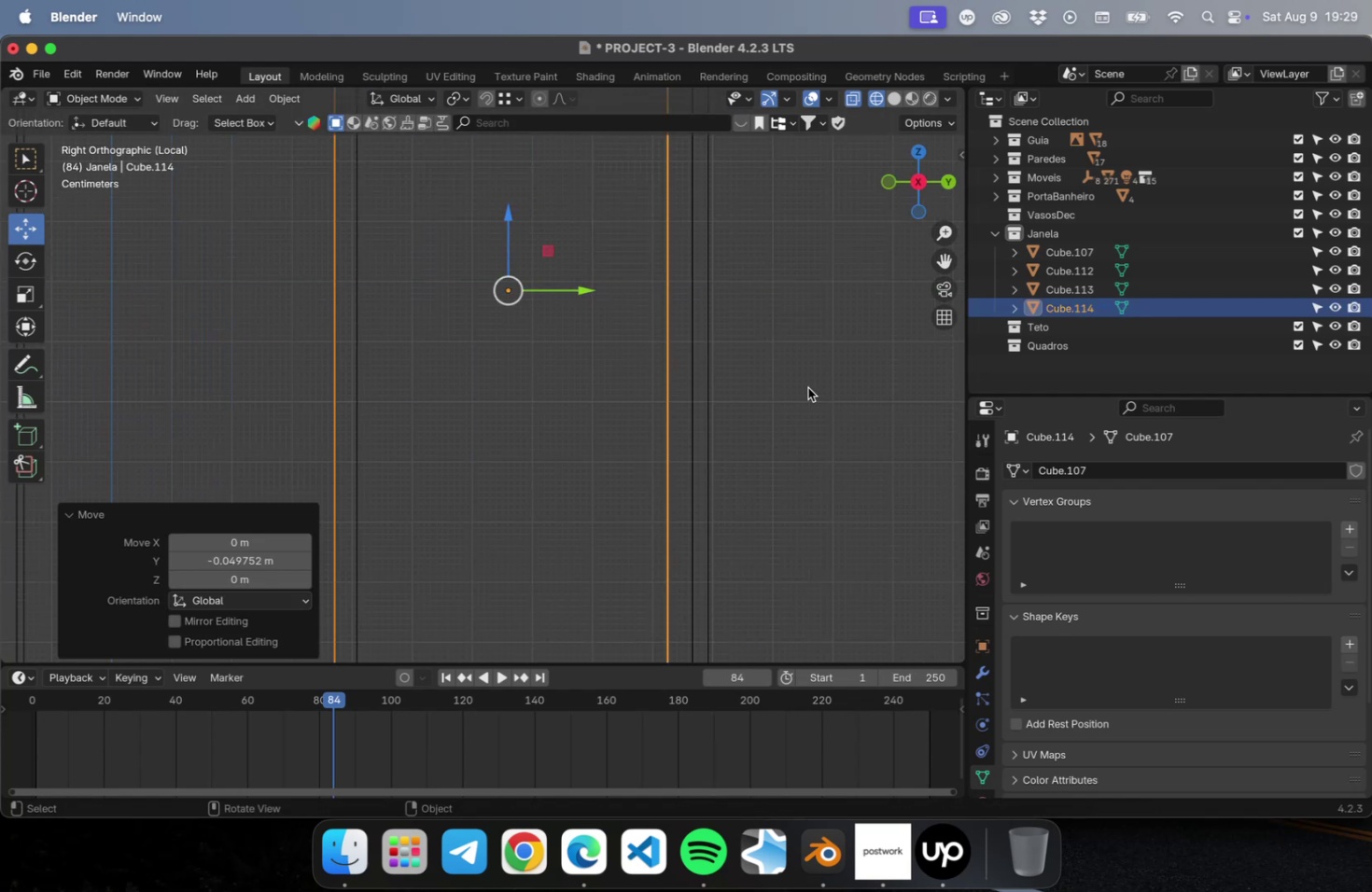 
left_click([815, 388])
 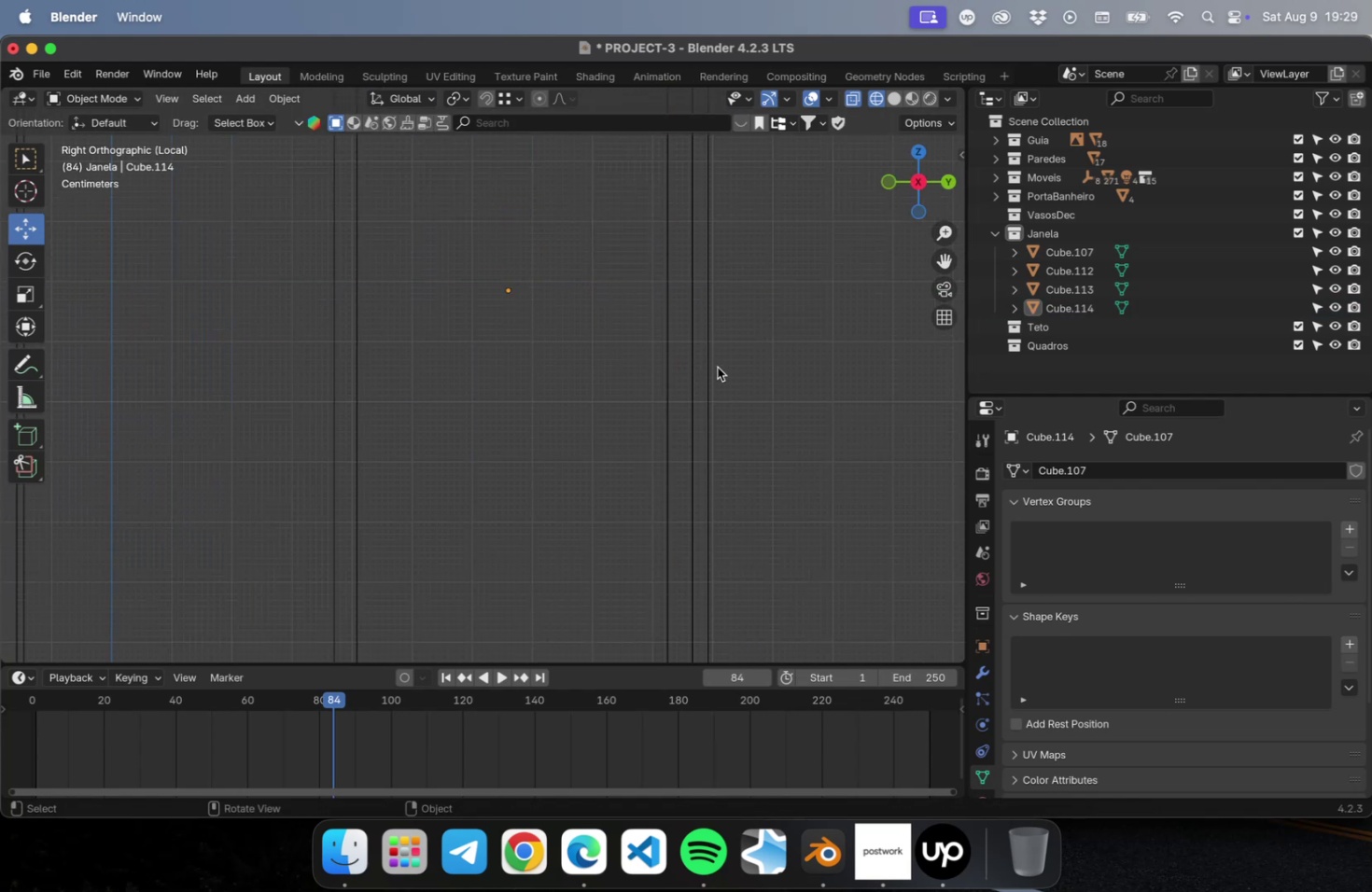 
left_click([718, 367])
 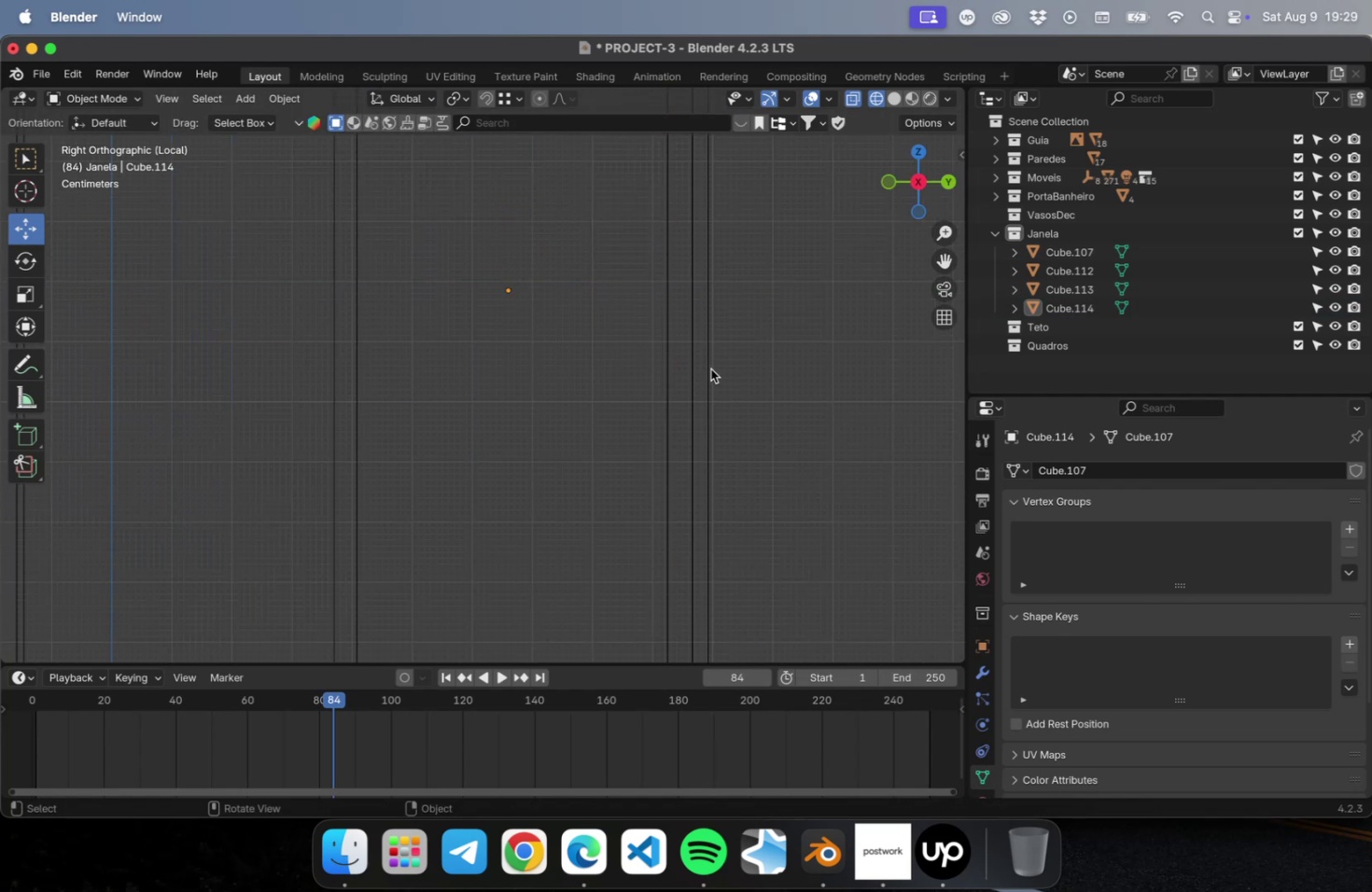 
left_click([710, 369])
 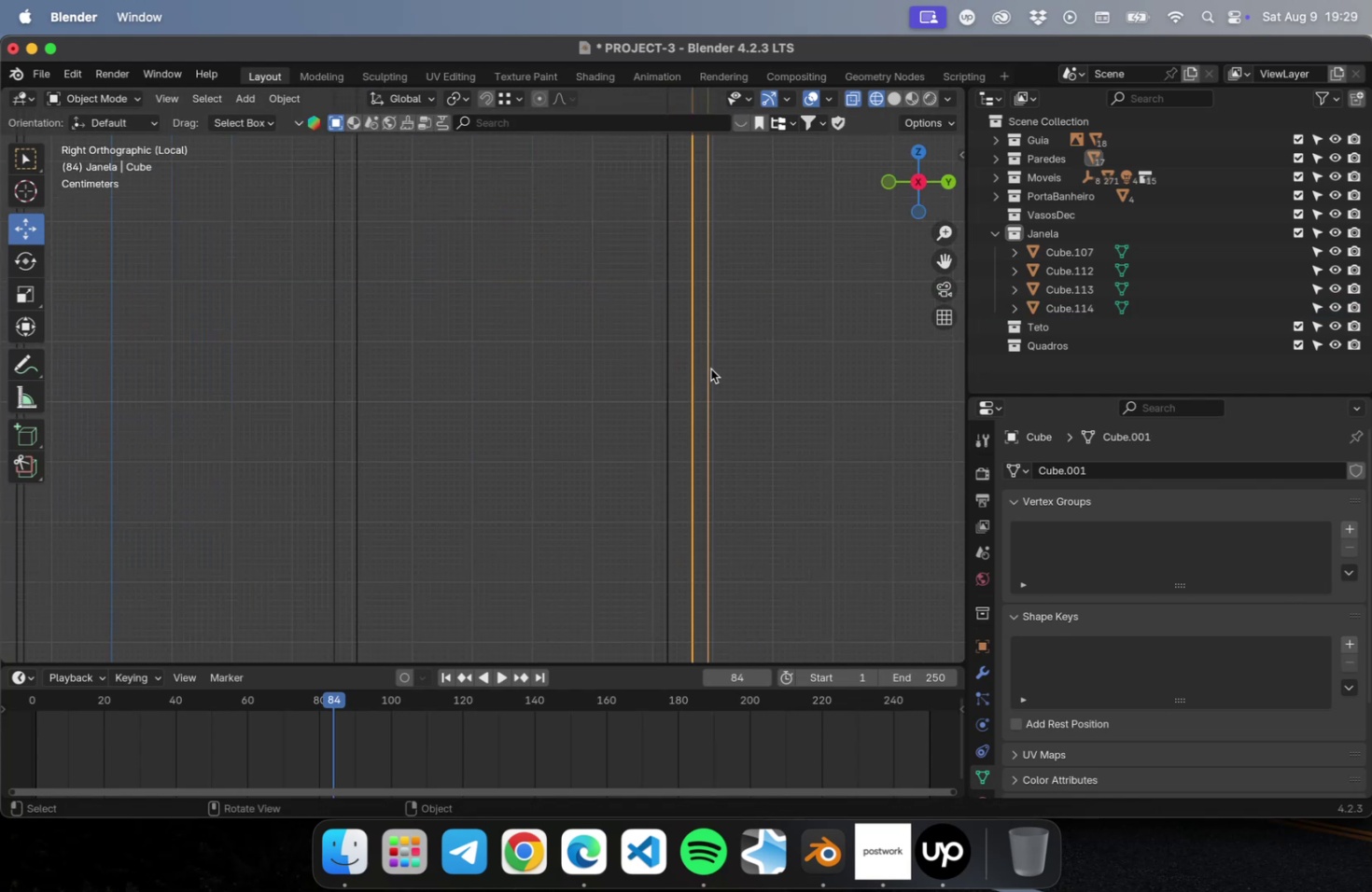 
scroll: coordinate [711, 368], scroll_direction: down, amount: 22.0
 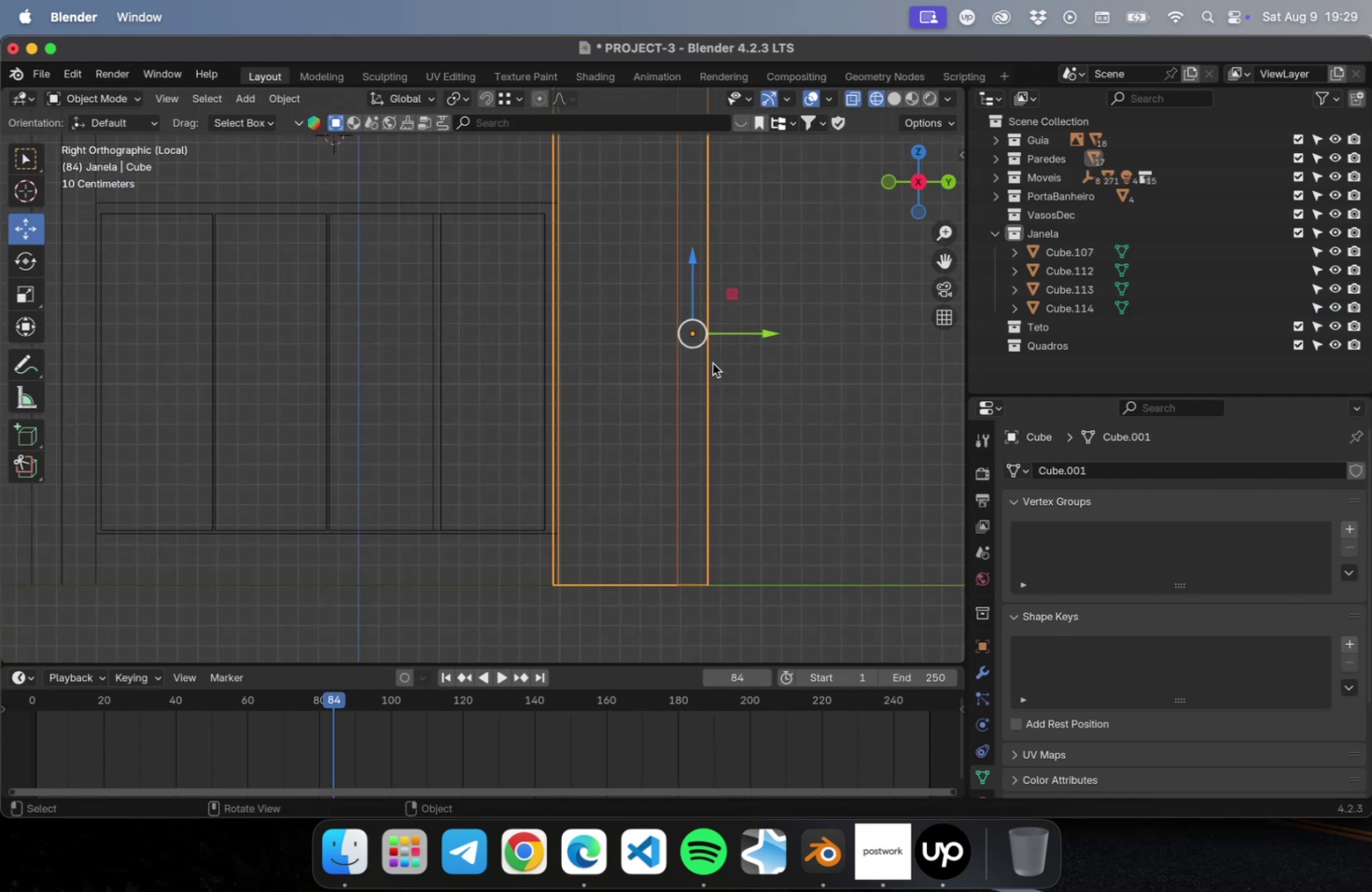 
hold_key(key=ShiftLeft, duration=0.7)
 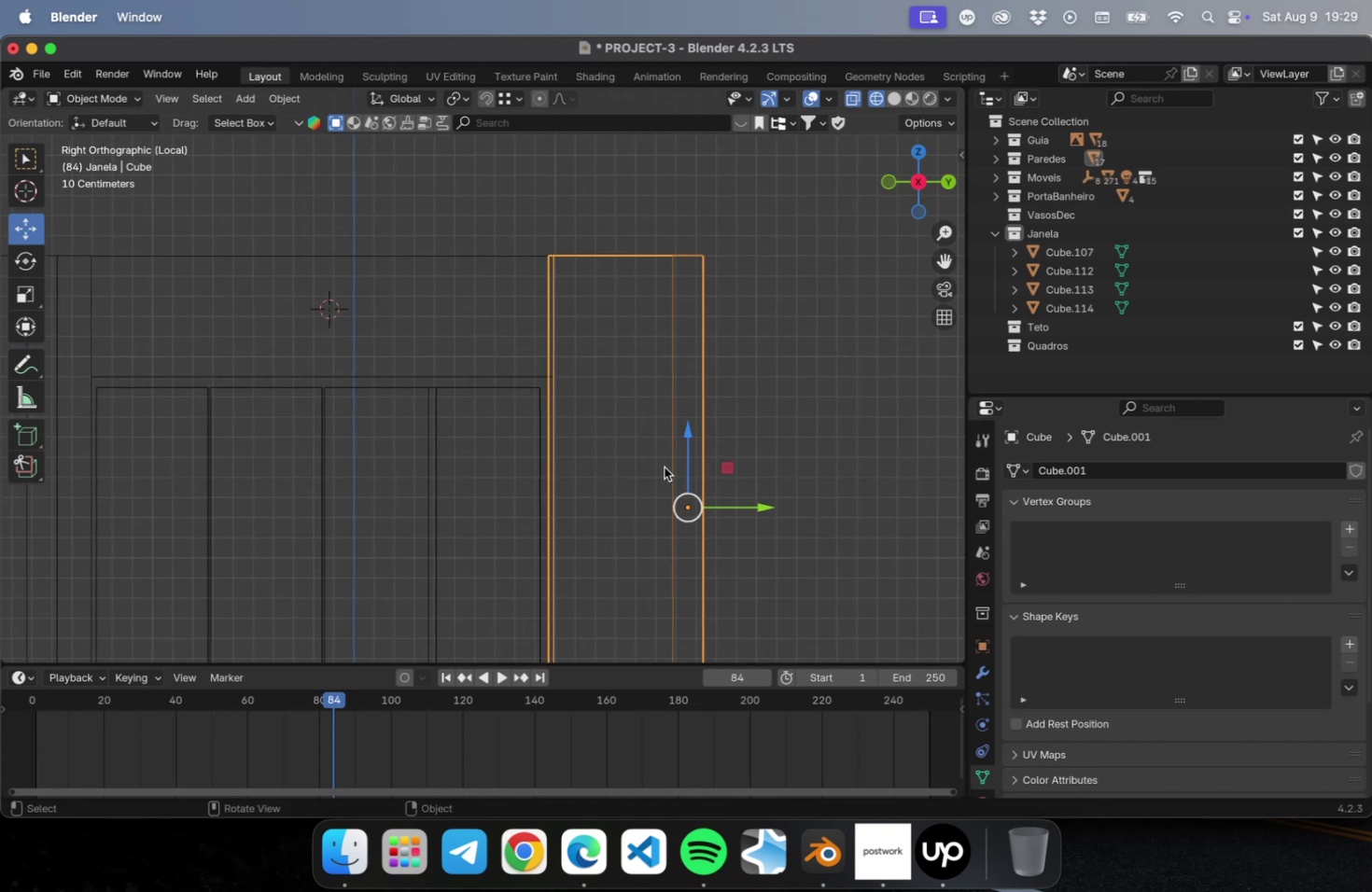 
key(Numpad7)
 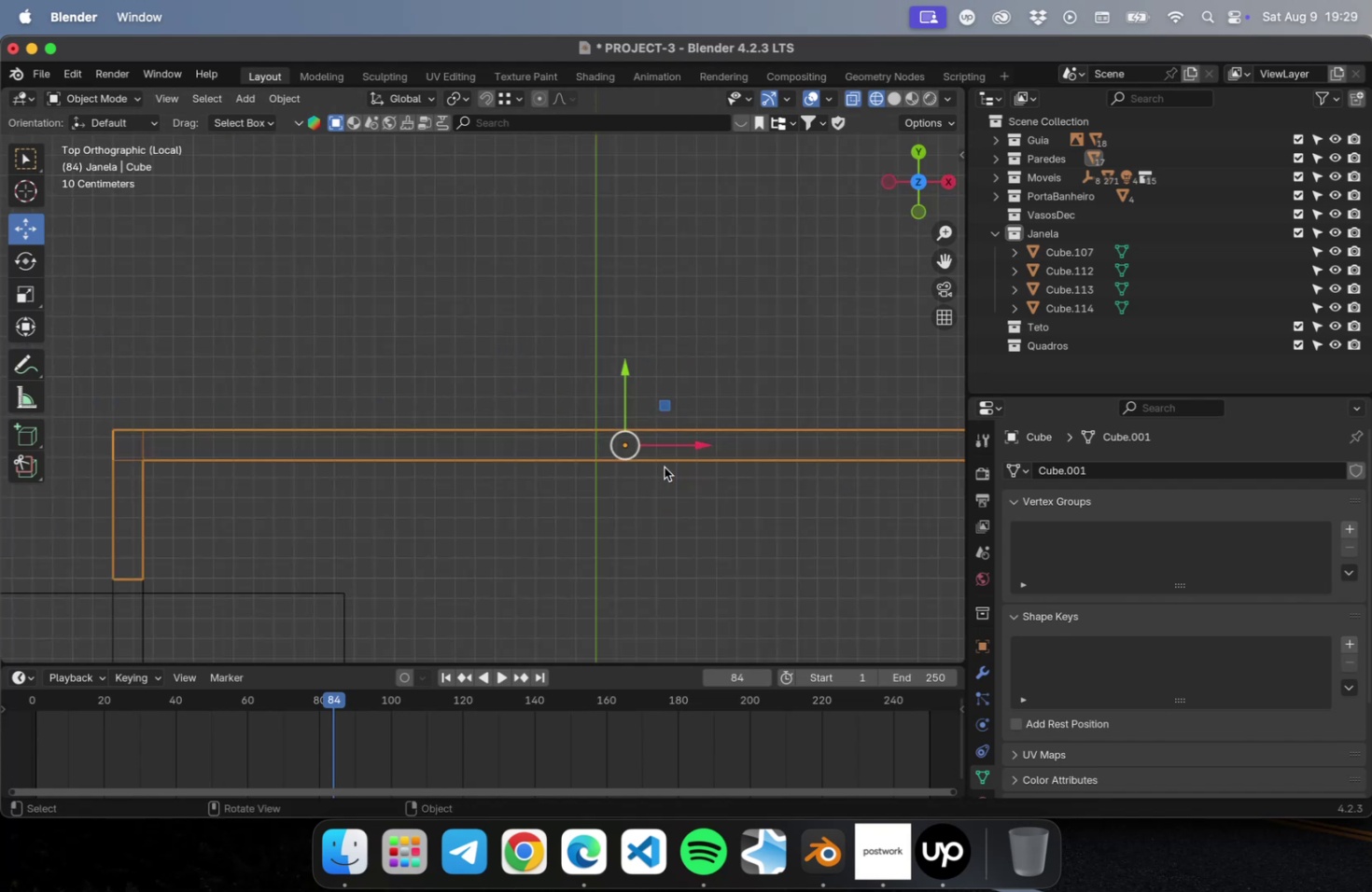 
scroll: coordinate [661, 467], scroll_direction: down, amount: 5.0
 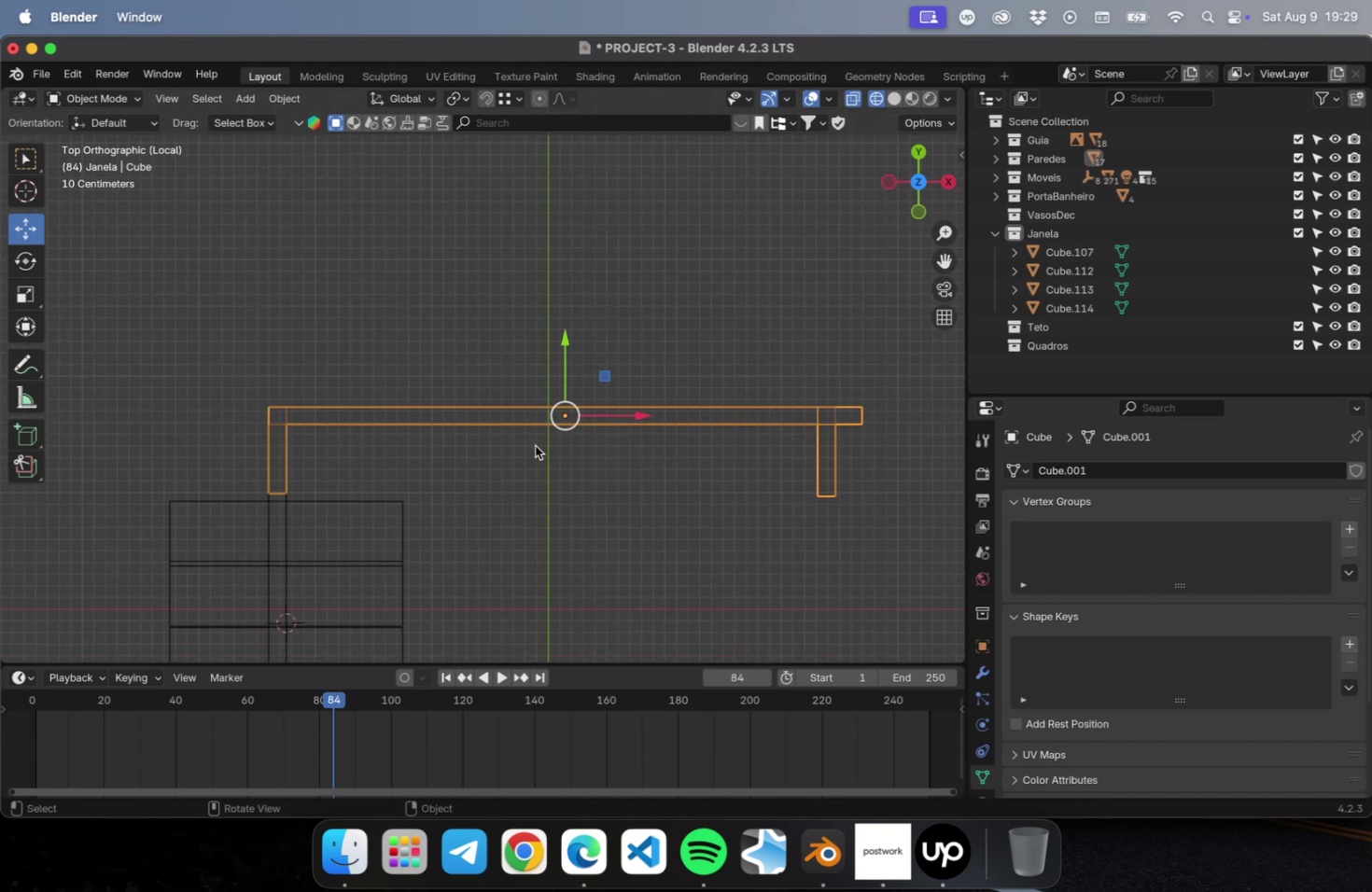 
scroll: coordinate [535, 445], scroll_direction: up, amount: 30.0
 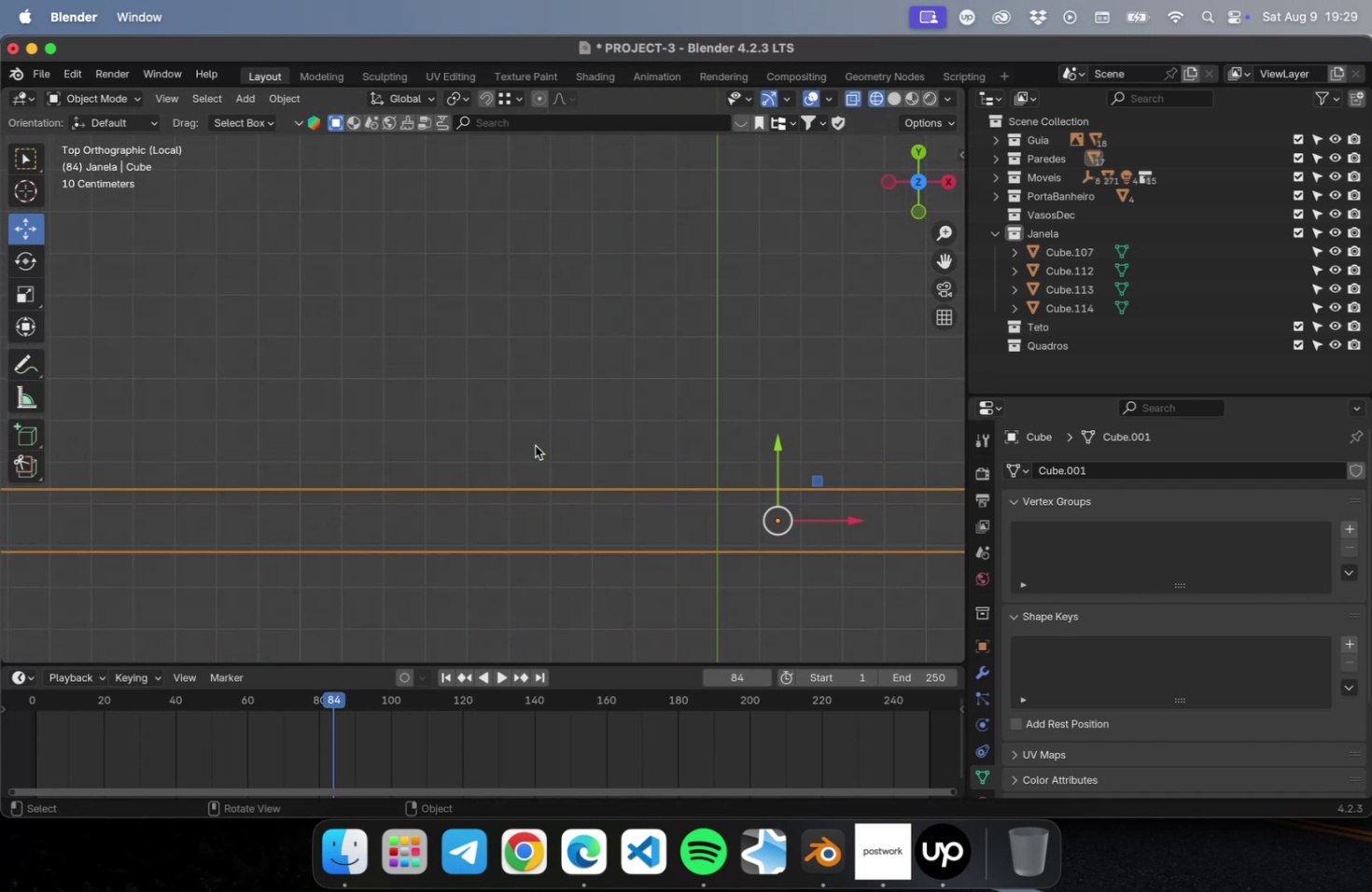 
scroll: coordinate [603, 505], scroll_direction: down, amount: 20.0
 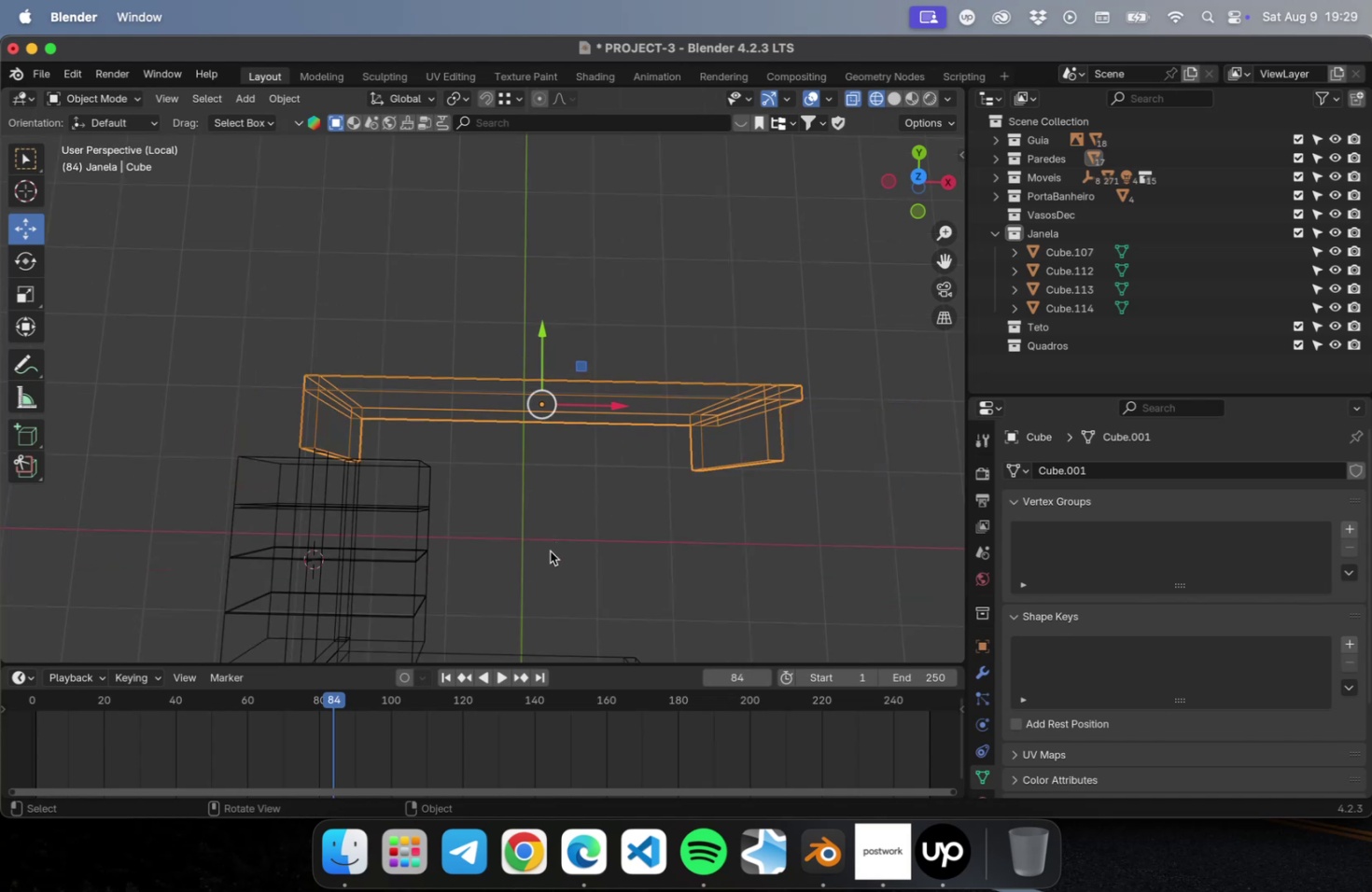 
hold_key(key=ShiftLeft, duration=1.03)
 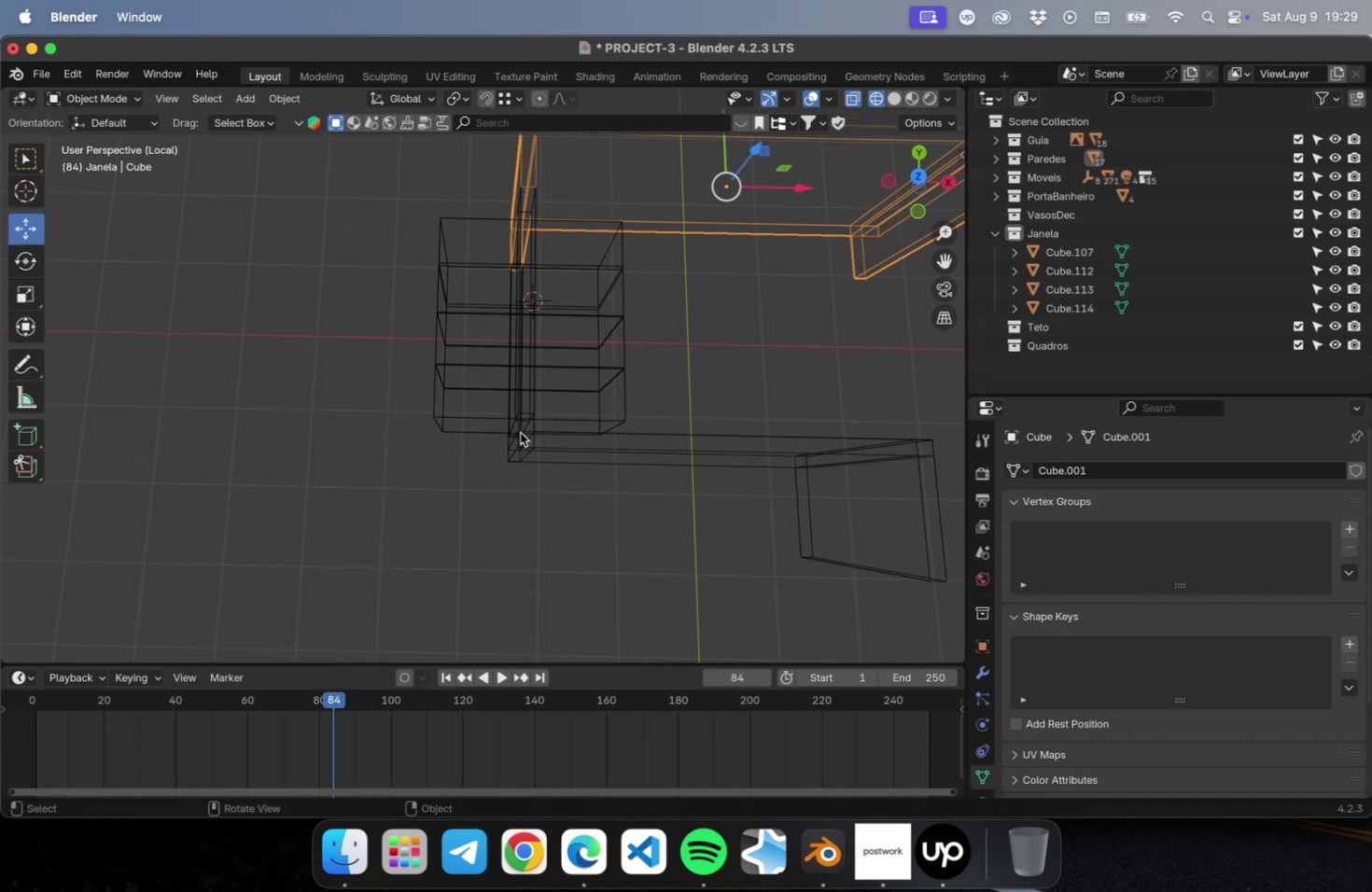 
left_click([520, 433])
 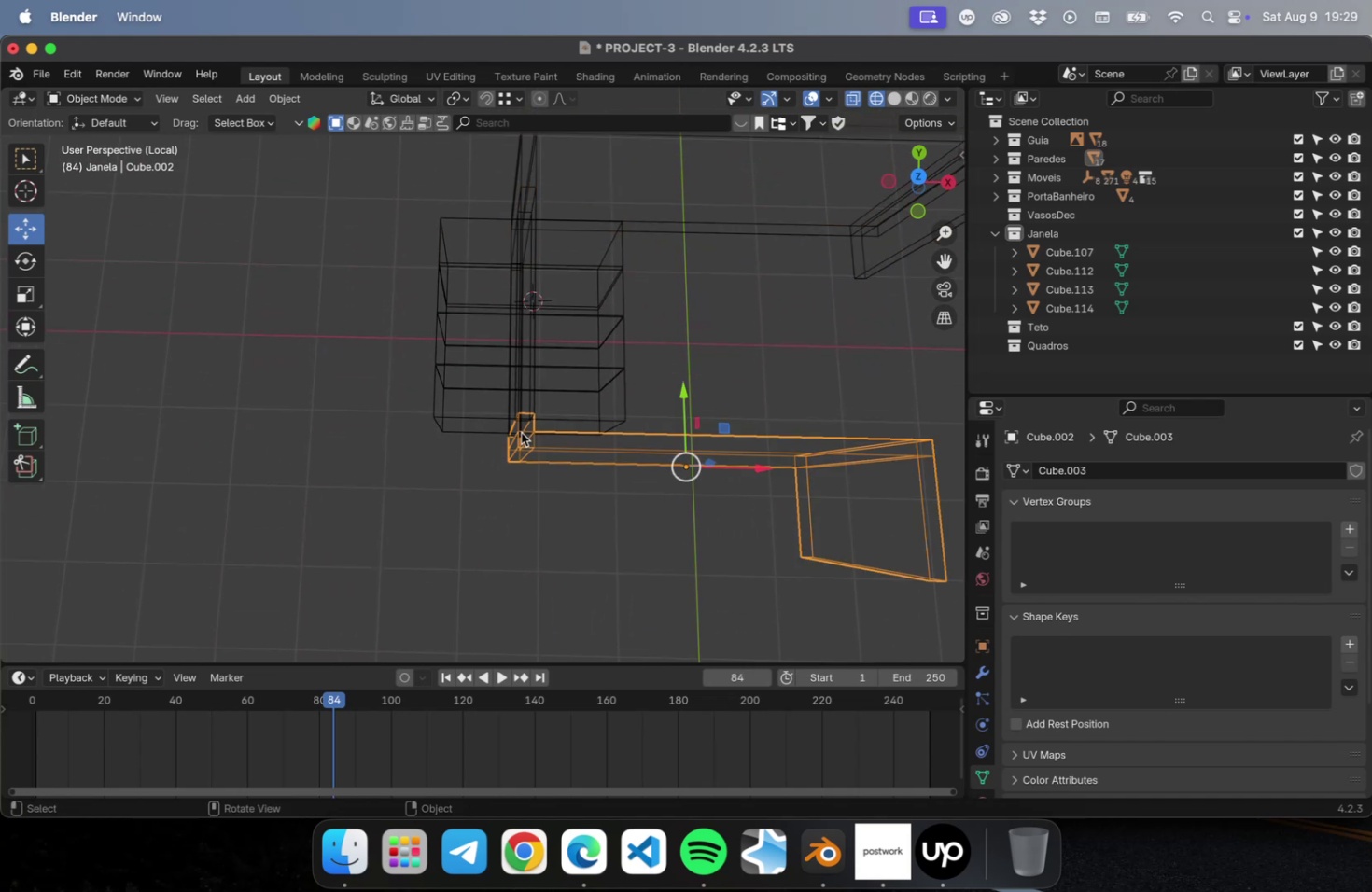 
key(Numpad9)
 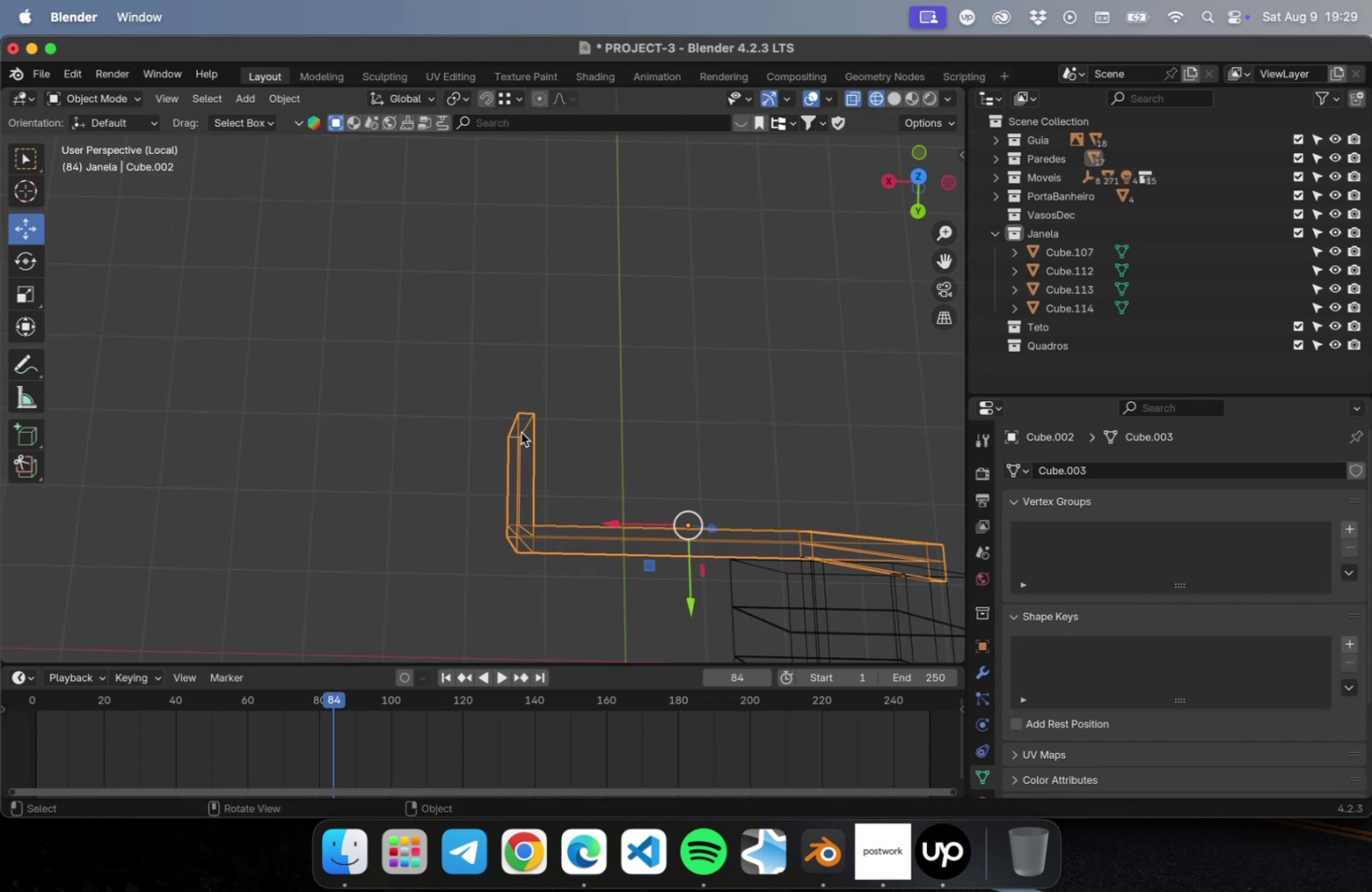 
hold_key(key=ShiftLeft, duration=0.97)
 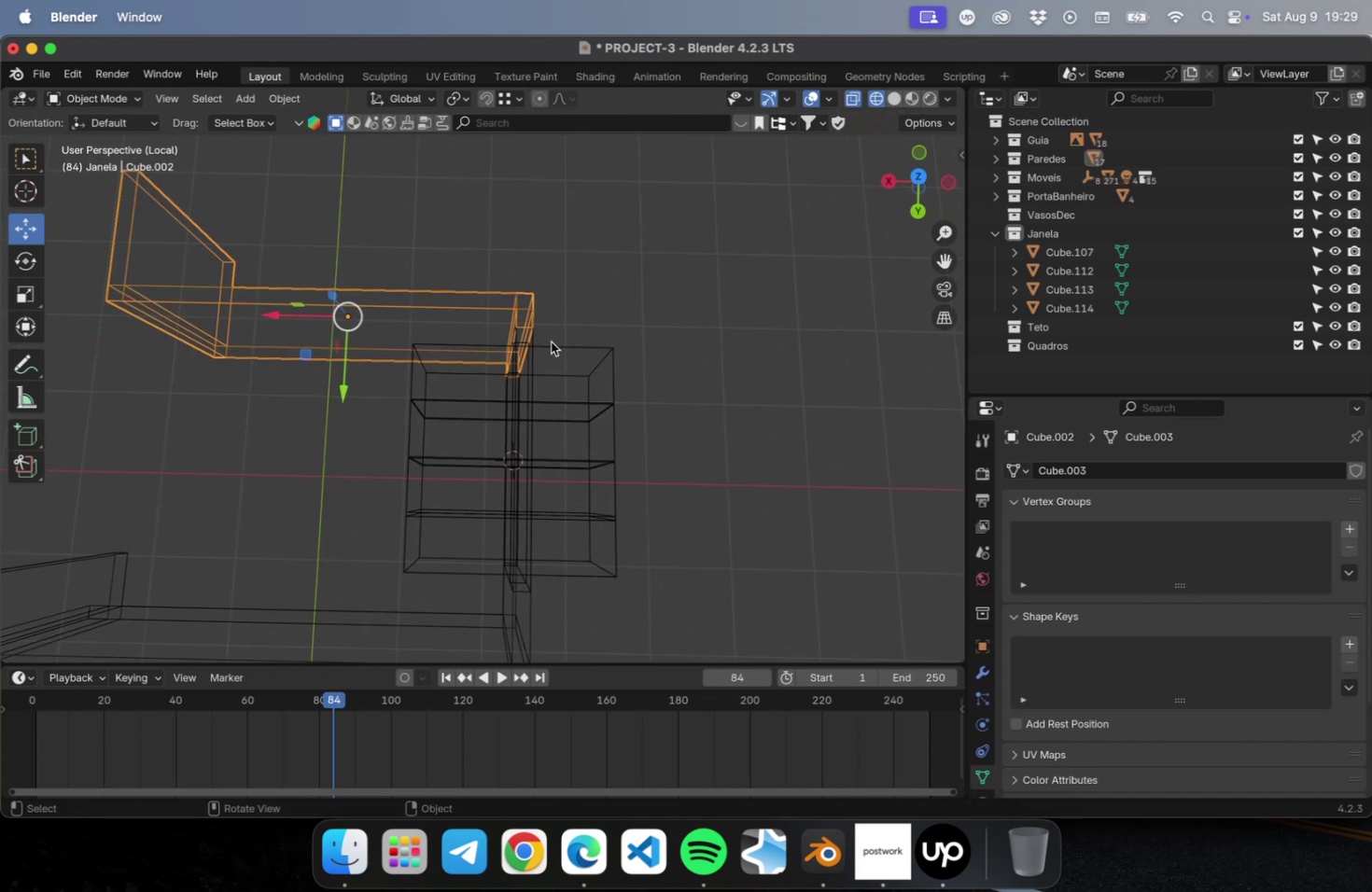 
key(Numpad7)
 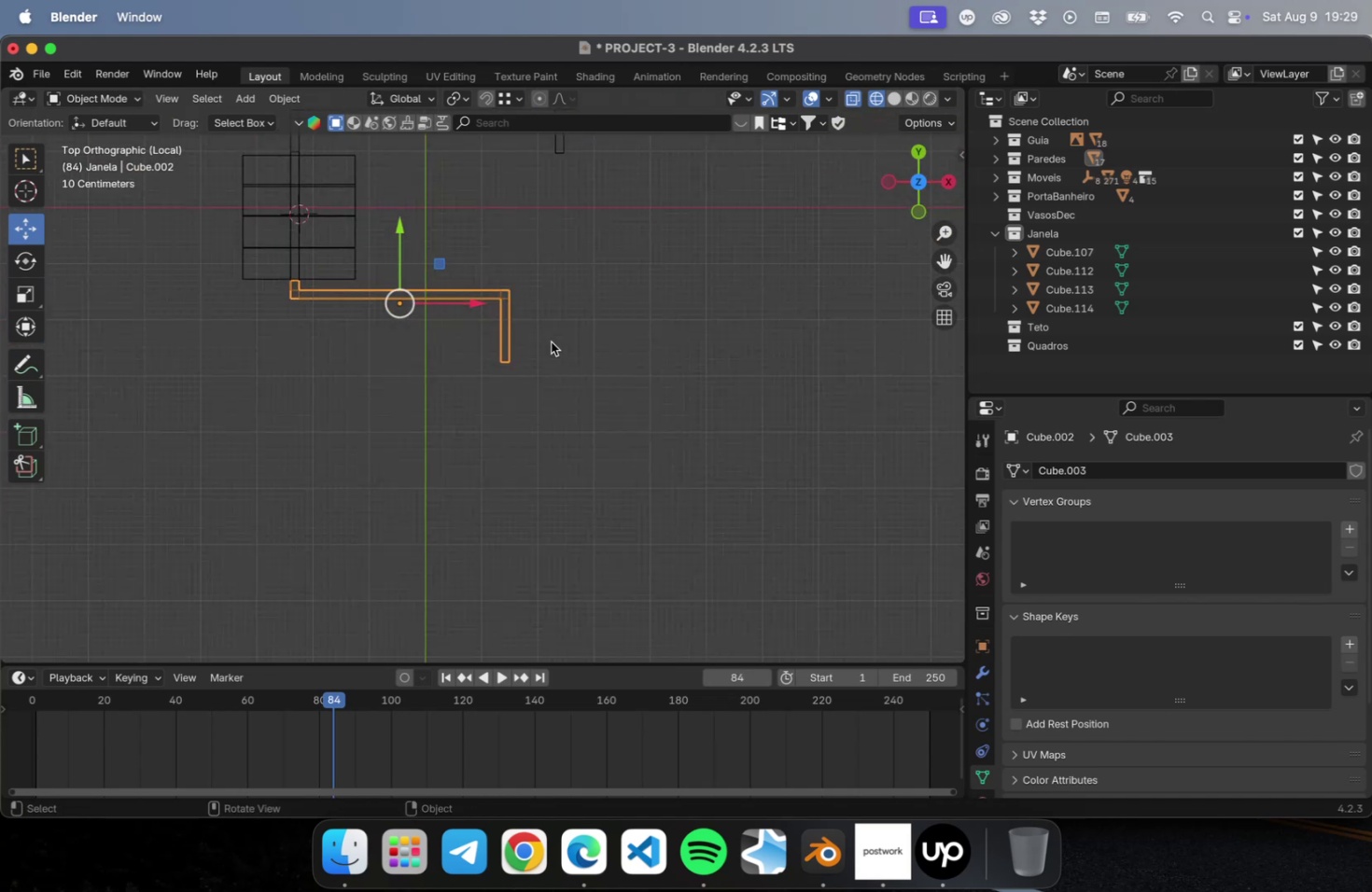 
scroll: coordinate [333, 327], scroll_direction: up, amount: 22.0
 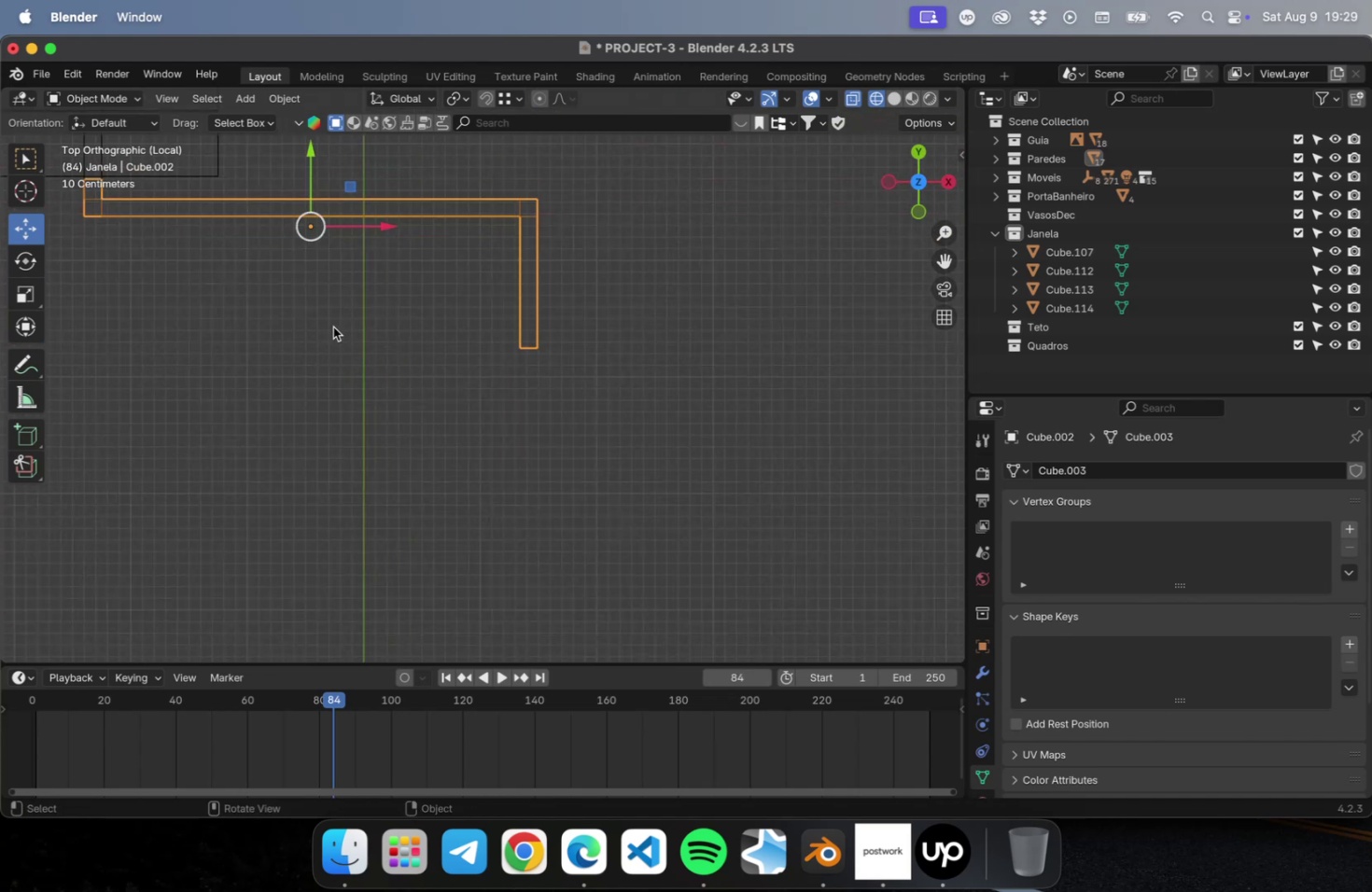 
hold_key(key=ShiftLeft, duration=0.6)
 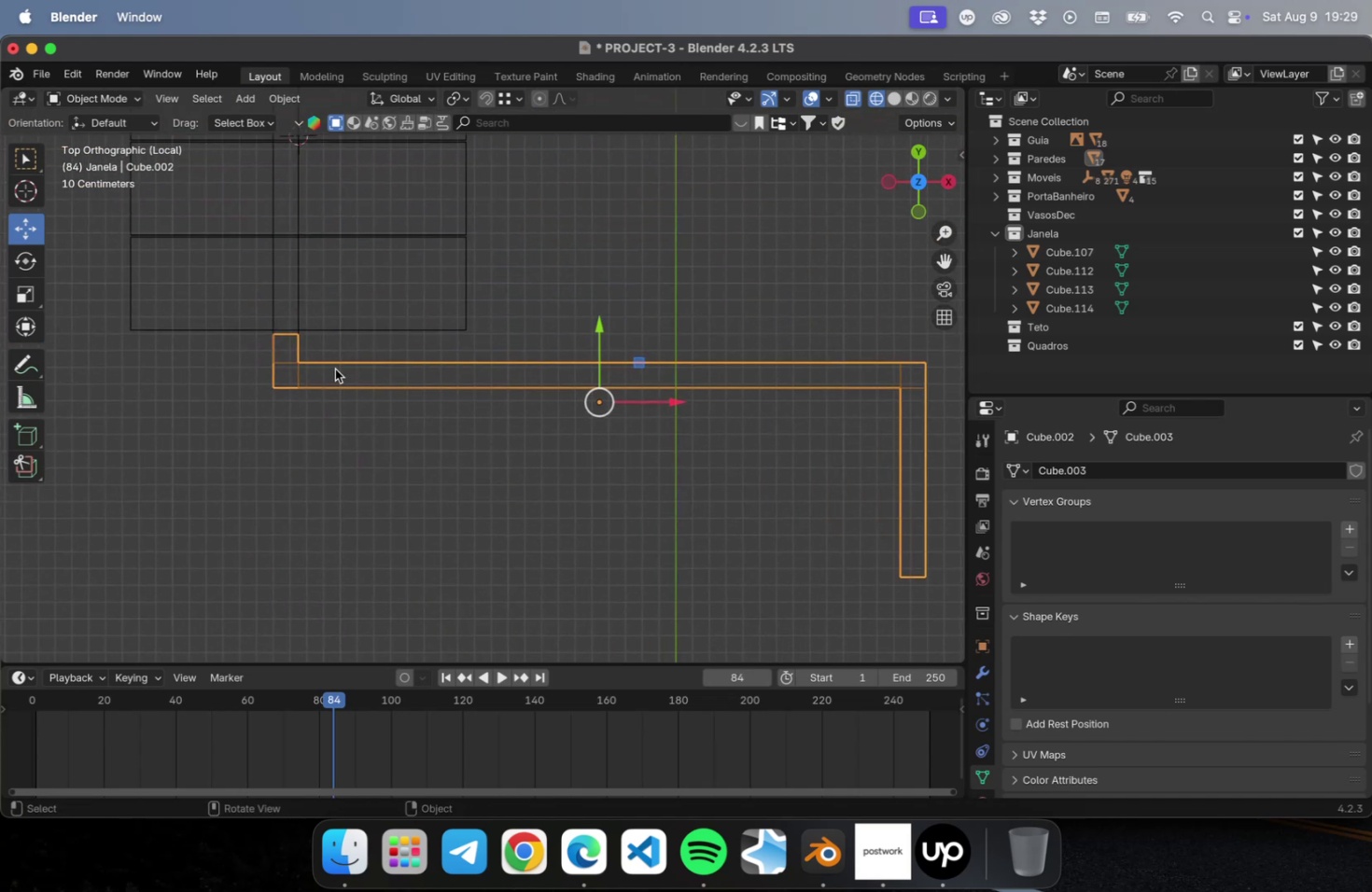 
hold_key(key=ShiftLeft, duration=0.6)
 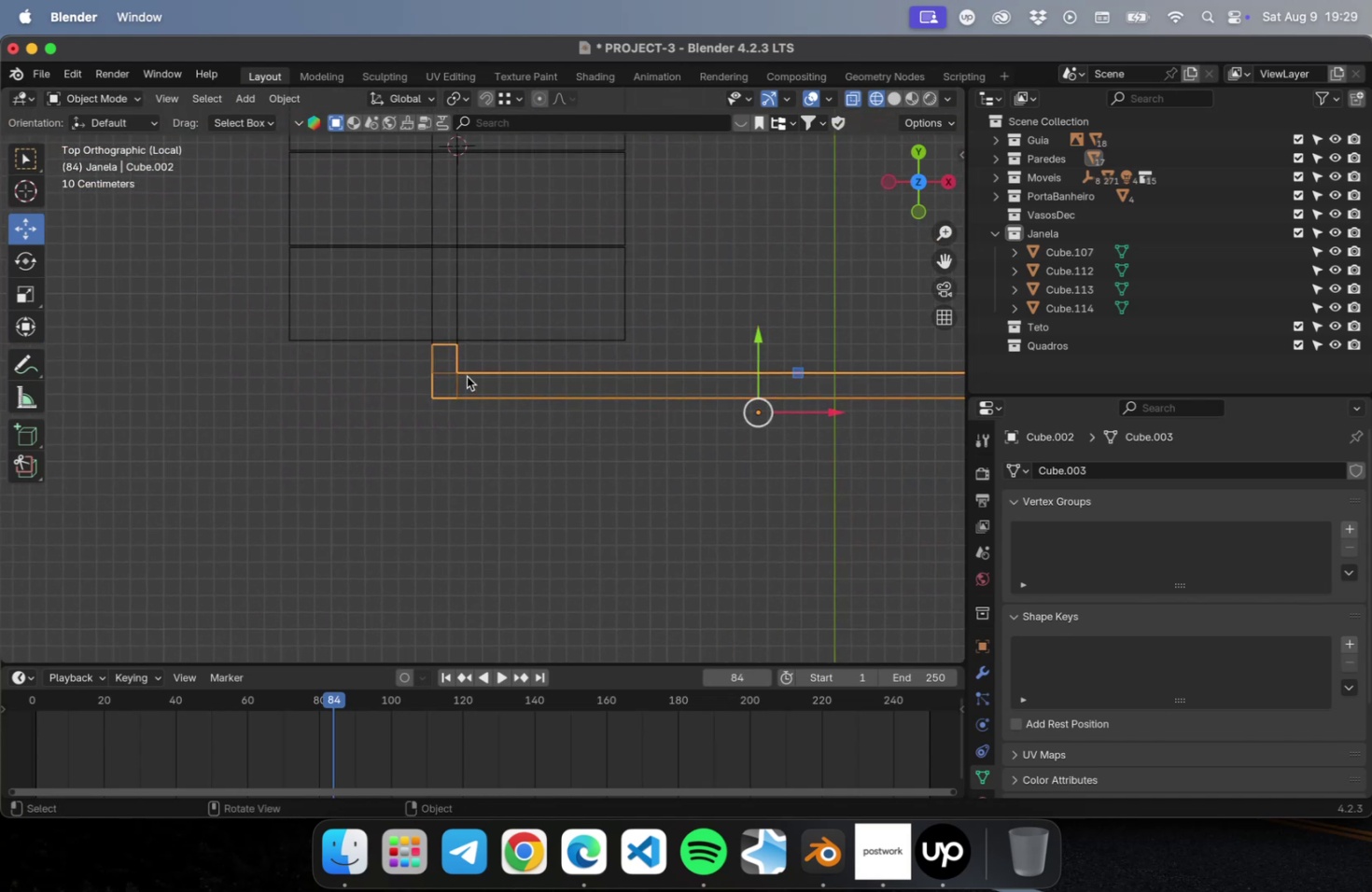 
scroll: coordinate [464, 371], scroll_direction: up, amount: 22.0
 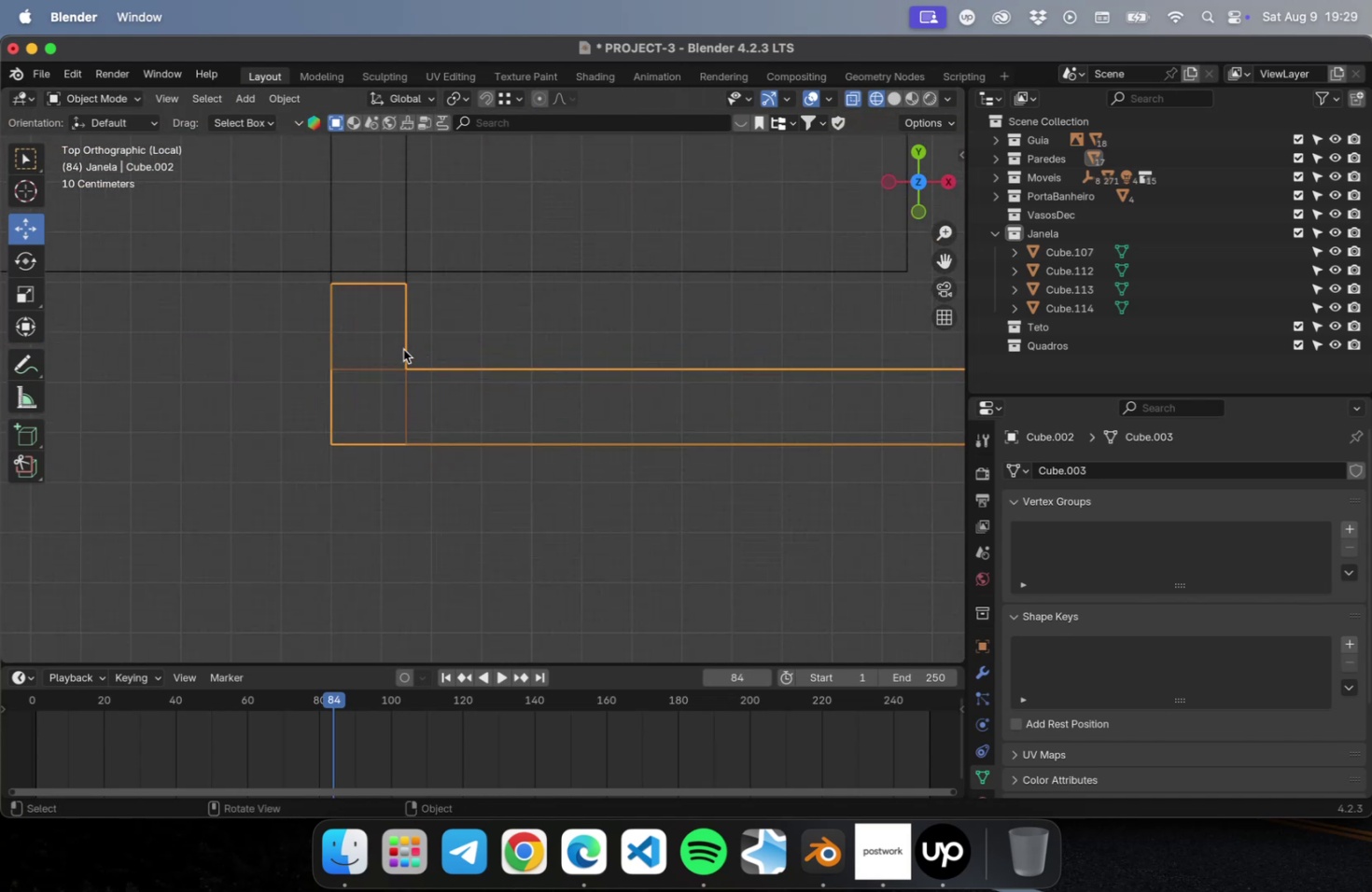 
key(Shift+ShiftLeft)
 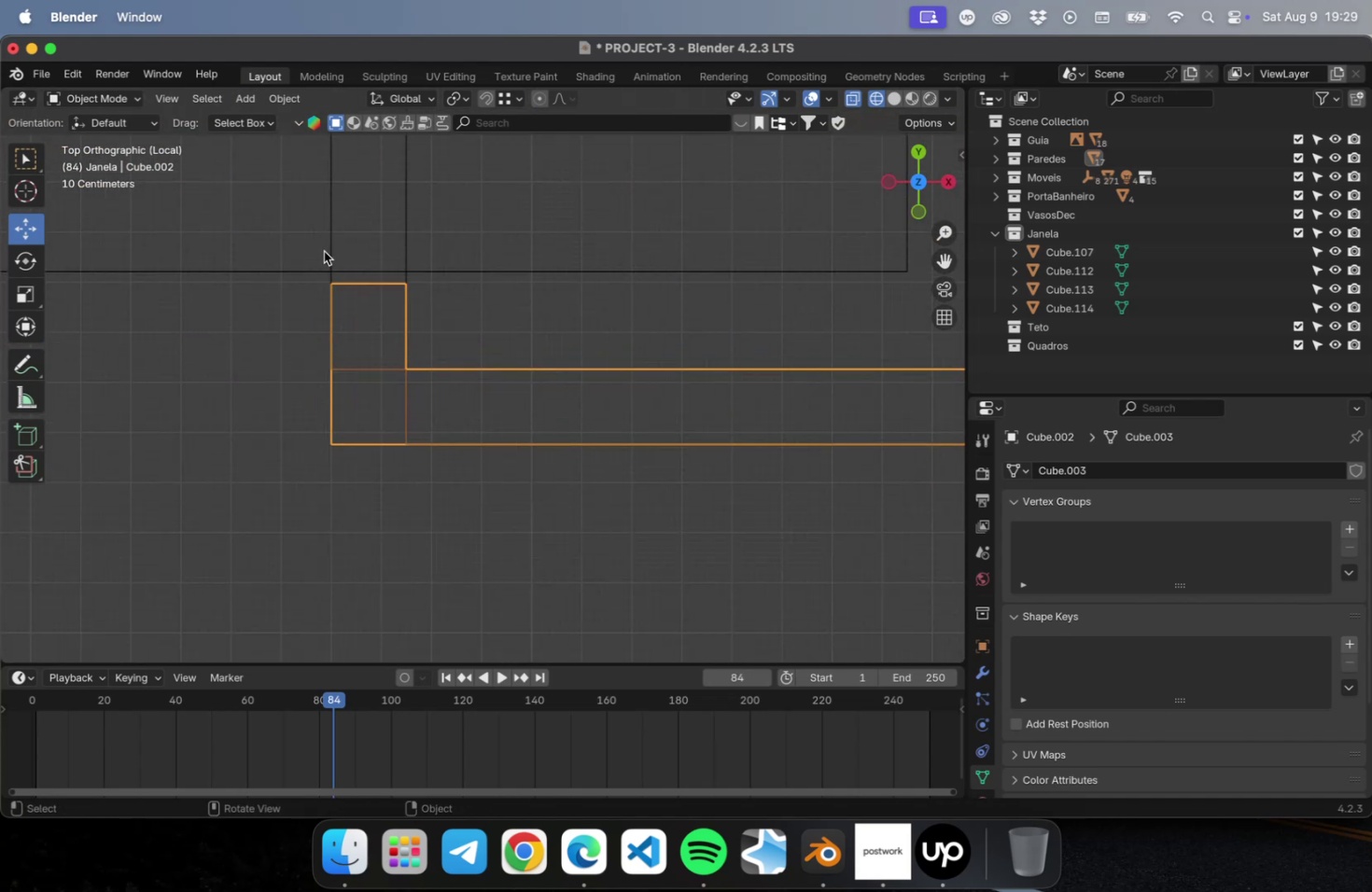 
scroll: coordinate [325, 256], scroll_direction: up, amount: 10.0
 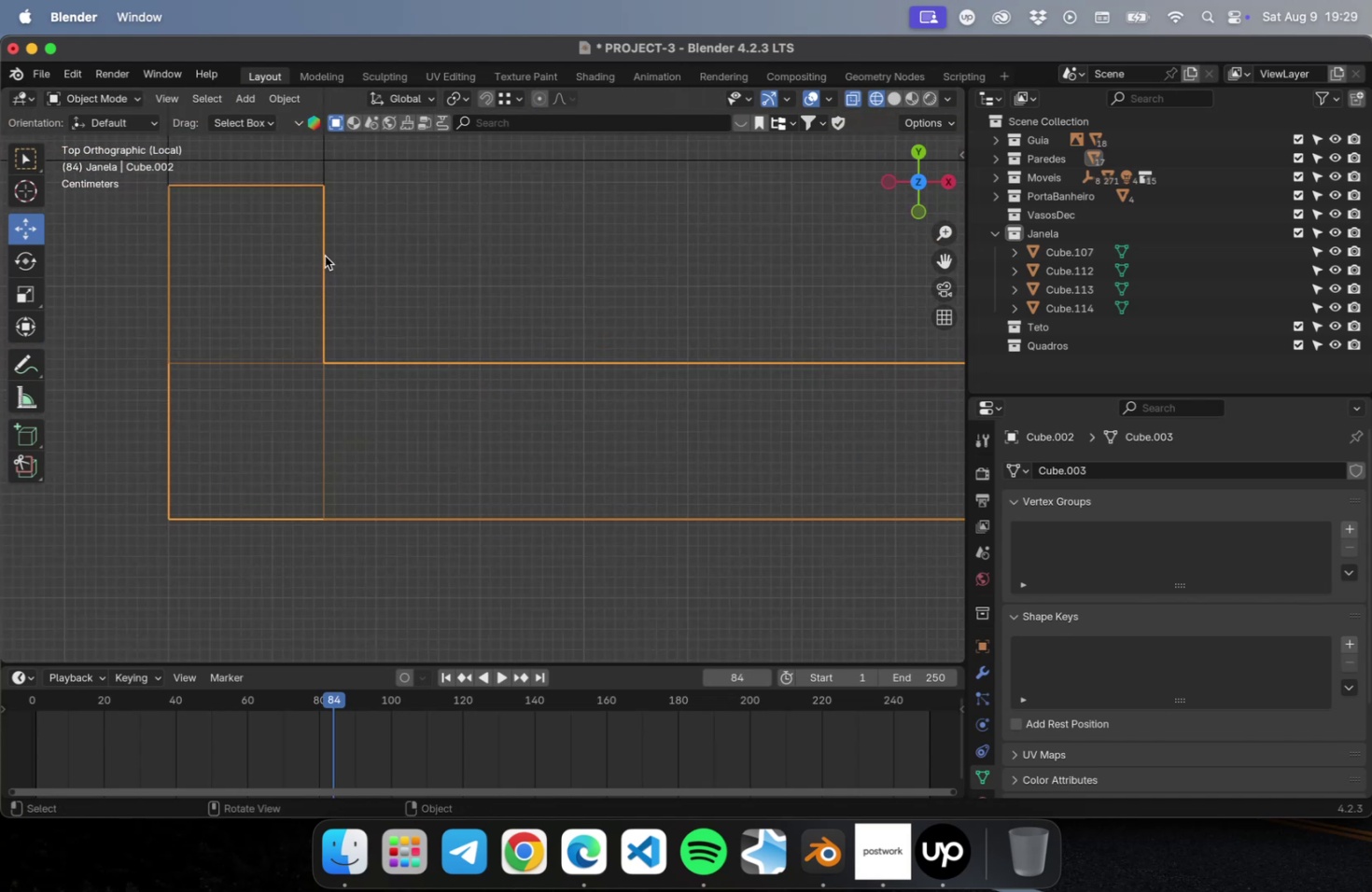 
hold_key(key=ShiftLeft, duration=0.6)
 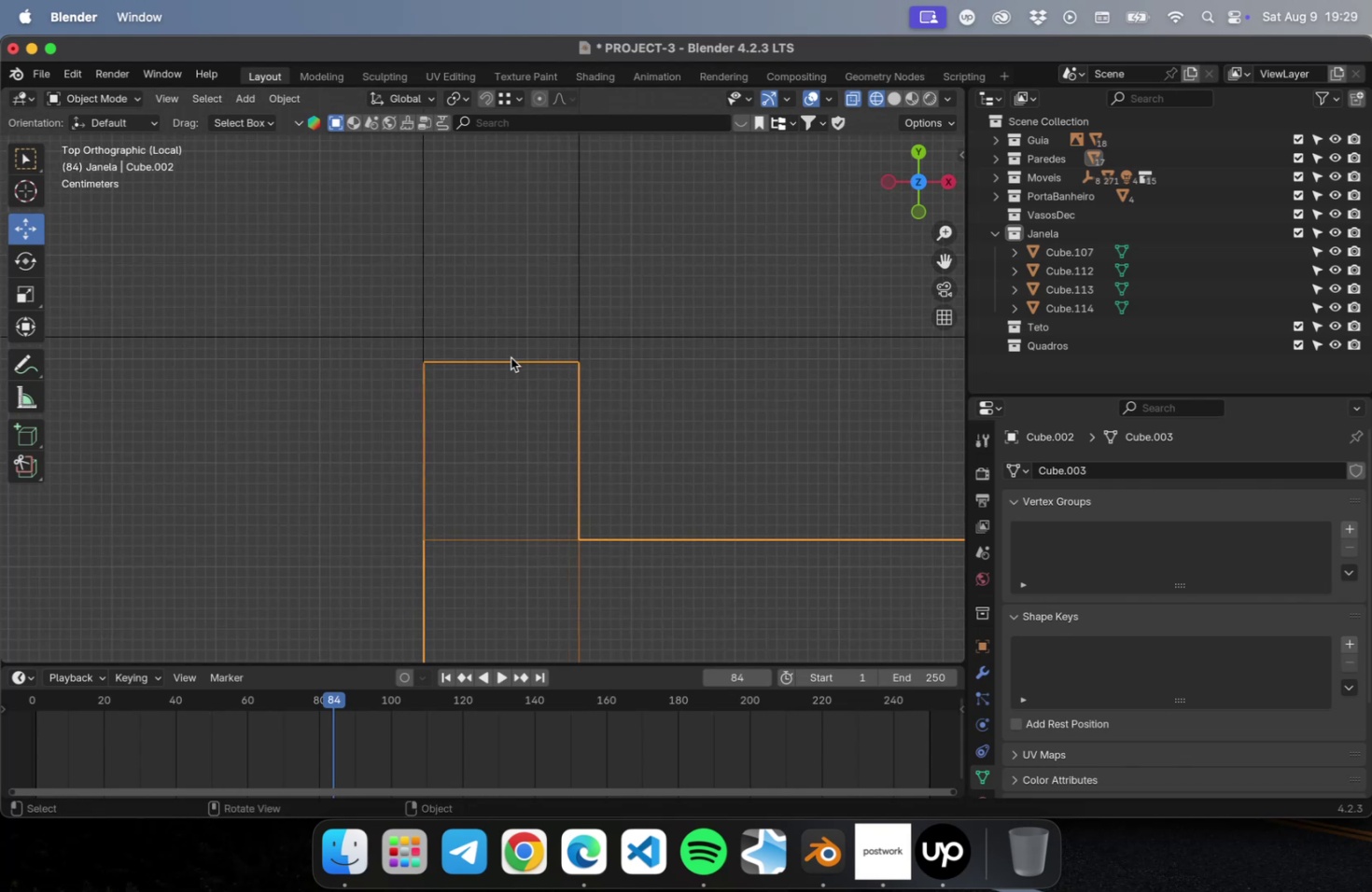 
scroll: coordinate [503, 389], scroll_direction: up, amount: 18.0
 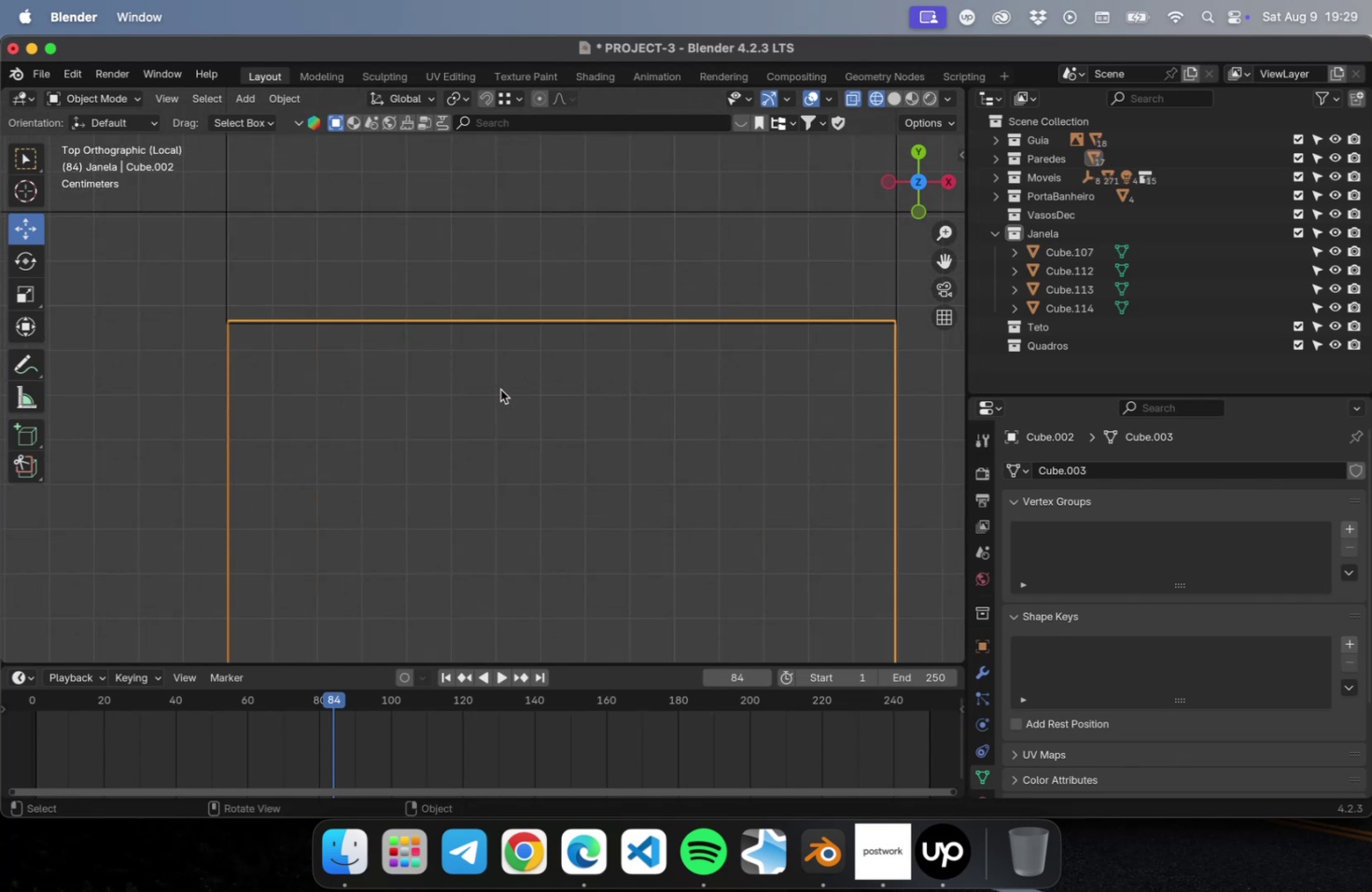 
scroll: coordinate [499, 396], scroll_direction: down, amount: 62.0
 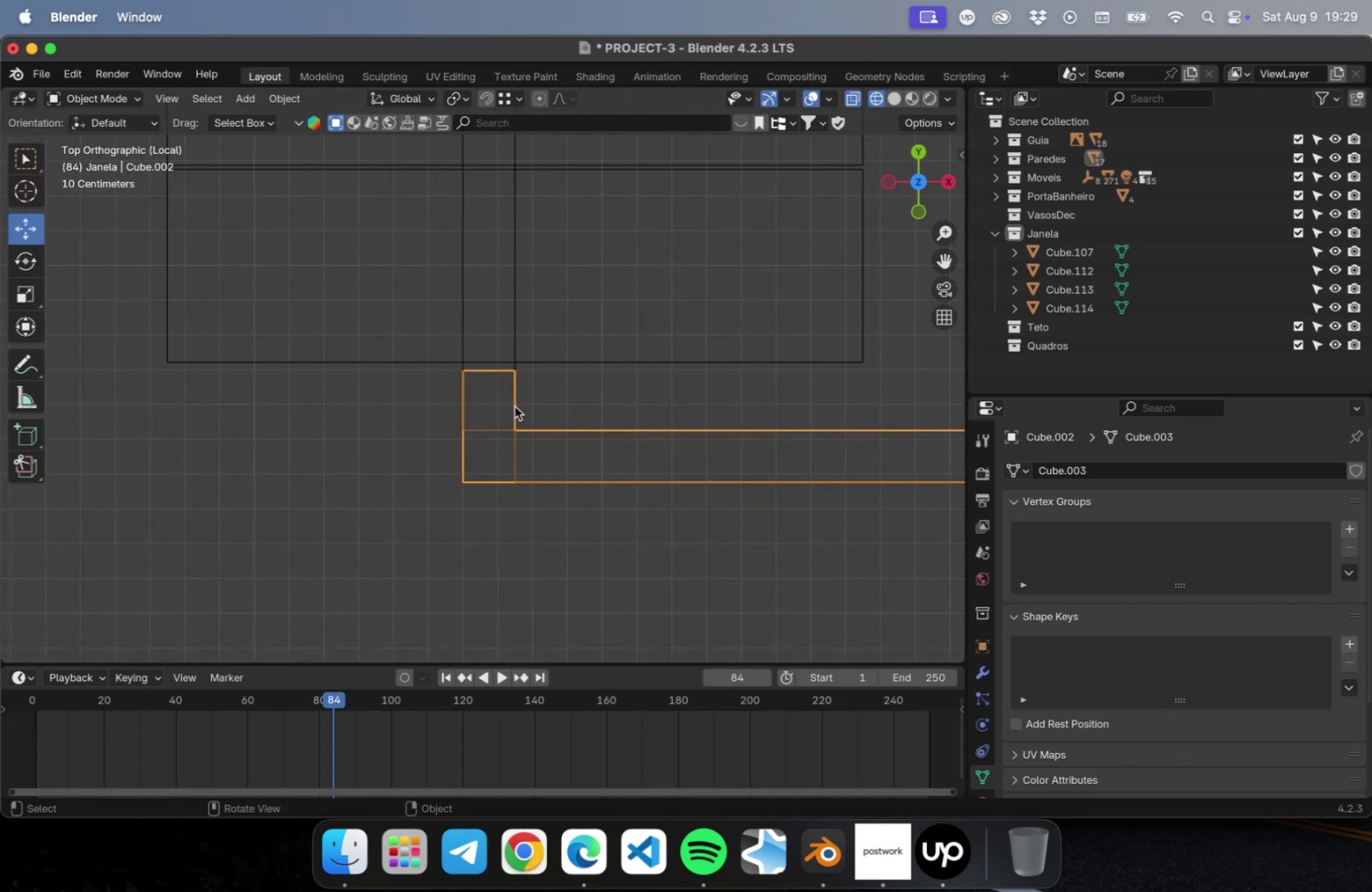 
hold_key(key=ShiftLeft, duration=0.38)
 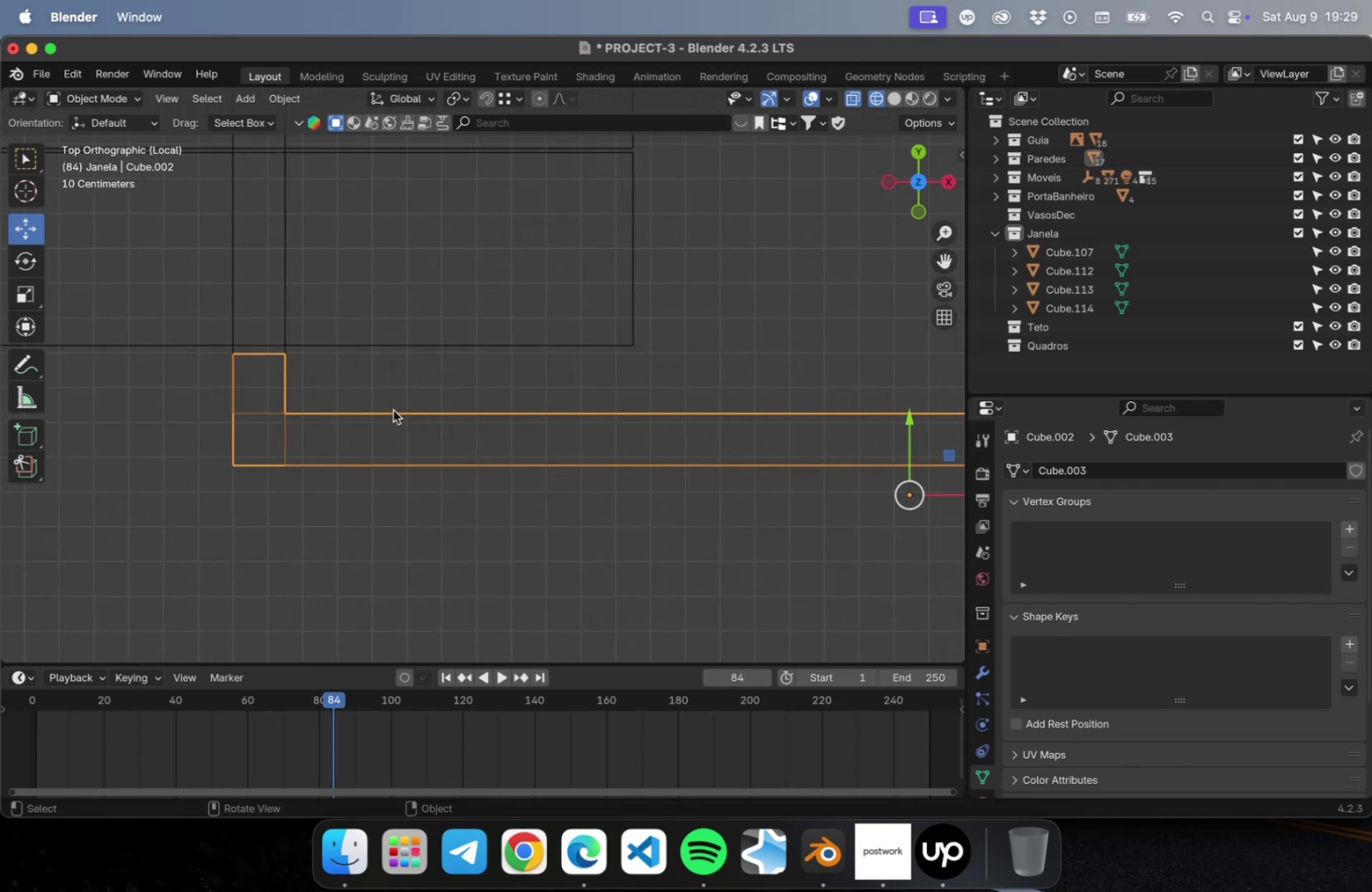 
scroll: coordinate [393, 420], scroll_direction: down, amount: 20.0
 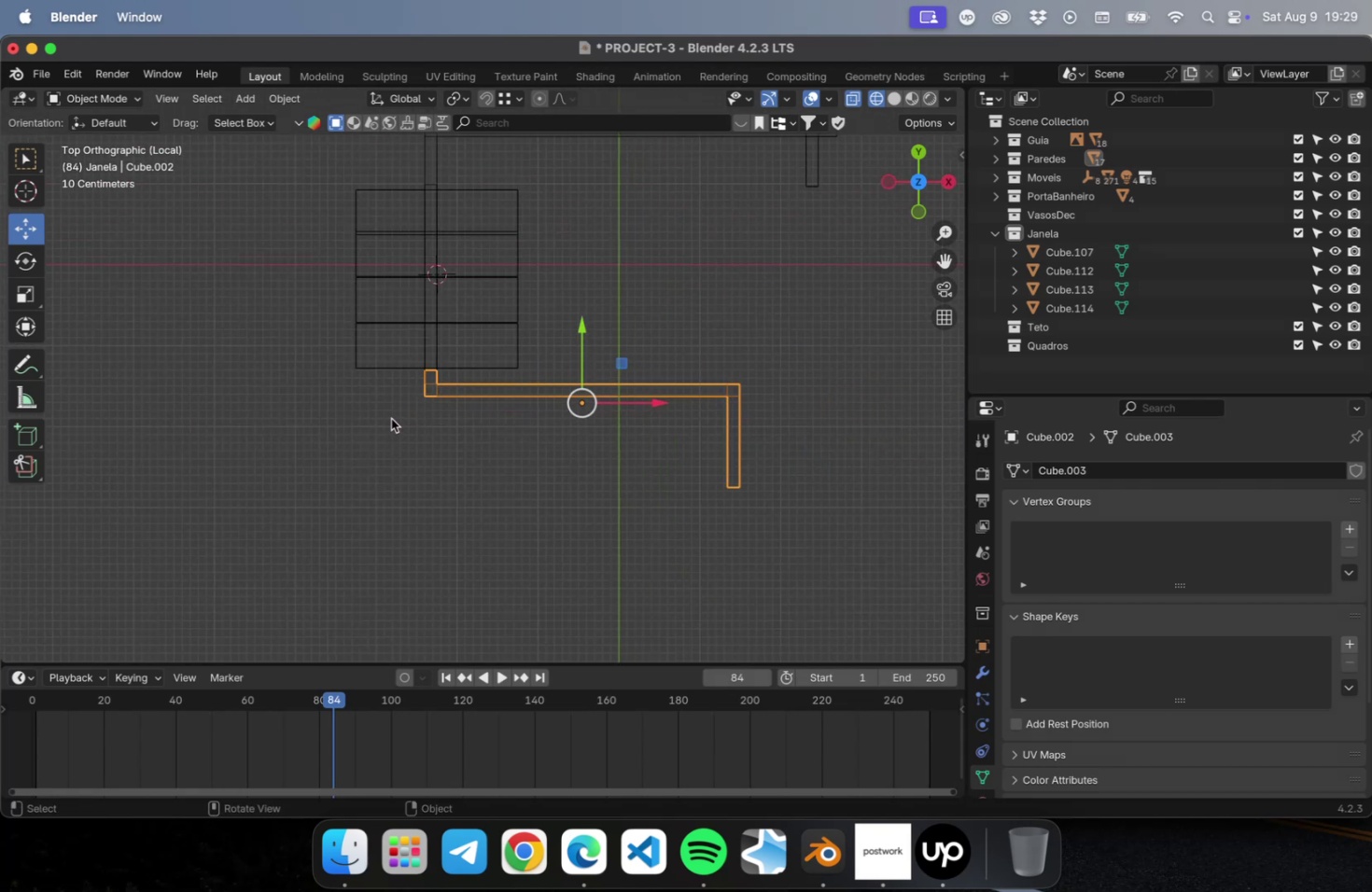 
hold_key(key=ShiftLeft, duration=1.36)
 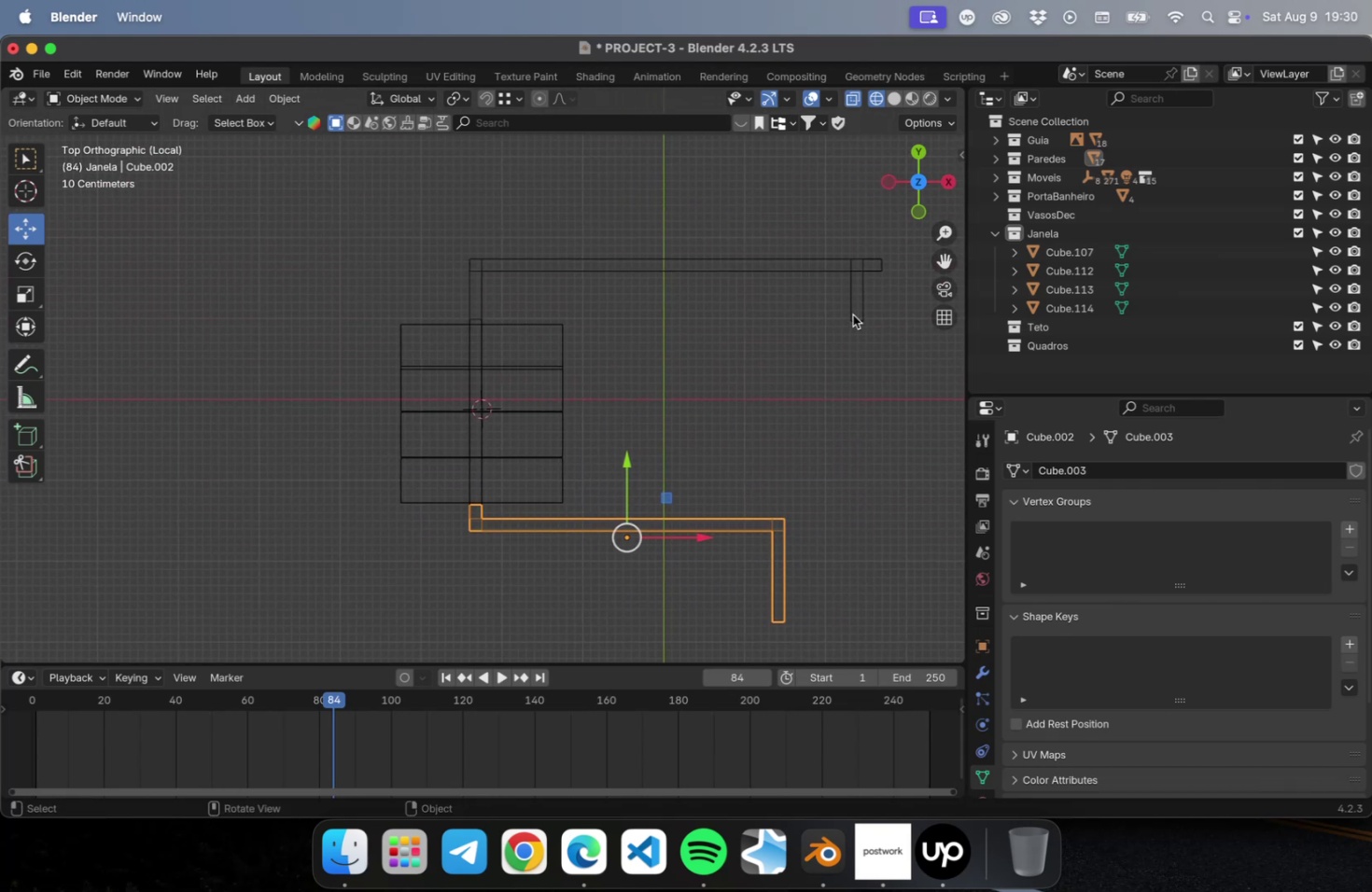 
left_click([853, 314])
 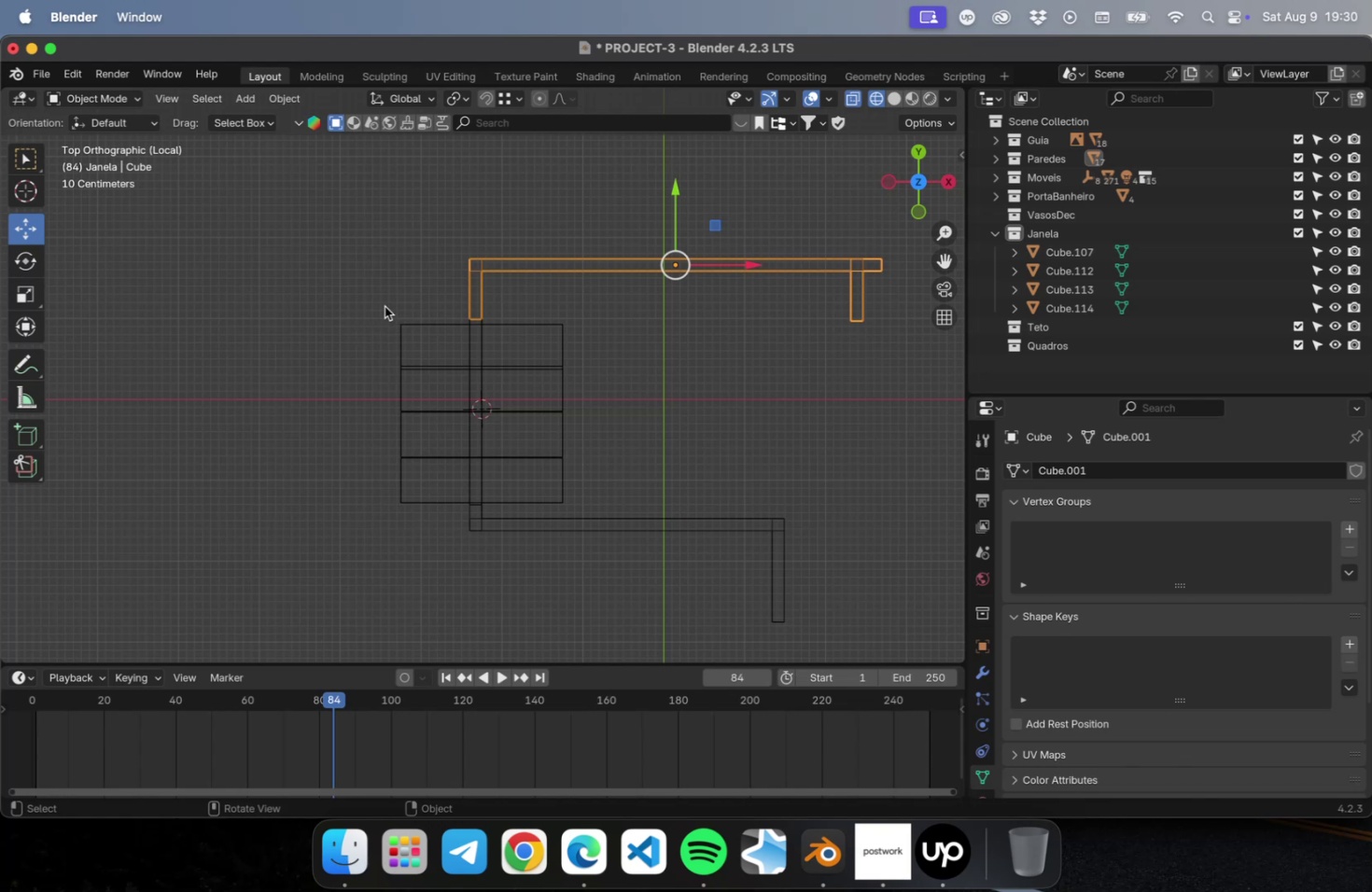 
left_click_drag(start_coordinate=[385, 304], to_coordinate=[420, 549])
 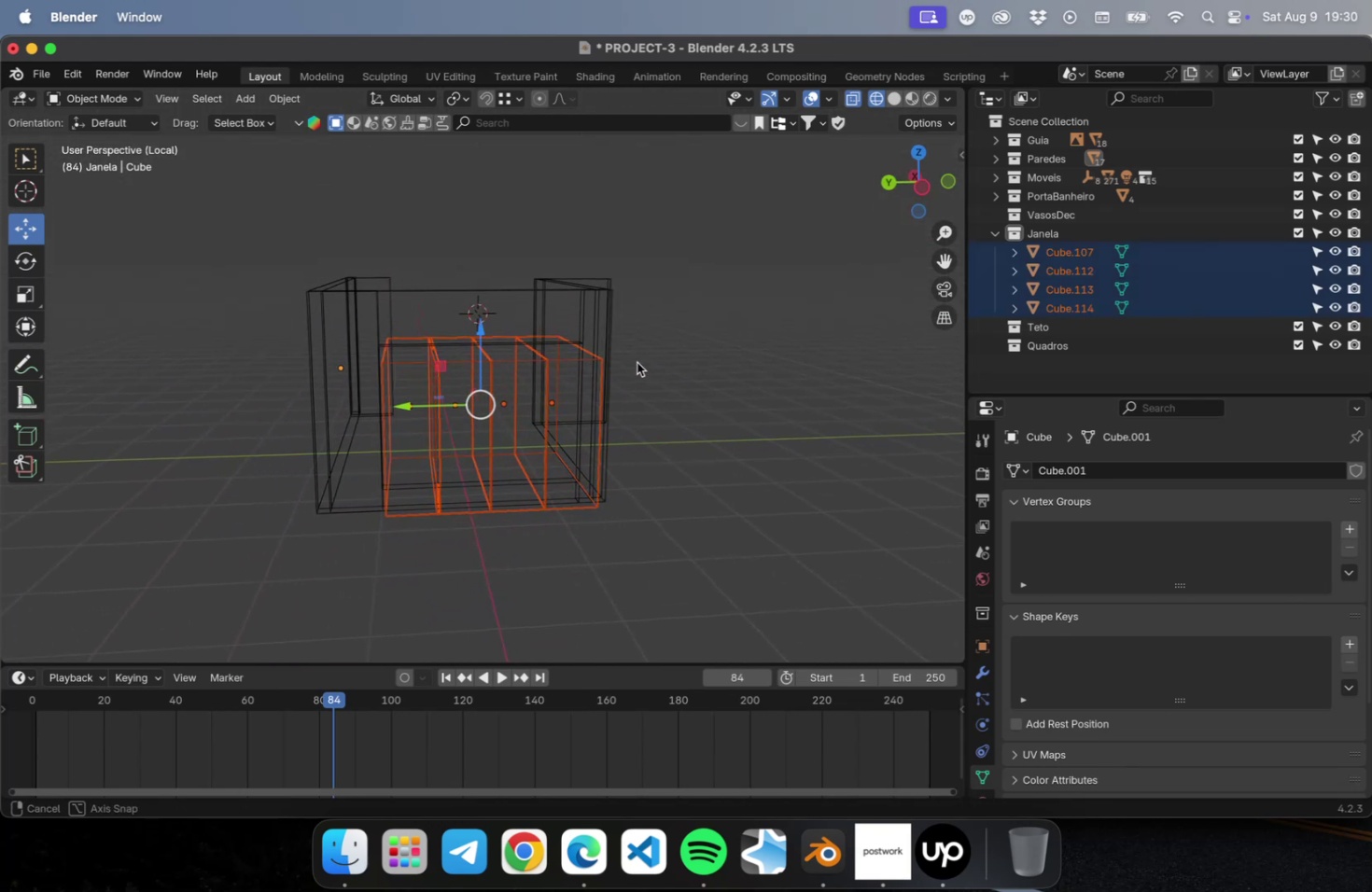 
key(Numpad7)
 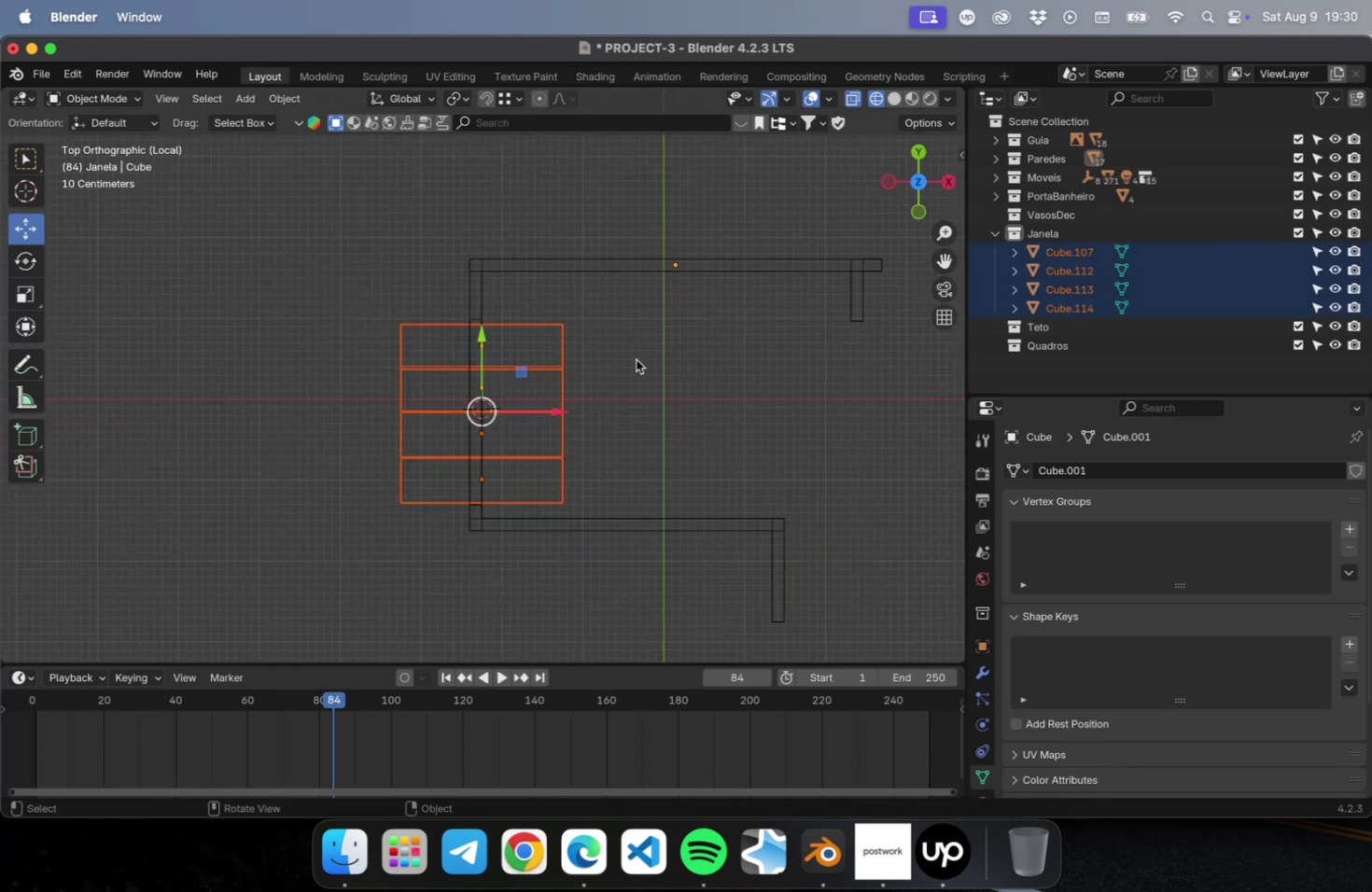 
key(Numpad9)
 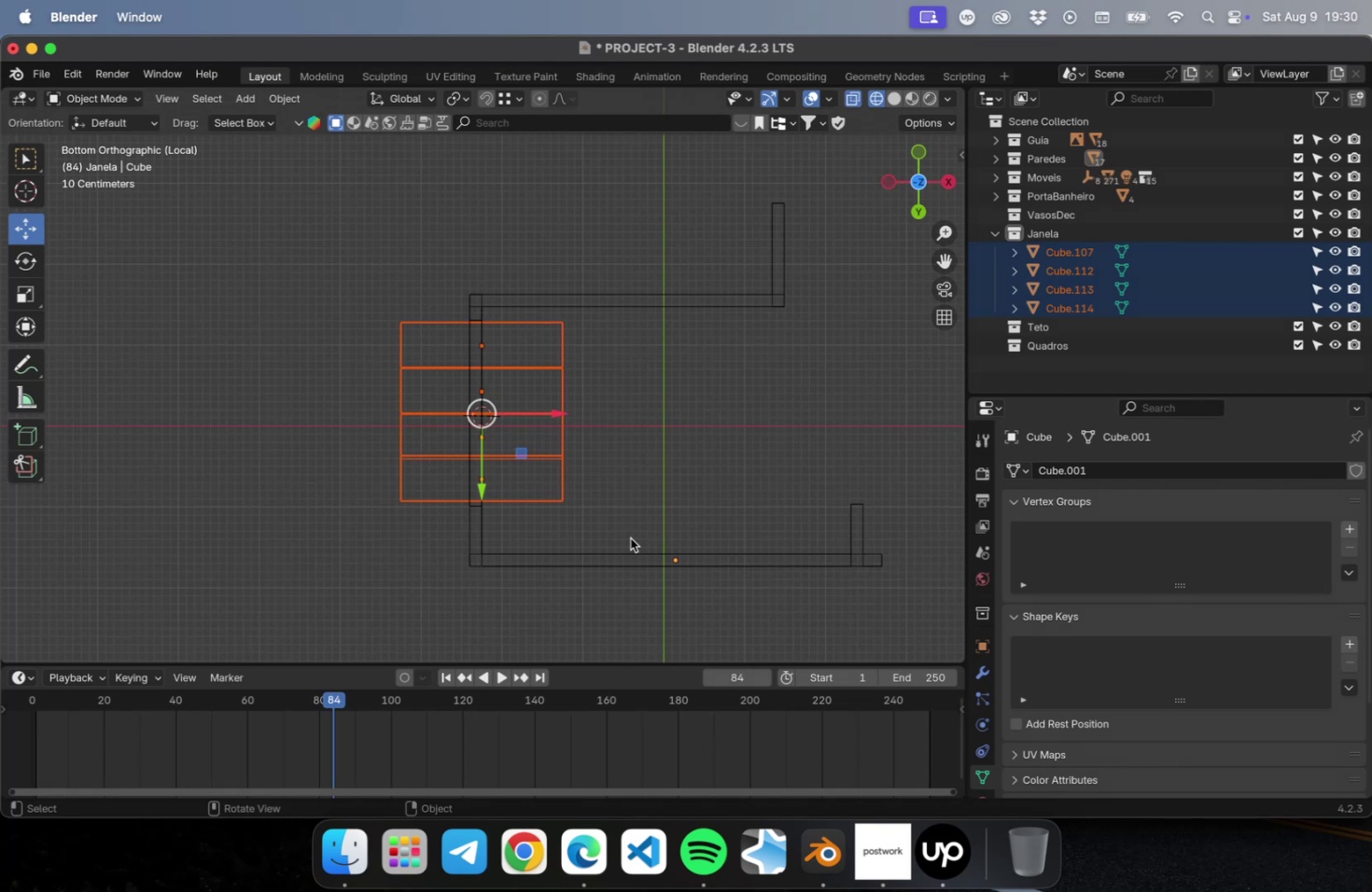 
left_click_drag(start_coordinate=[603, 518], to_coordinate=[530, 325])
 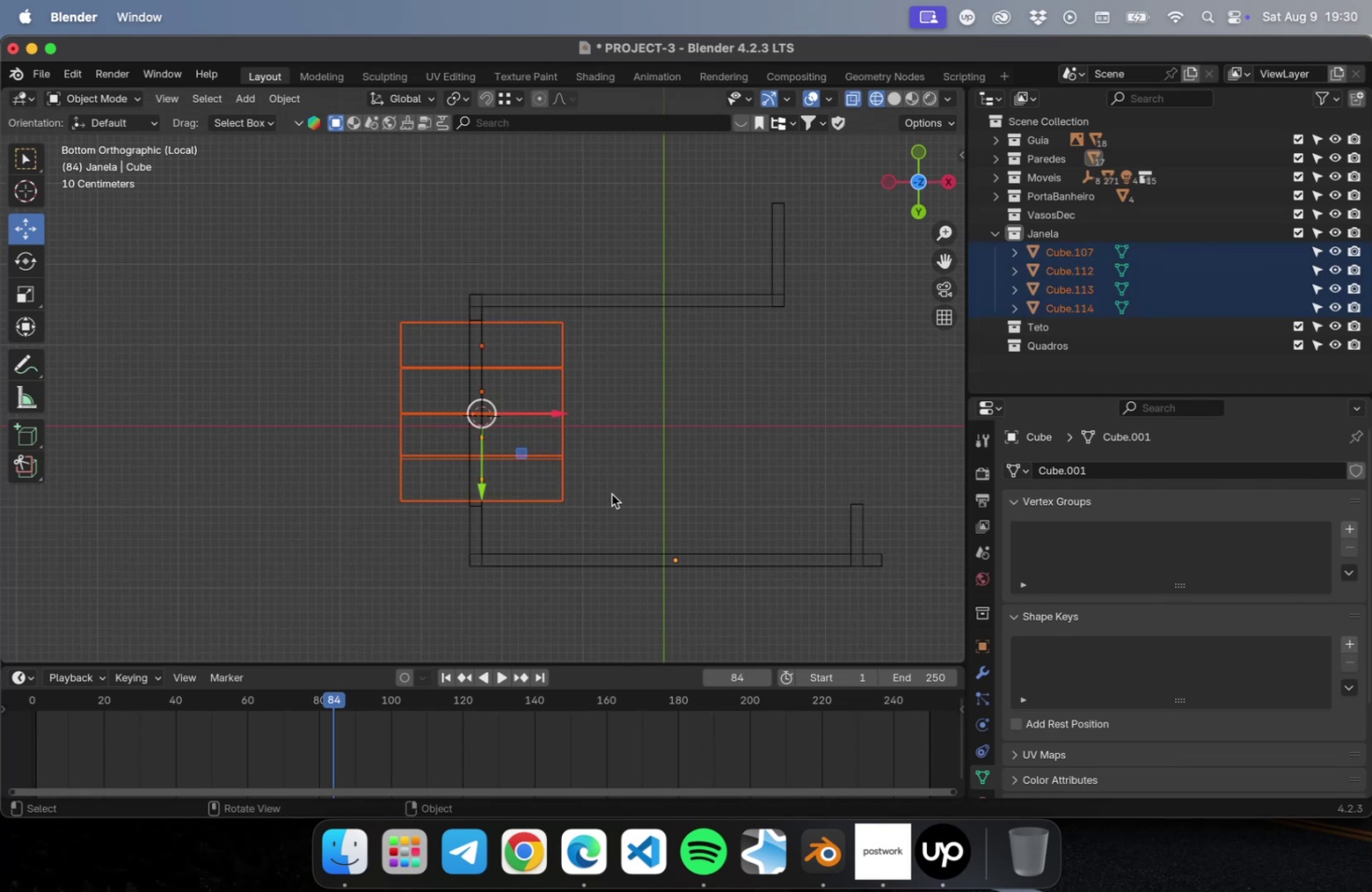 
key(Tab)
 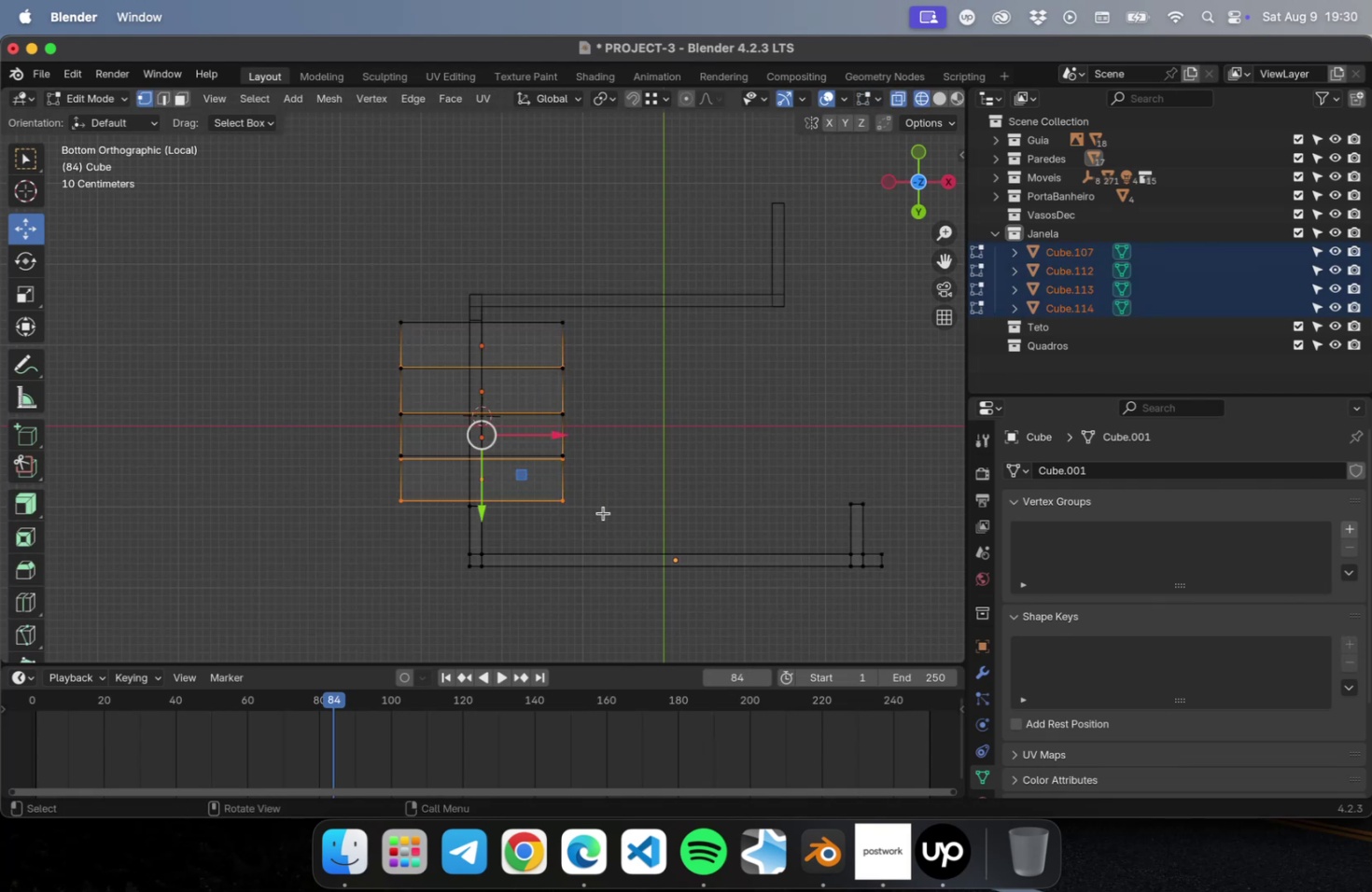 
left_click_drag(start_coordinate=[603, 516], to_coordinate=[534, 273])
 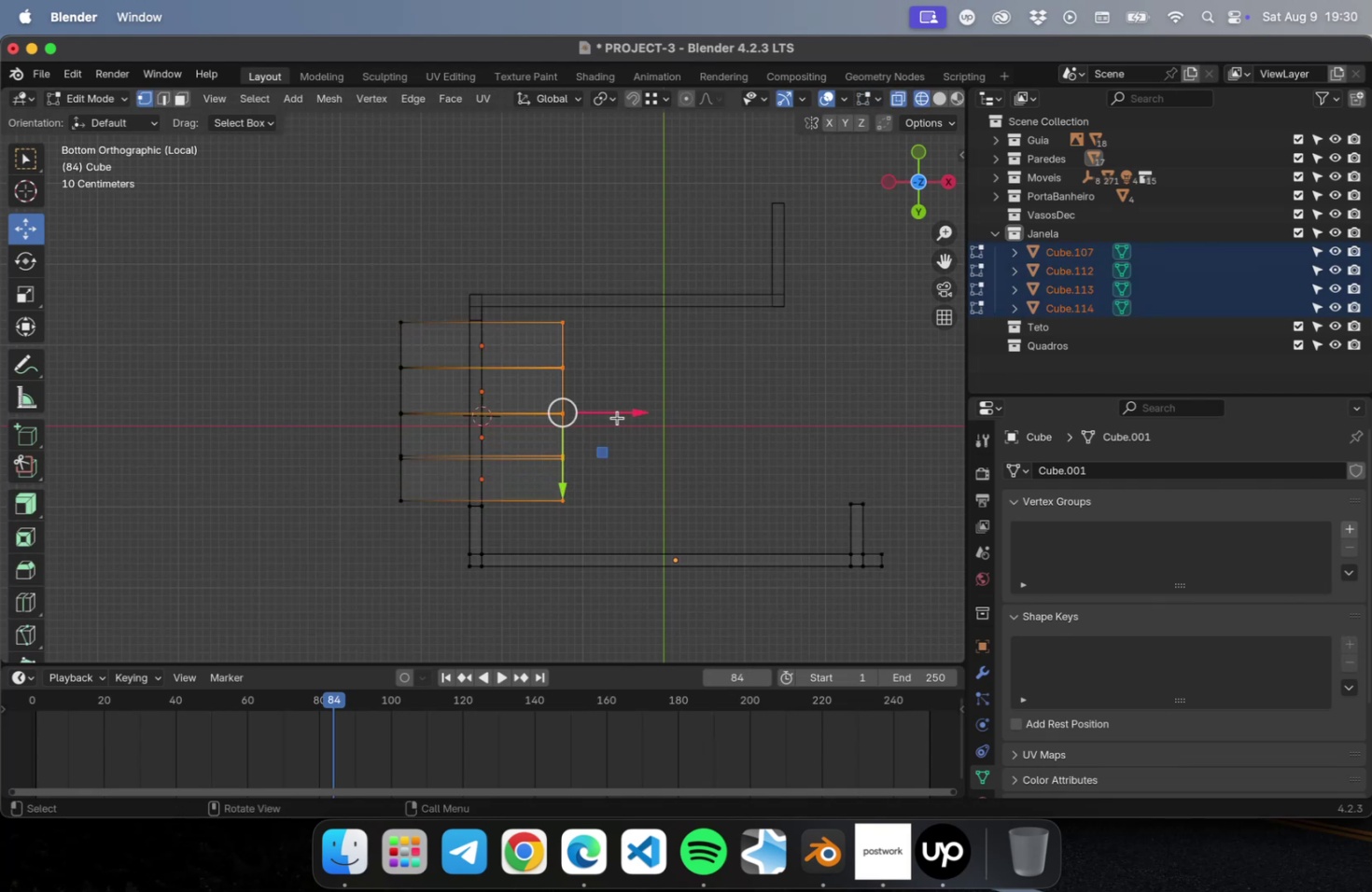 
left_click_drag(start_coordinate=[636, 412], to_coordinate=[472, 421])
 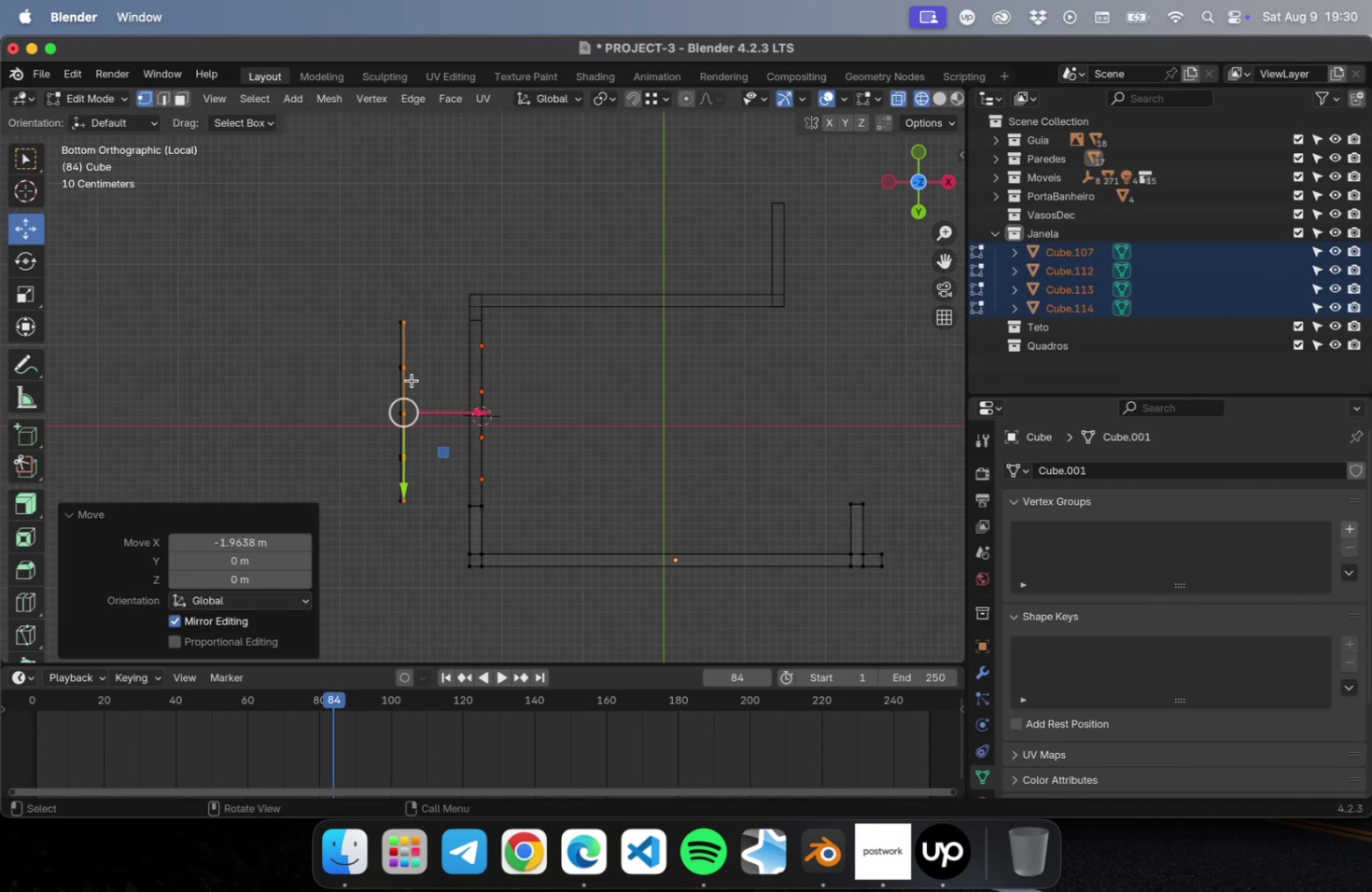 
scroll: coordinate [396, 369], scroll_direction: up, amount: 16.0
 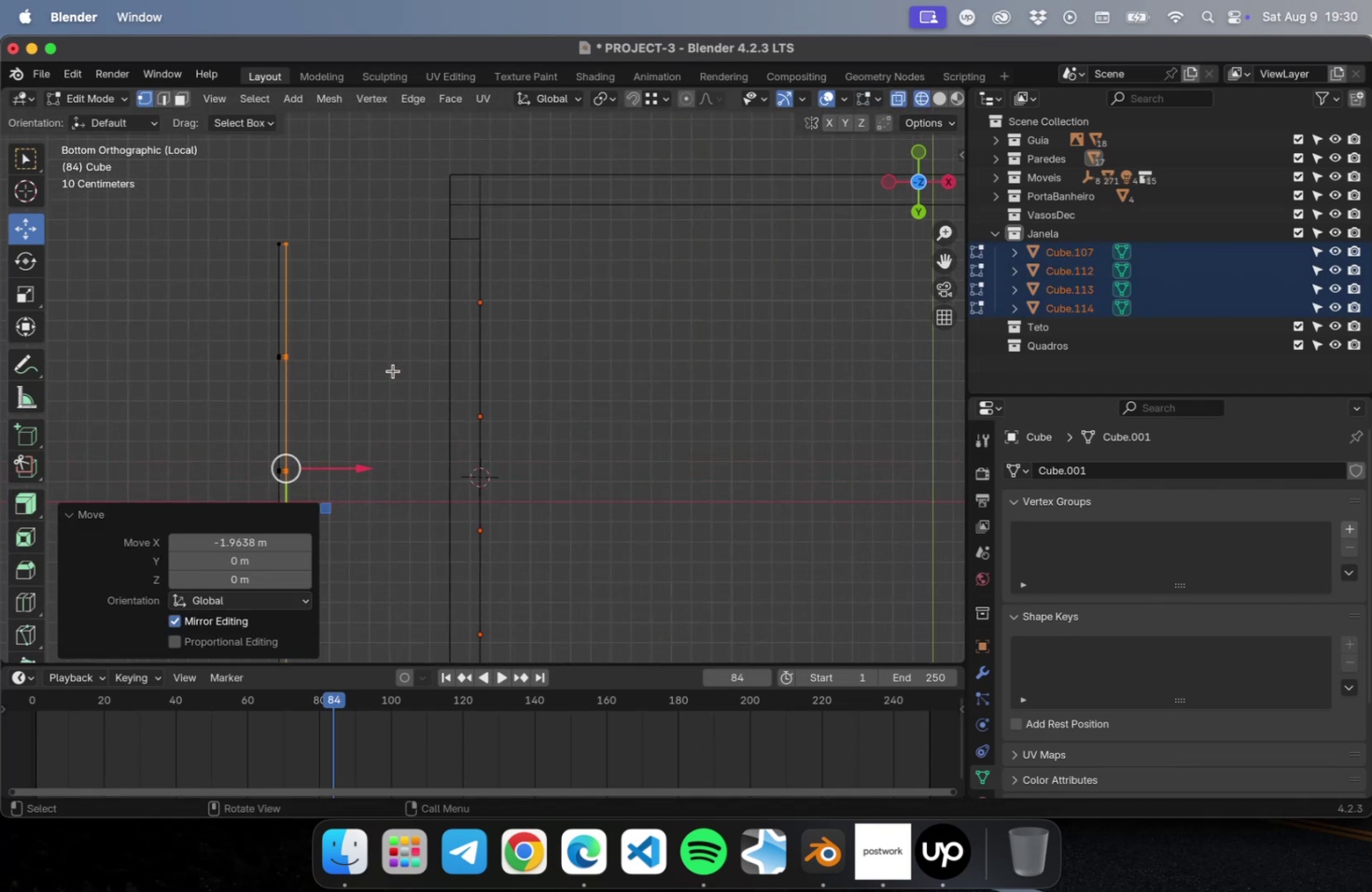 
hold_key(key=ShiftLeft, duration=0.52)
 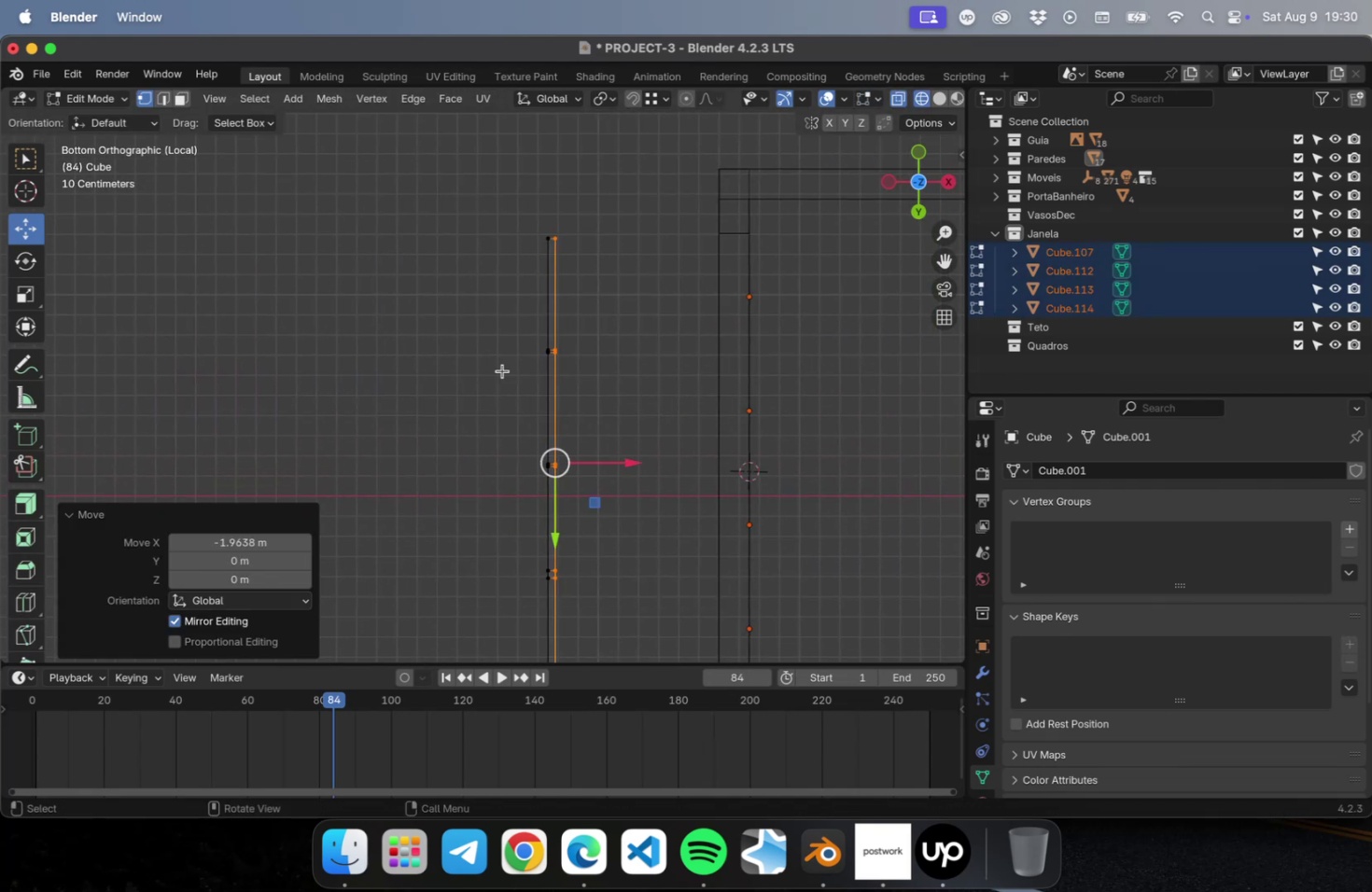 
scroll: coordinate [490, 366], scroll_direction: up, amount: 16.0
 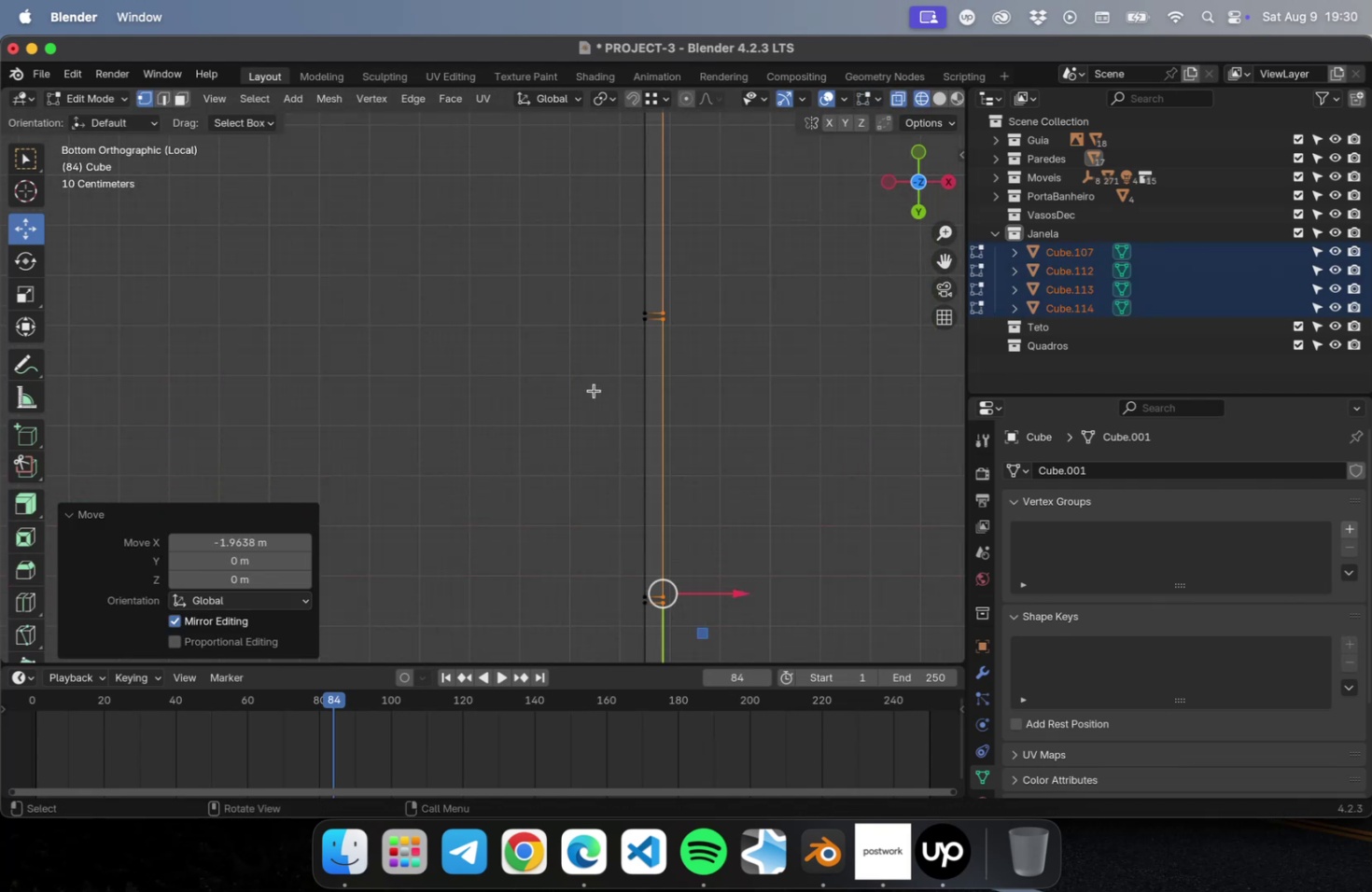 
key(Tab)
 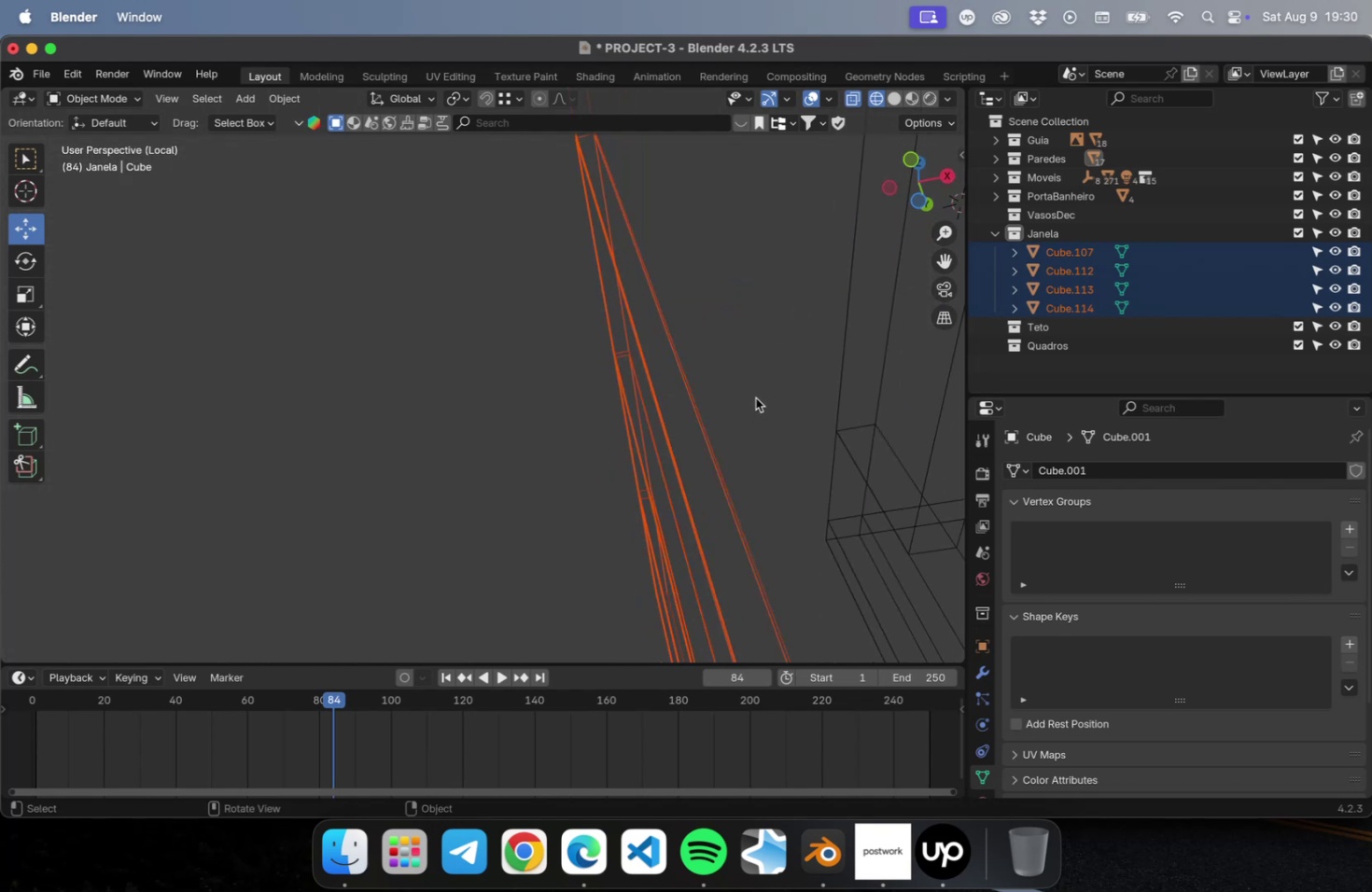 
key(Numpad1)
 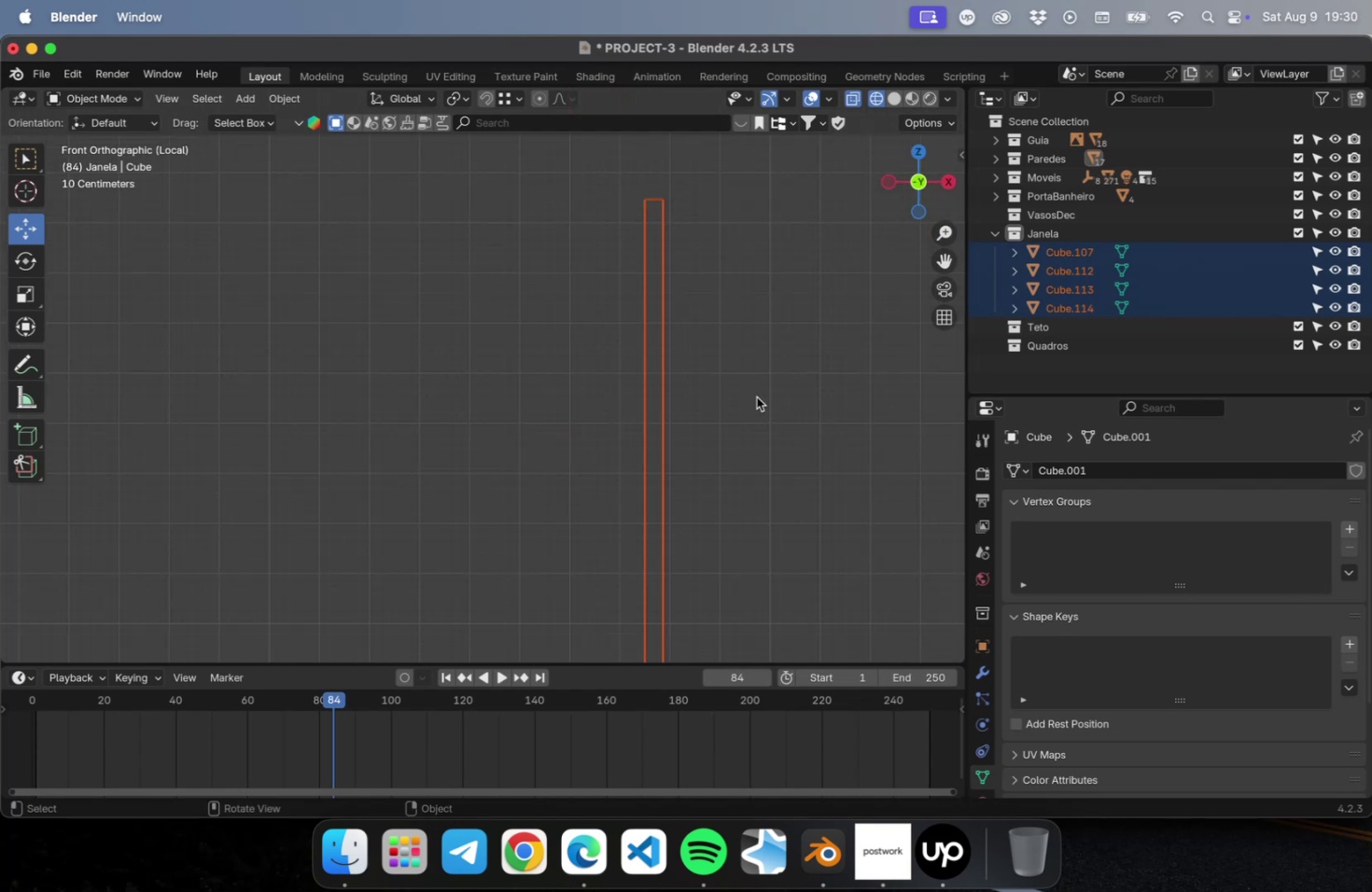 
key(Numpad2)
 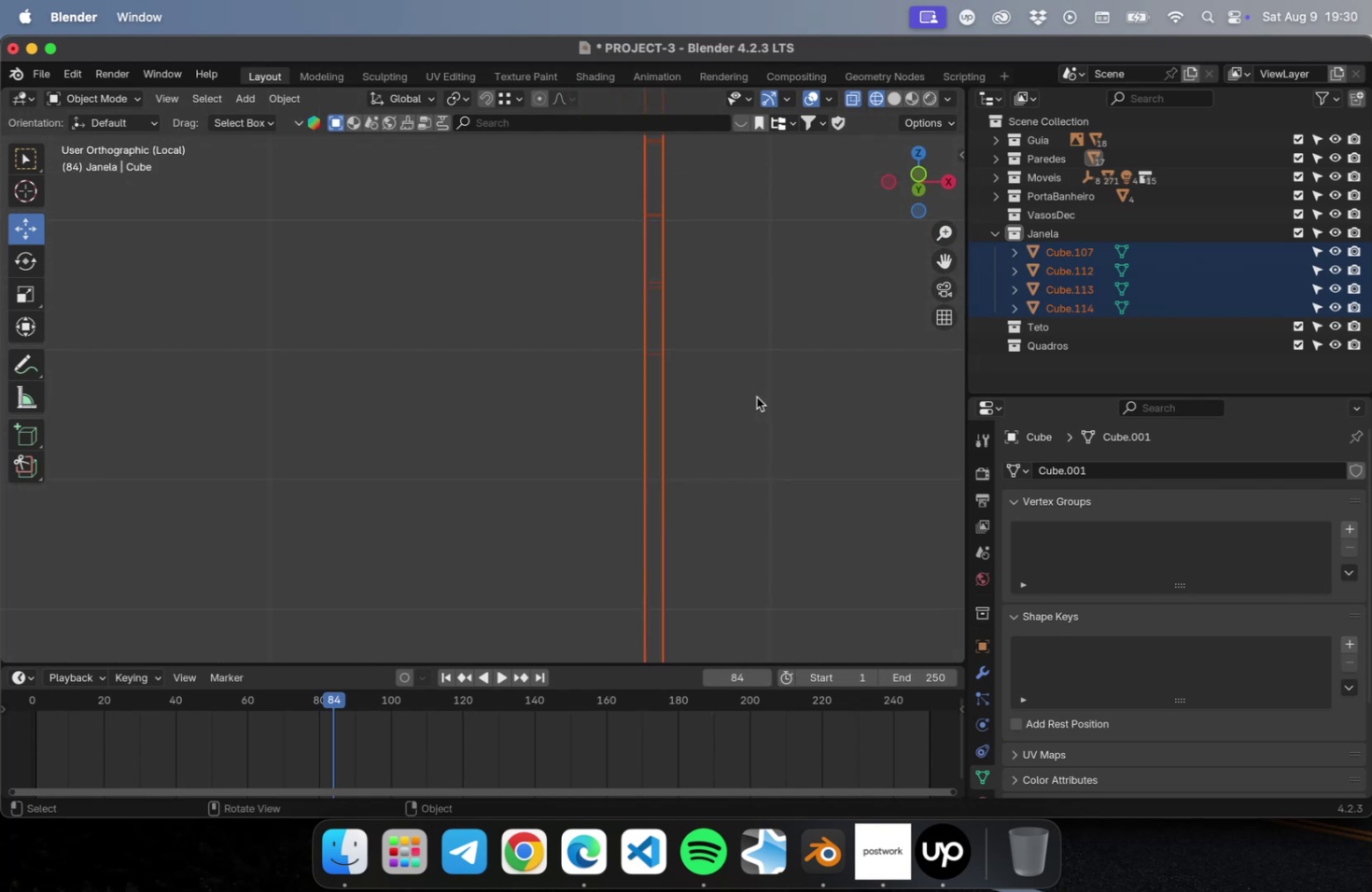 
key(Numpad3)
 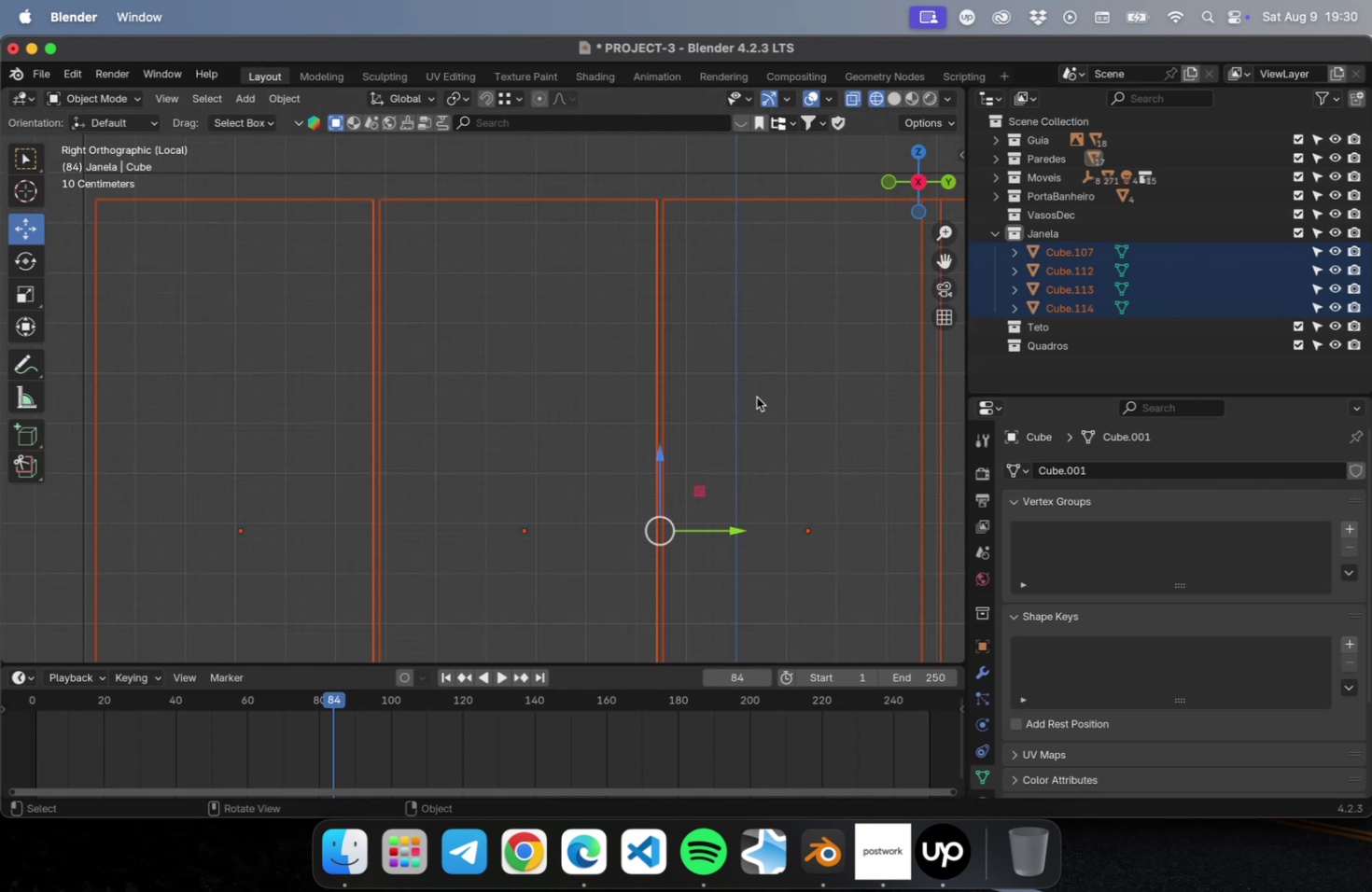 
scroll: coordinate [689, 406], scroll_direction: down, amount: 16.0
 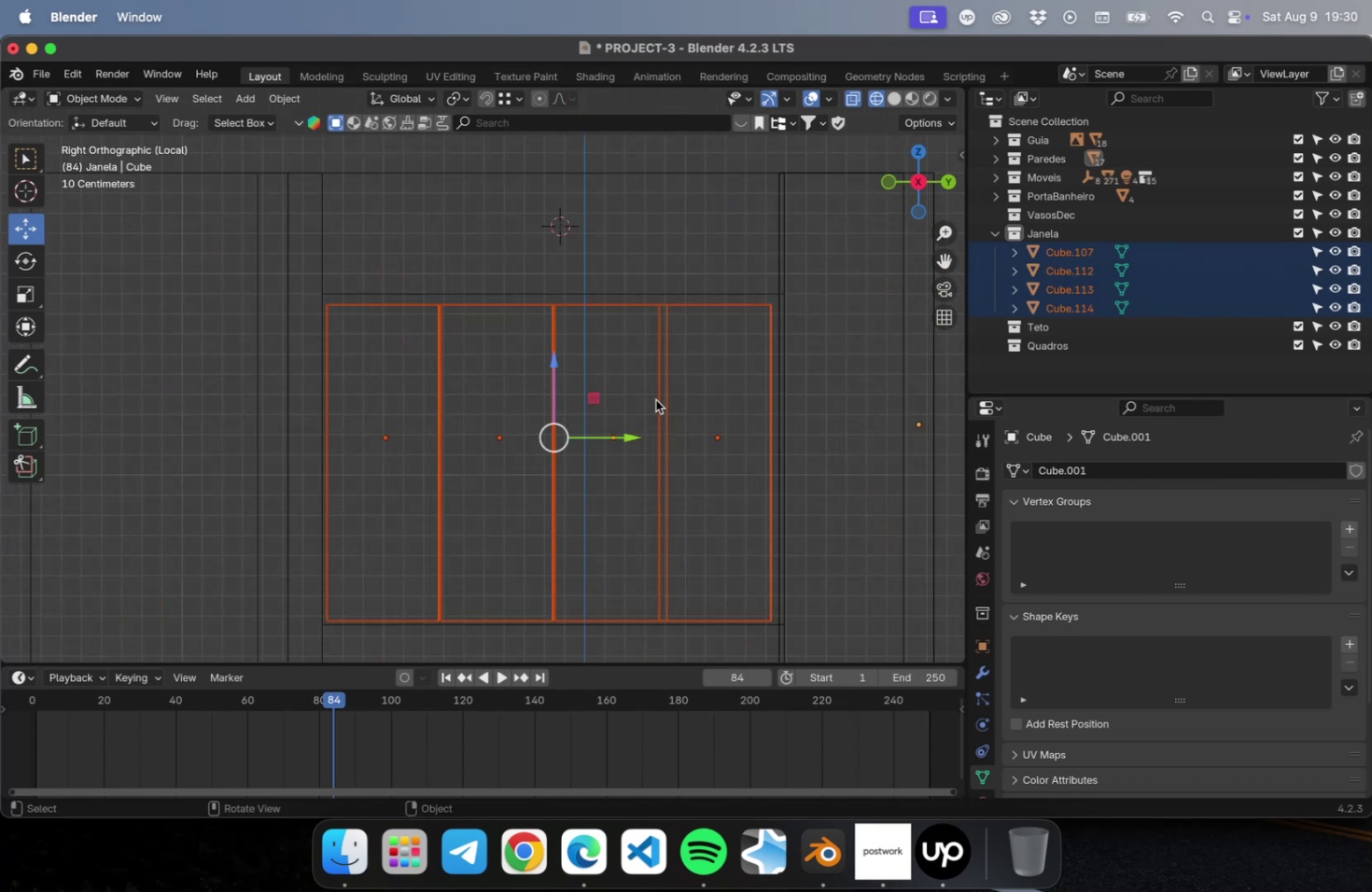 
key(Shift+ShiftLeft)
 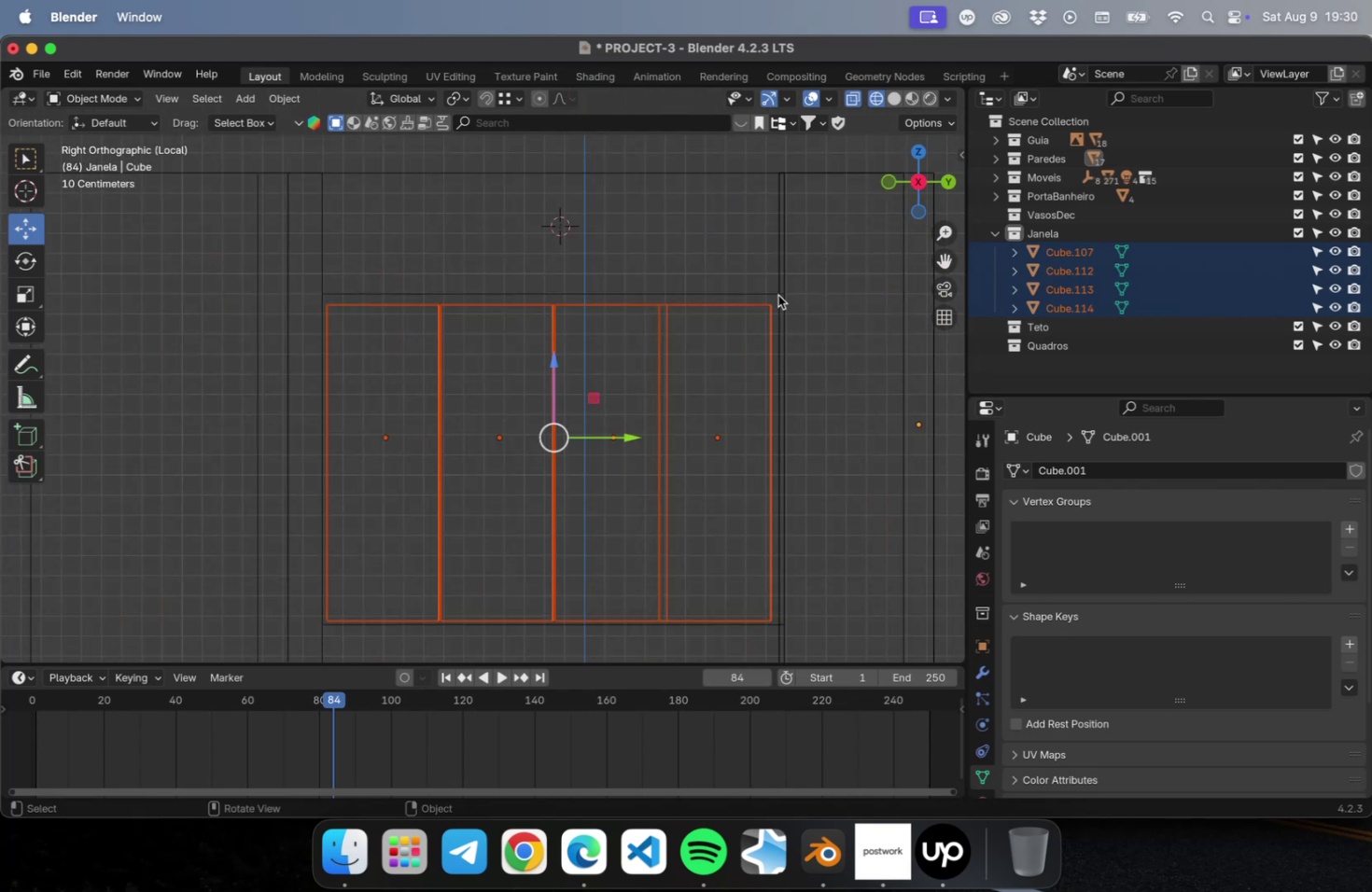 
left_click([777, 293])
 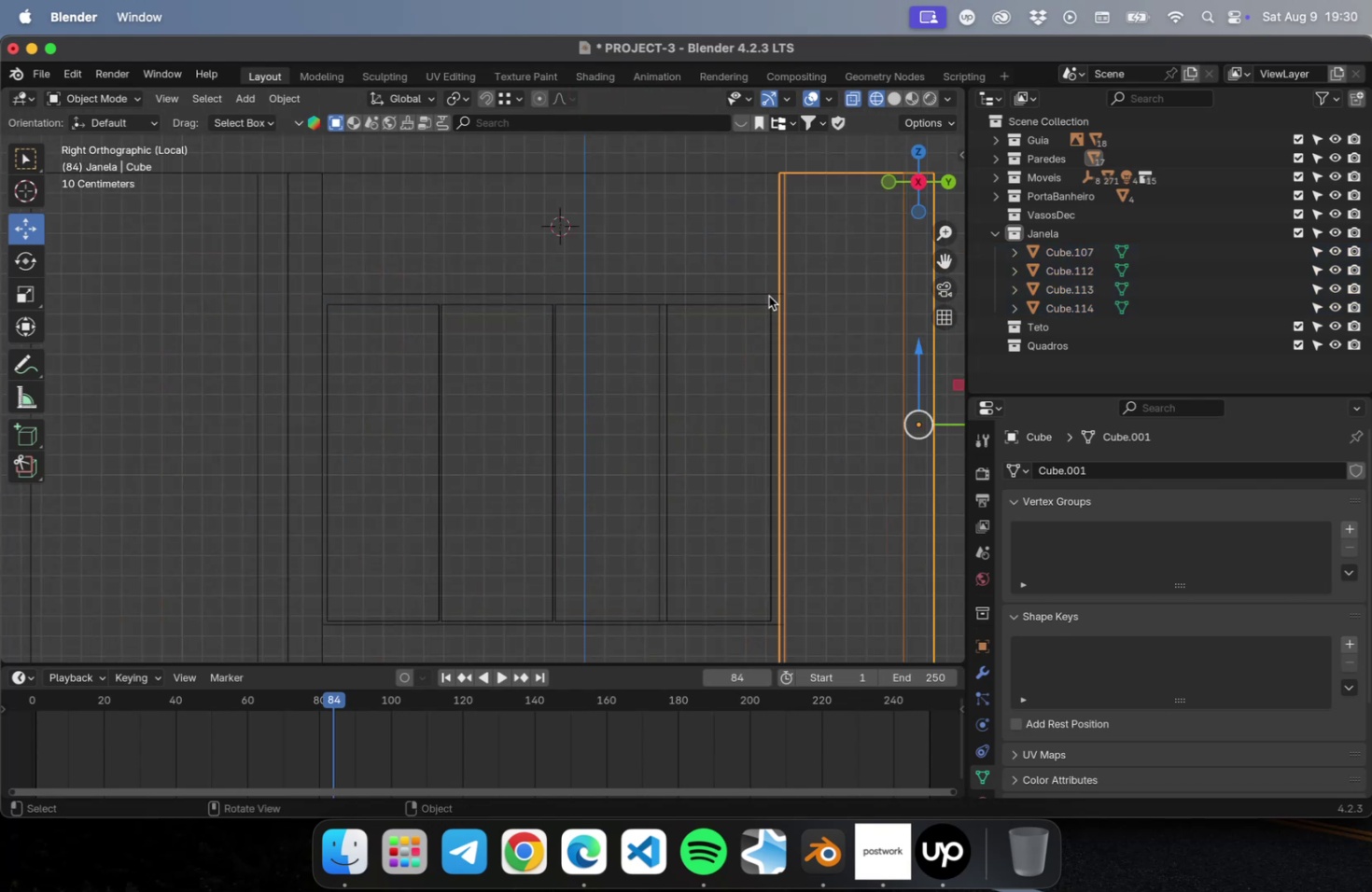 
left_click([763, 293])
 